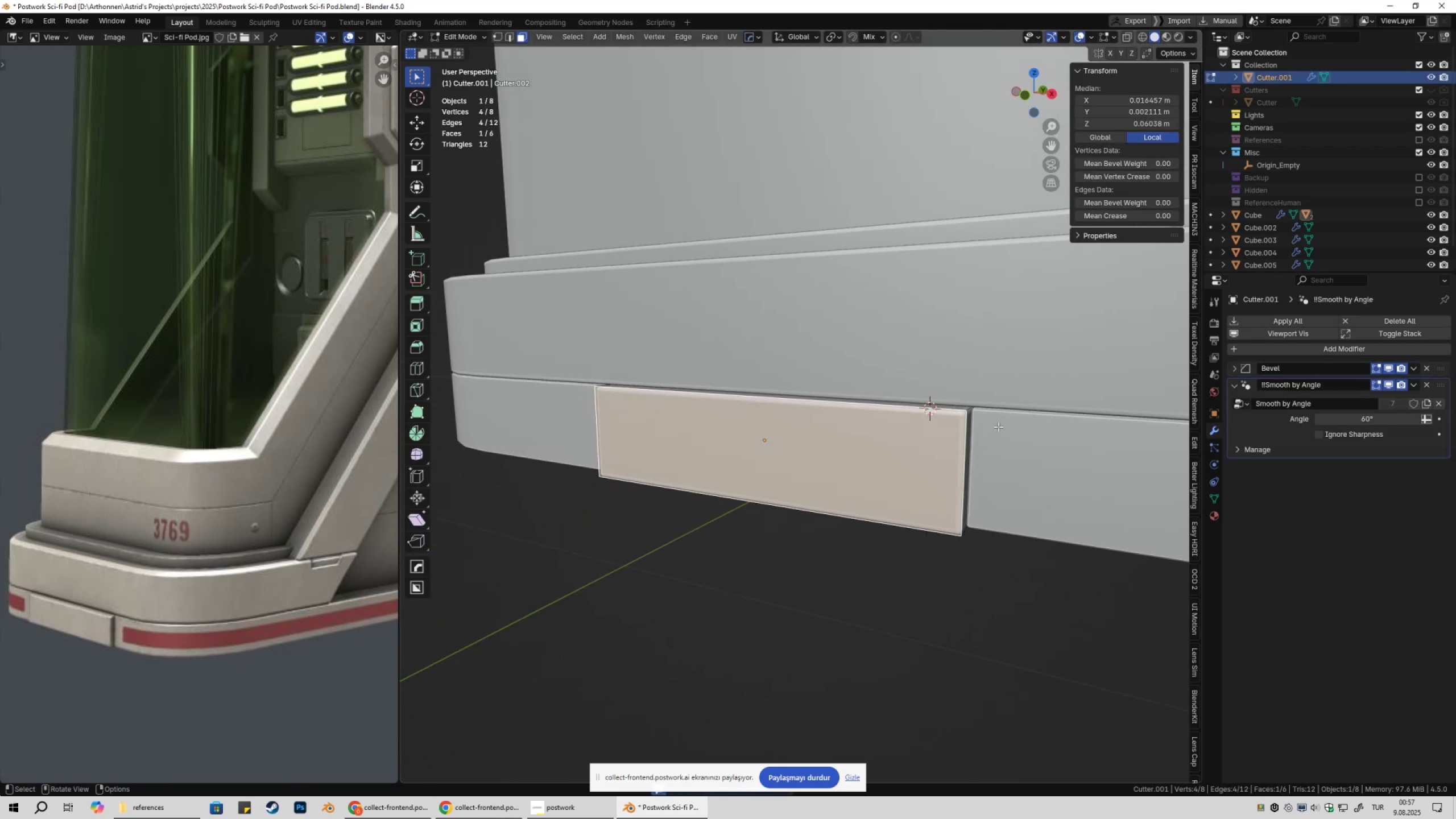 
key(Numpad1)
 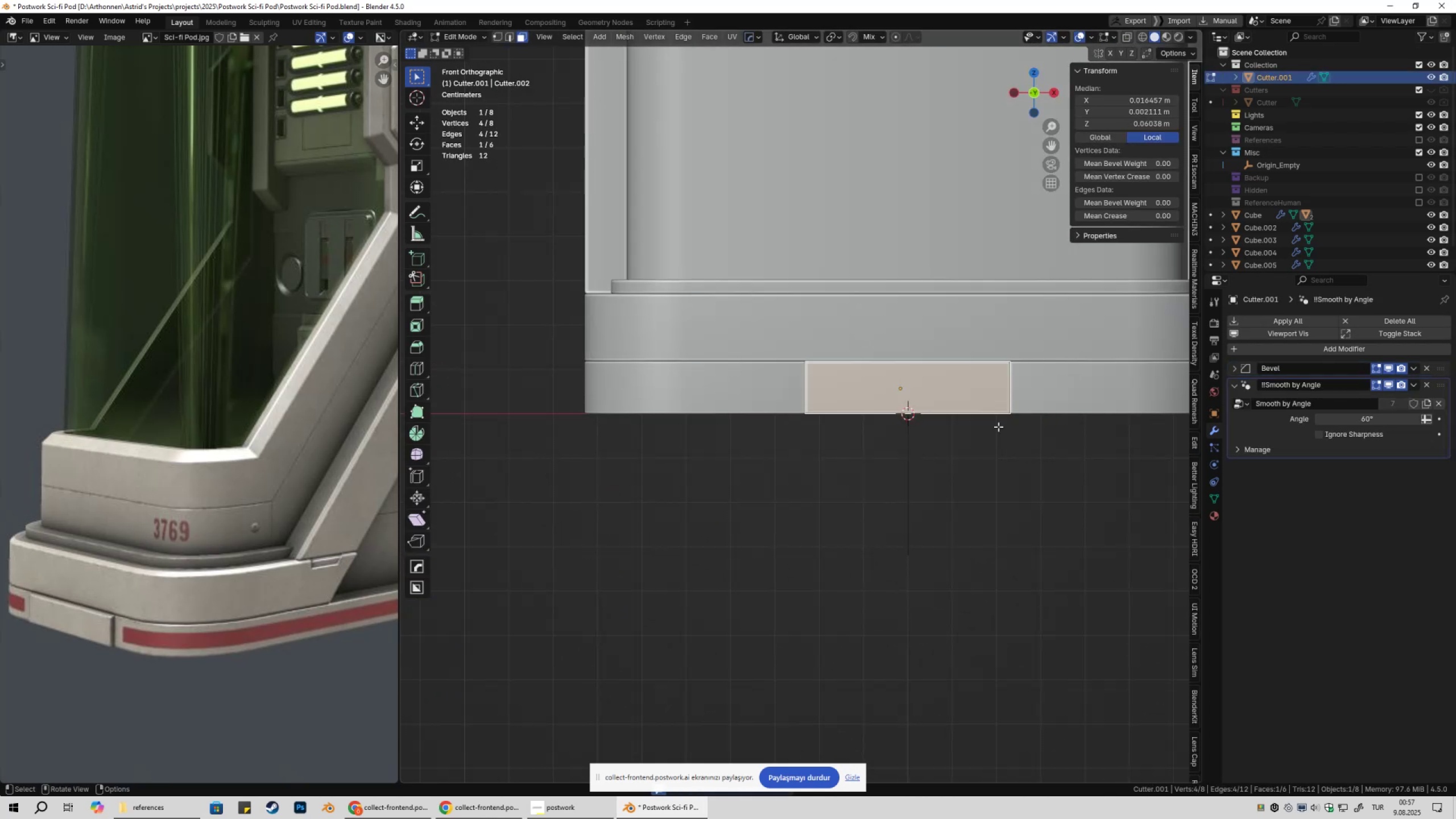 
hold_key(key=ShiftLeft, duration=0.33)
 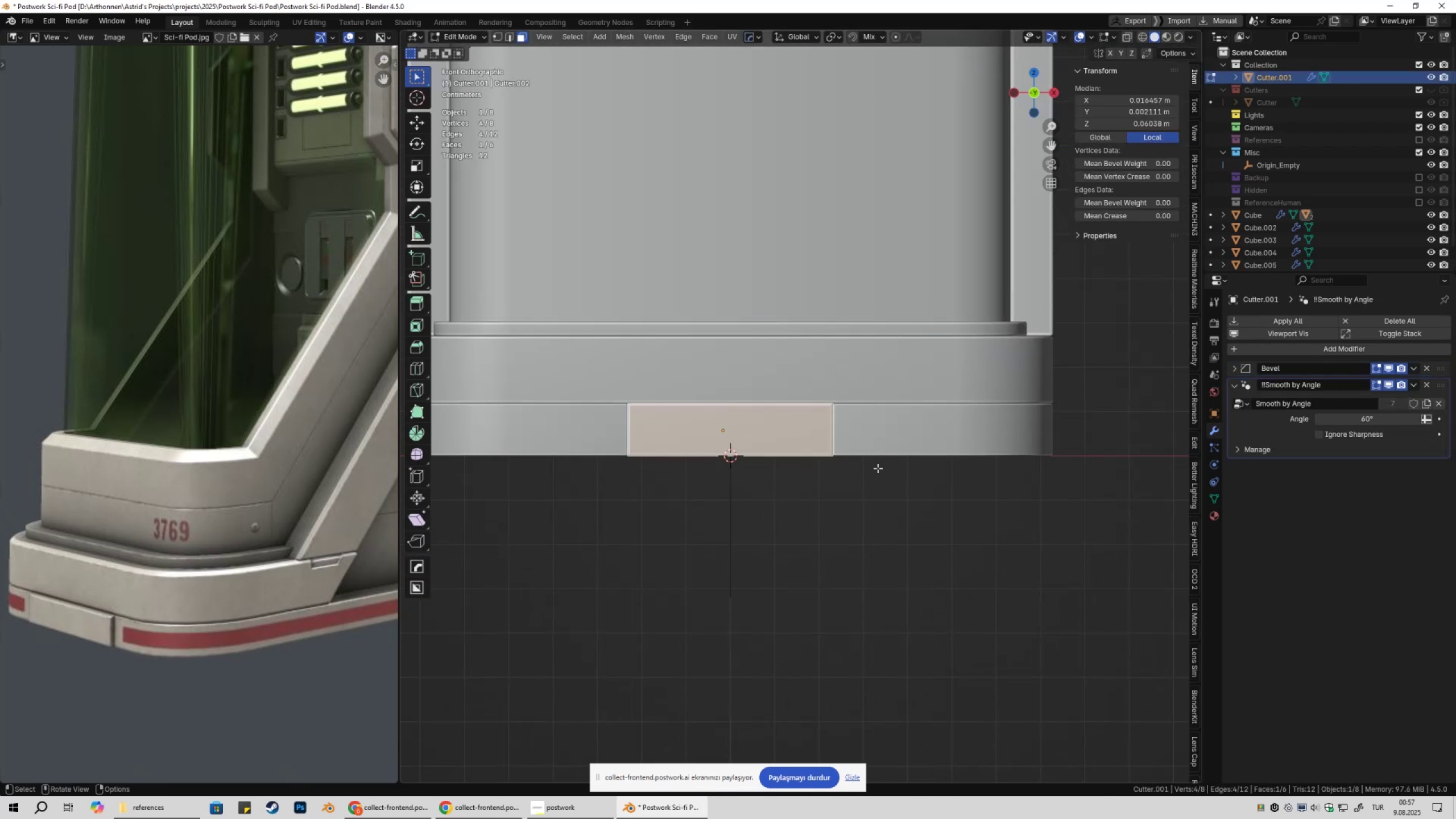 
scroll: coordinate [884, 468], scroll_direction: up, amount: 2.0
 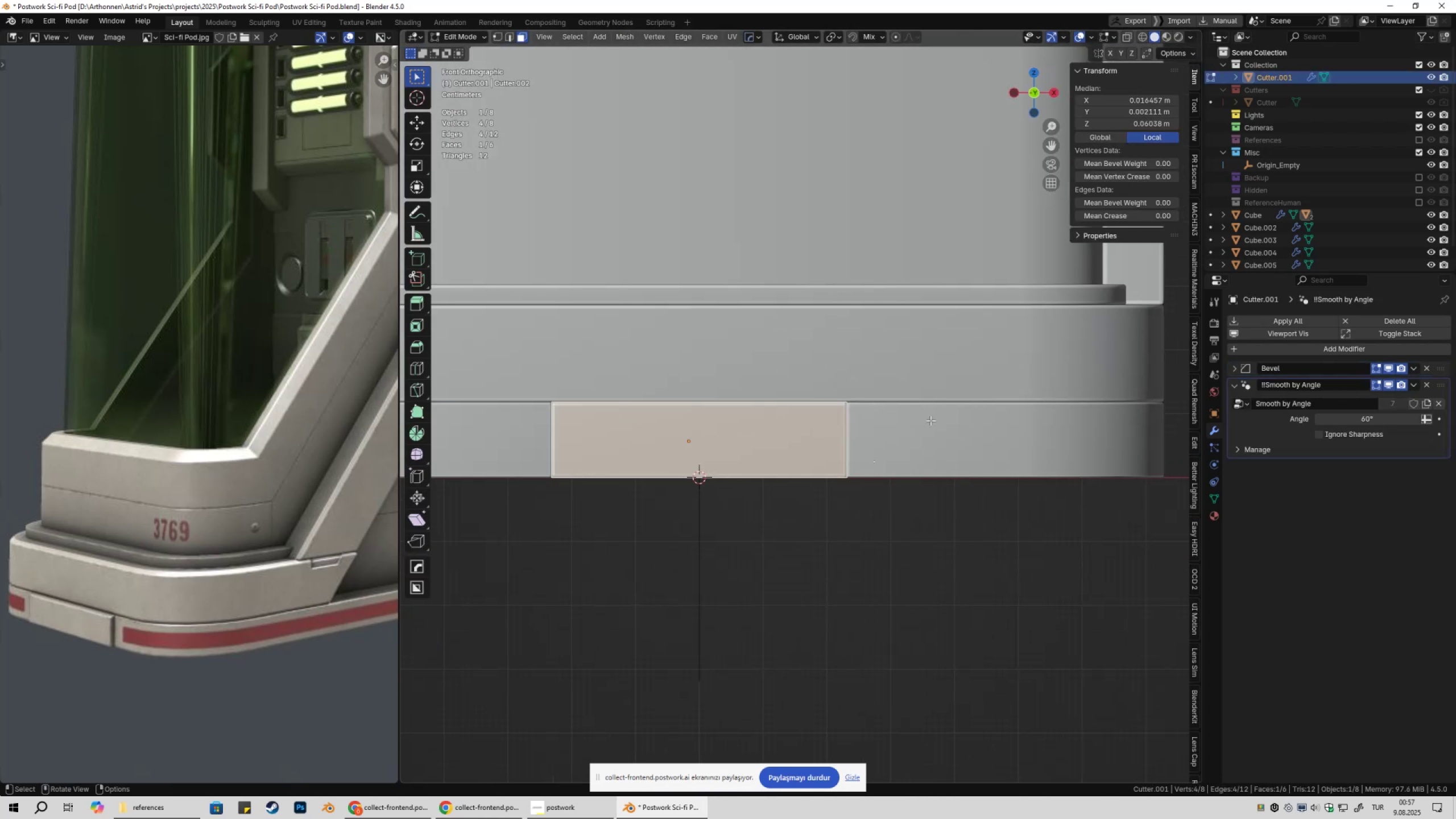 
right_click([946, 389])
 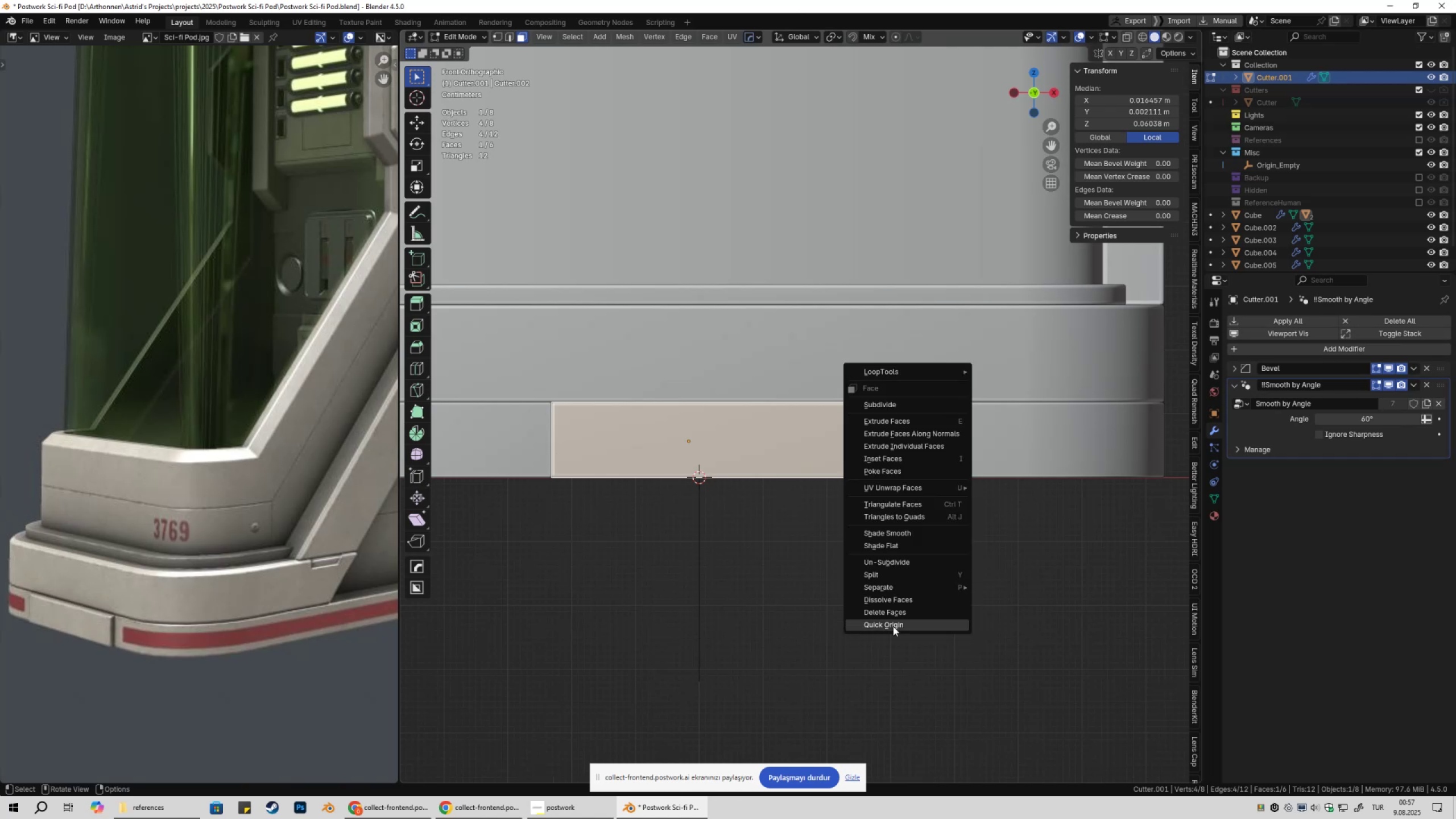 
left_click([892, 627])
 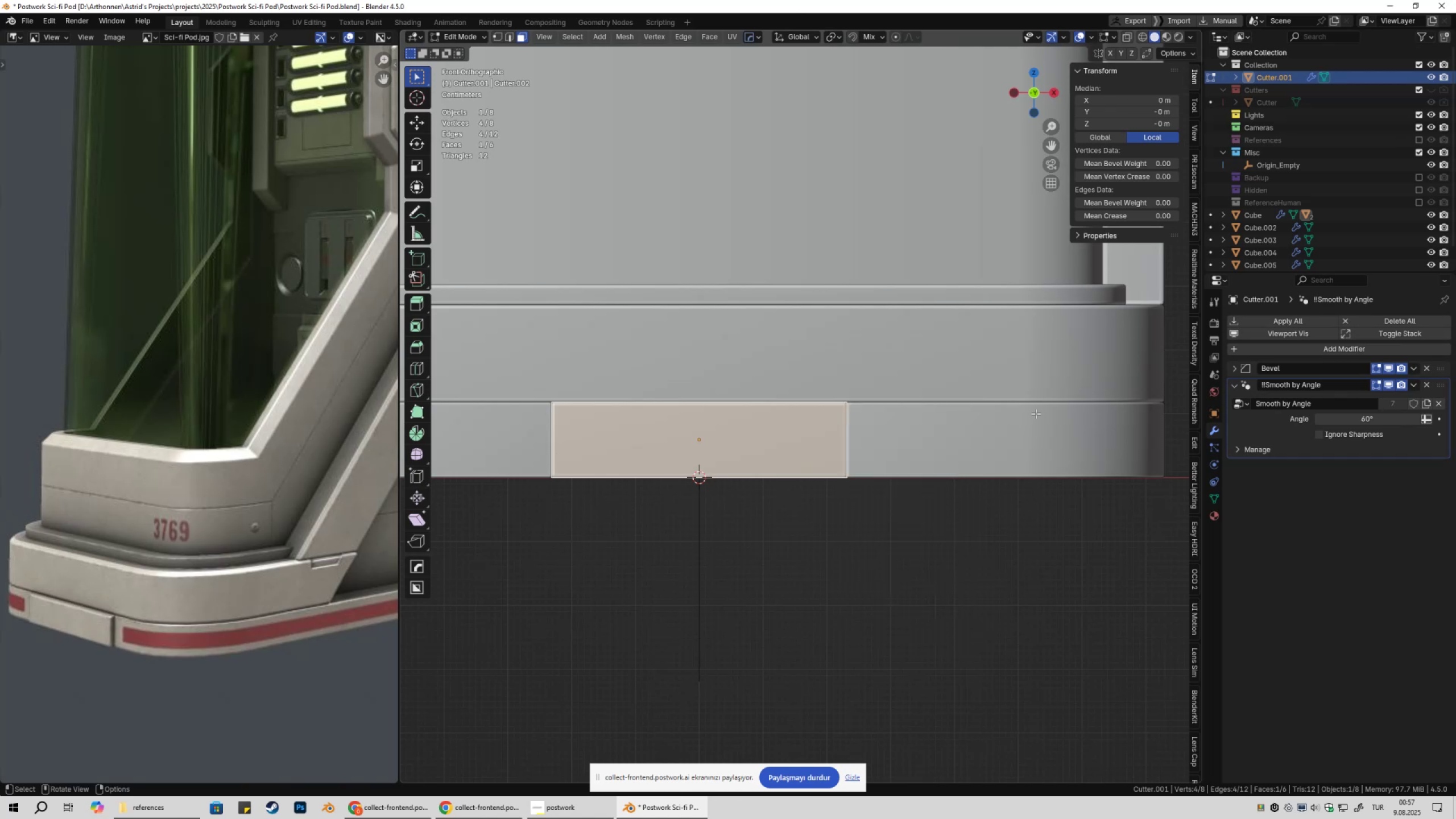 
key(S)
 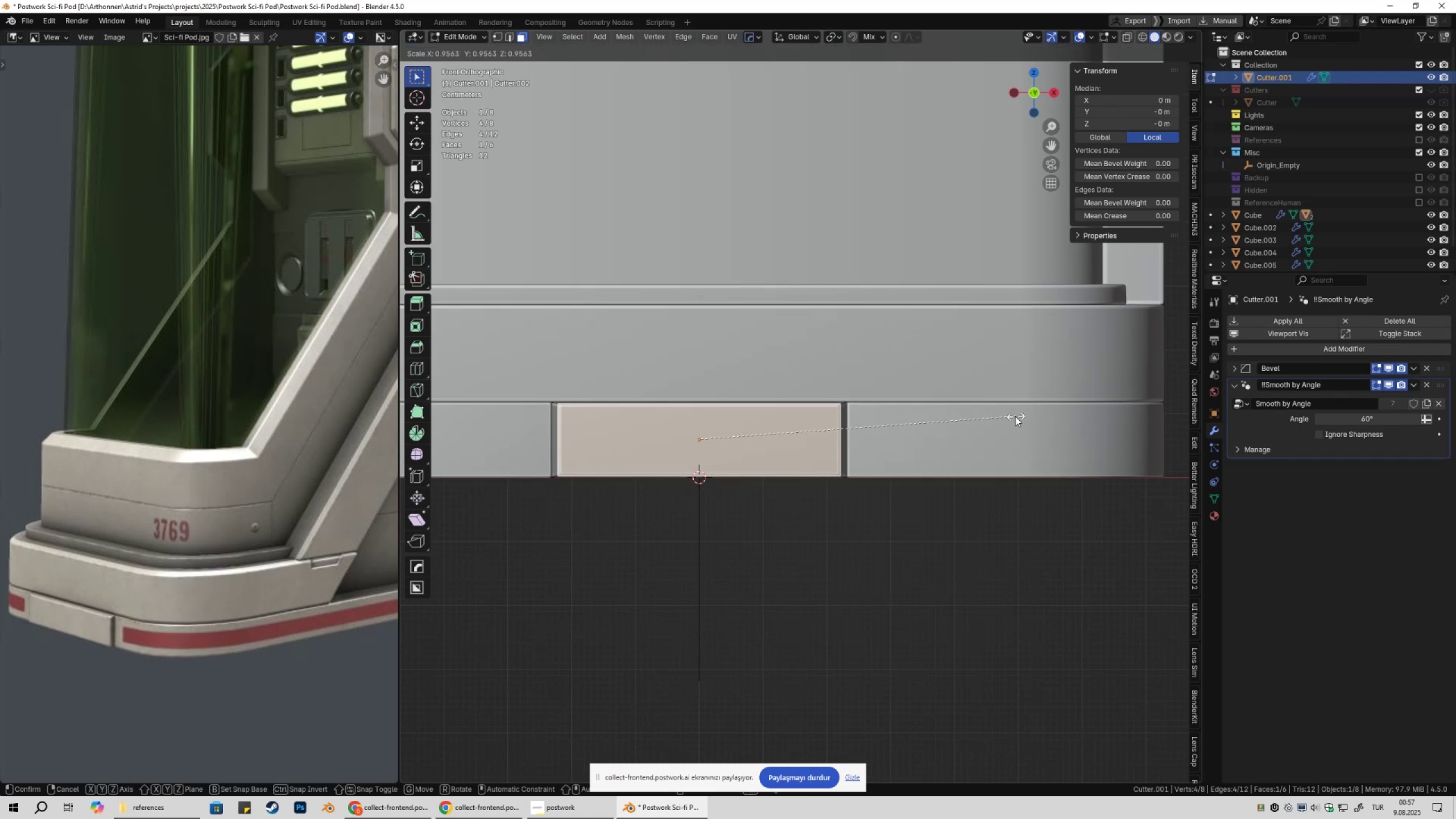 
left_click([1014, 416])
 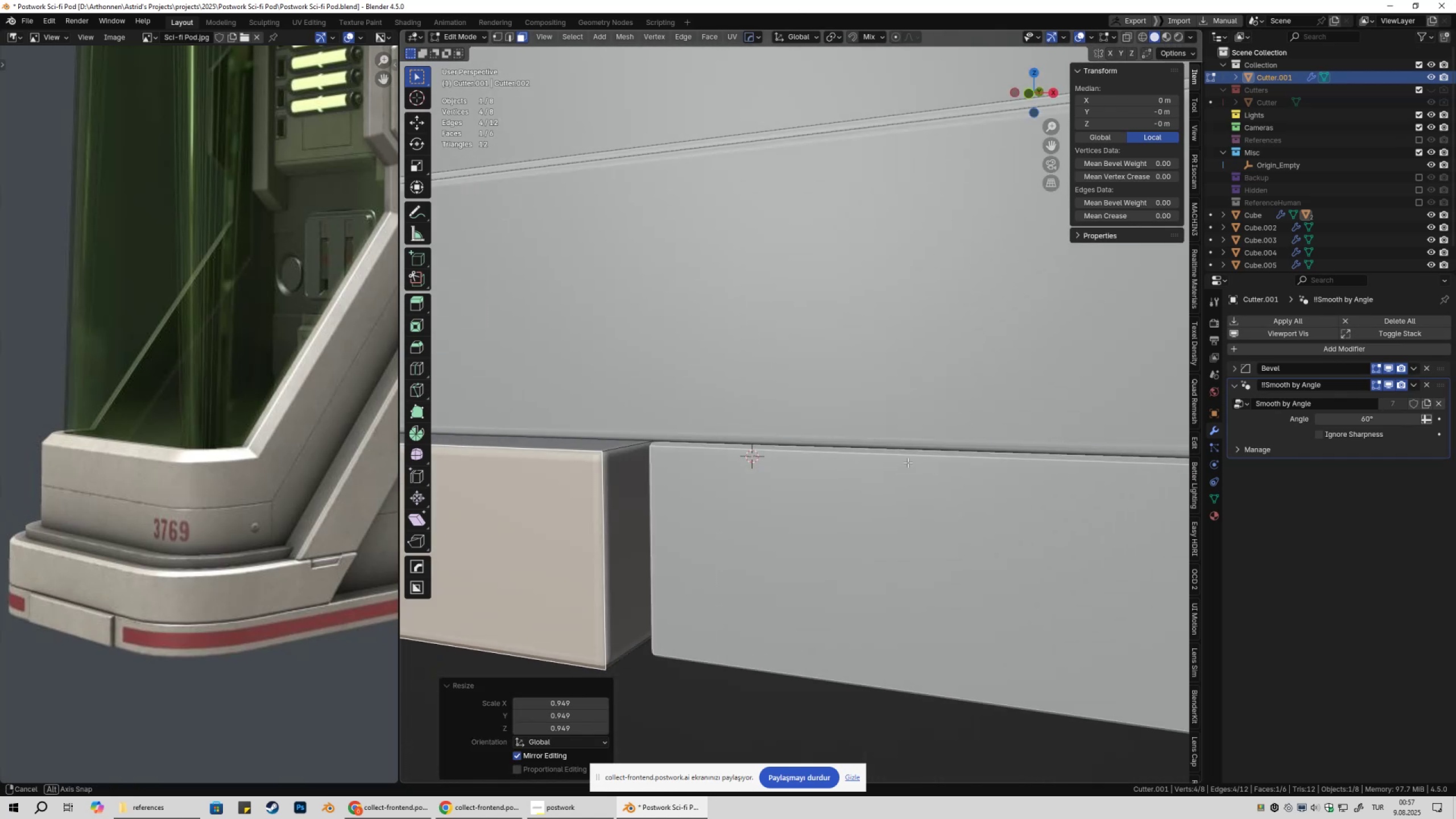 
scroll: coordinate [899, 472], scroll_direction: down, amount: 2.0
 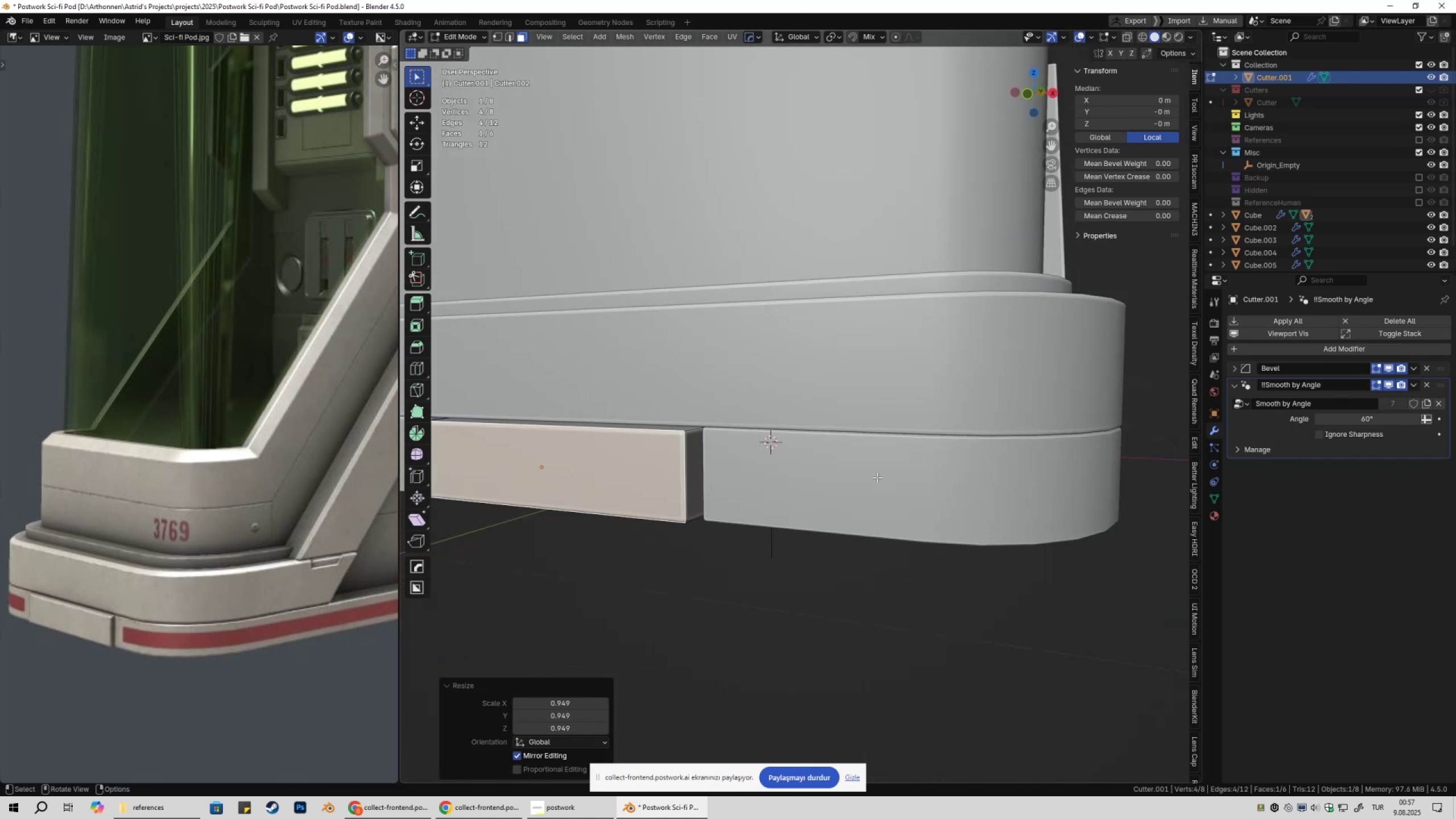 
hold_key(key=ShiftLeft, duration=0.32)
 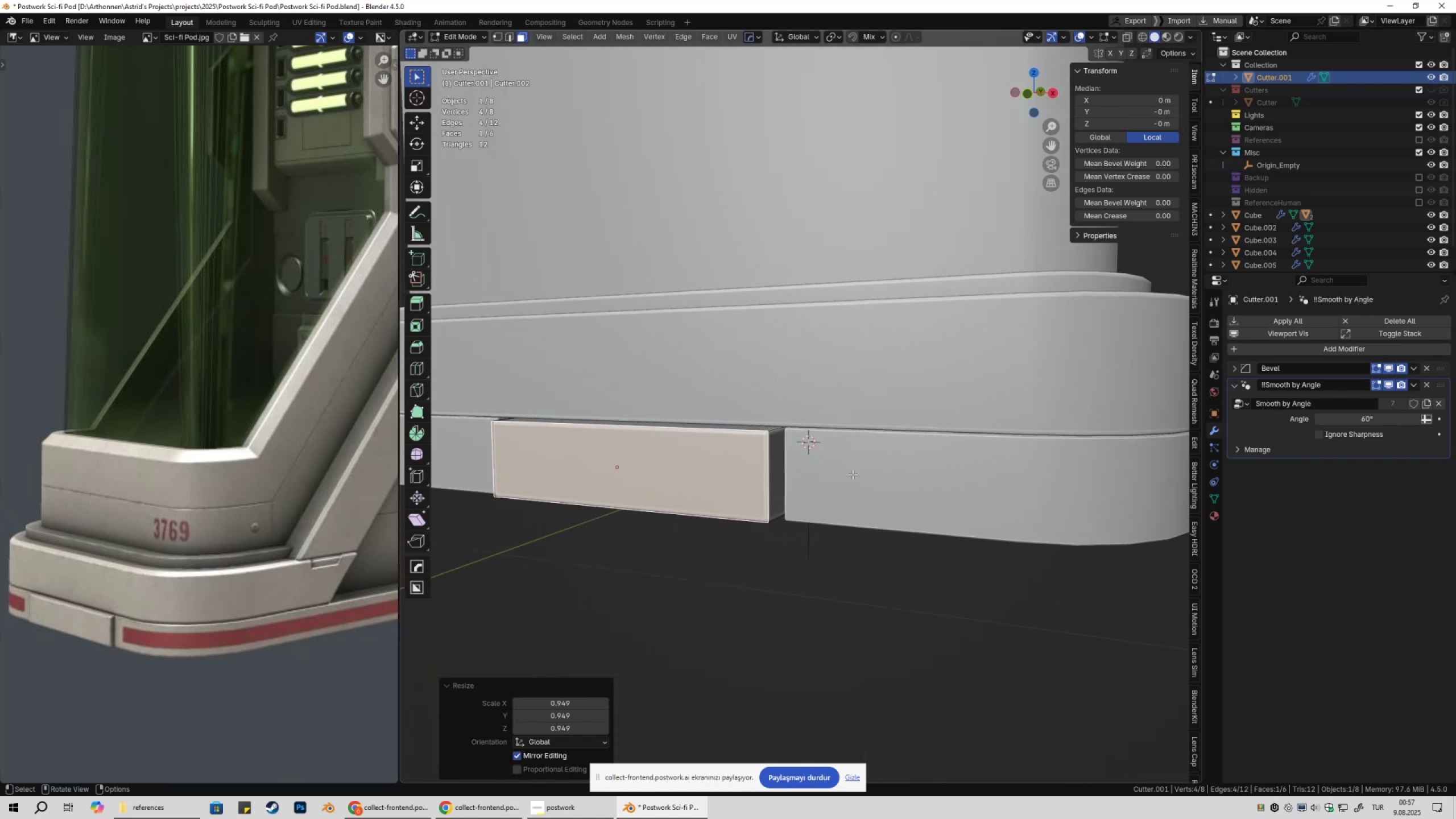 
key(Tab)
 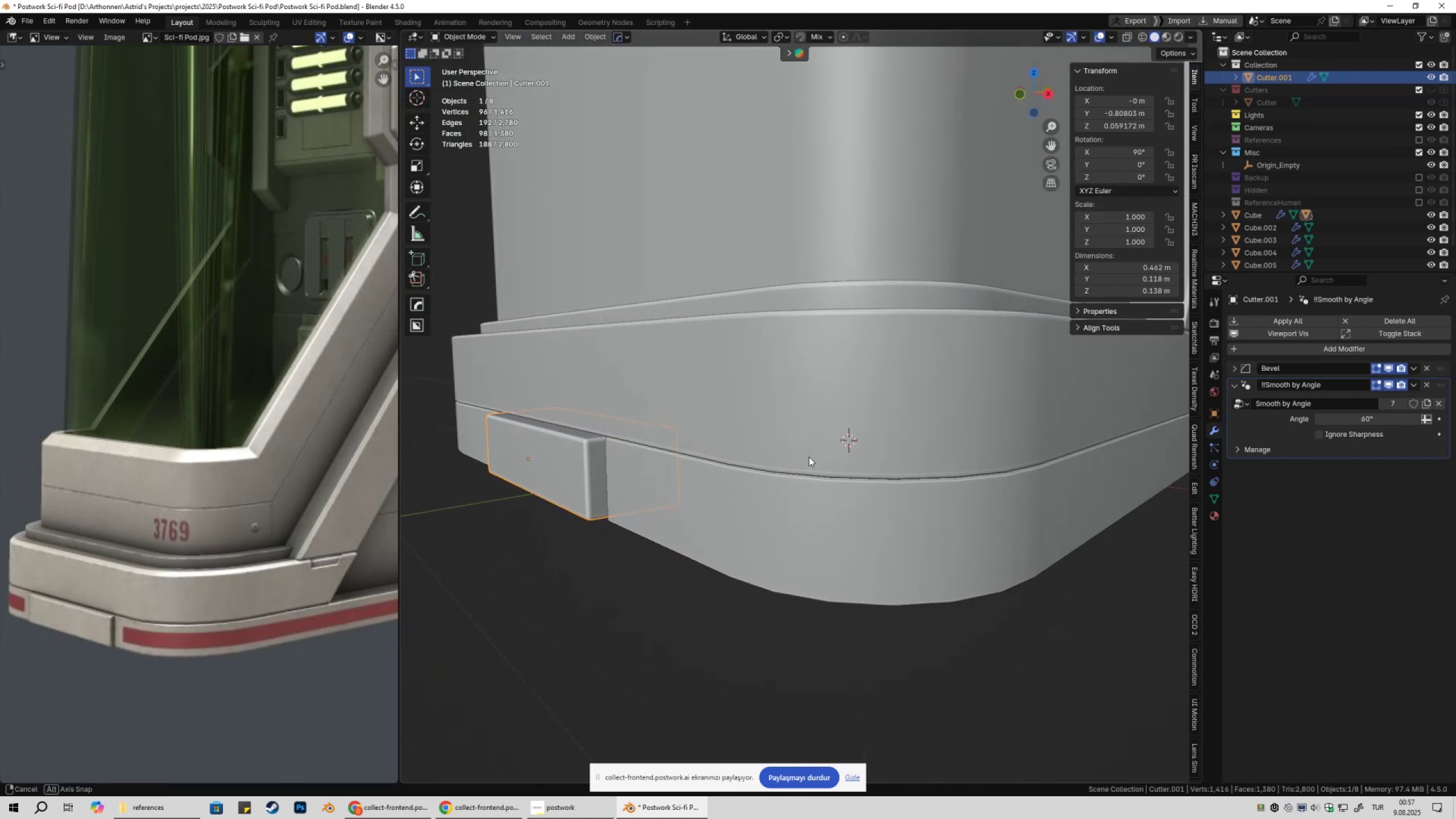 
key(Shift+ShiftLeft)
 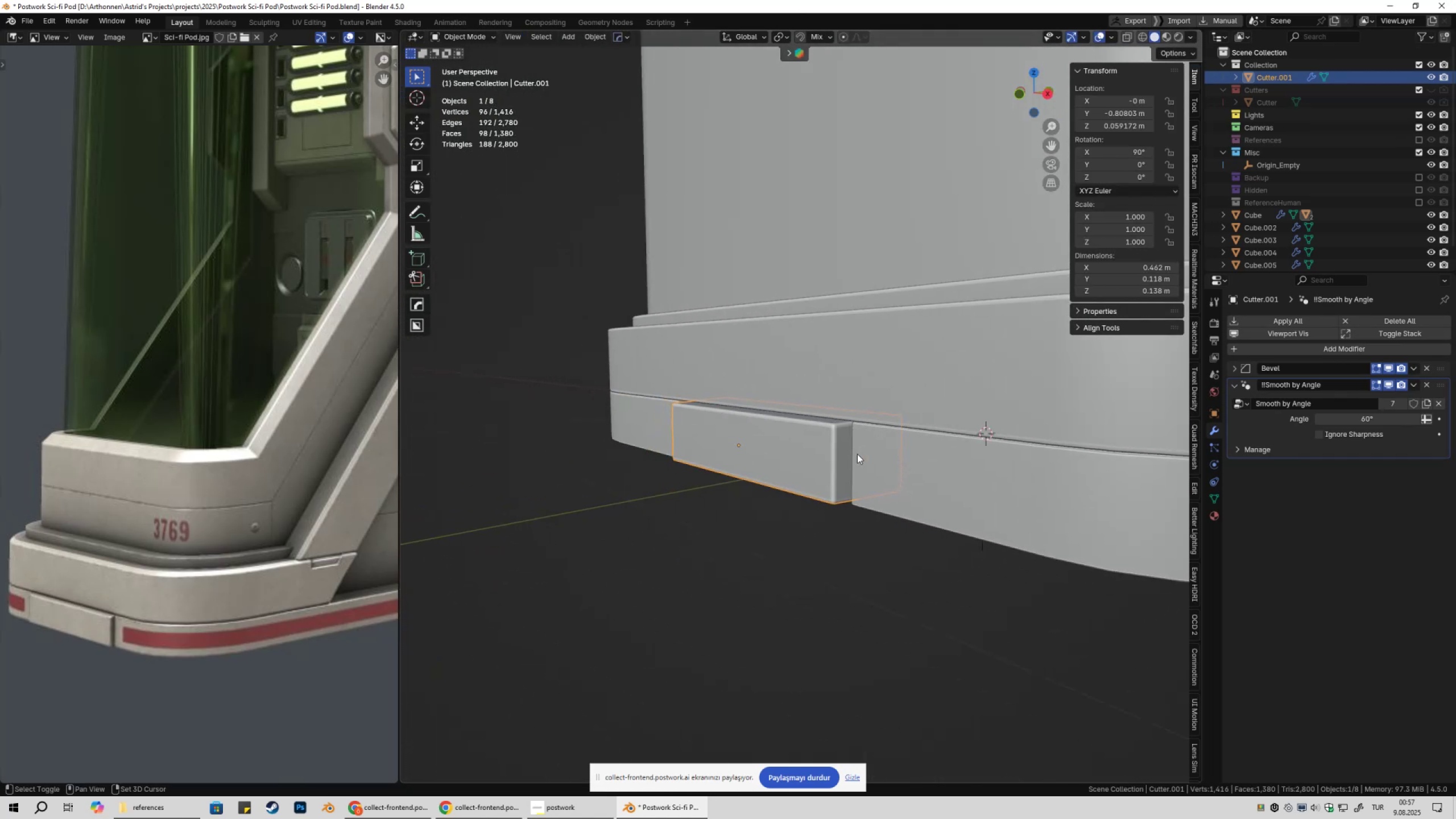 
key(Control+Z)
 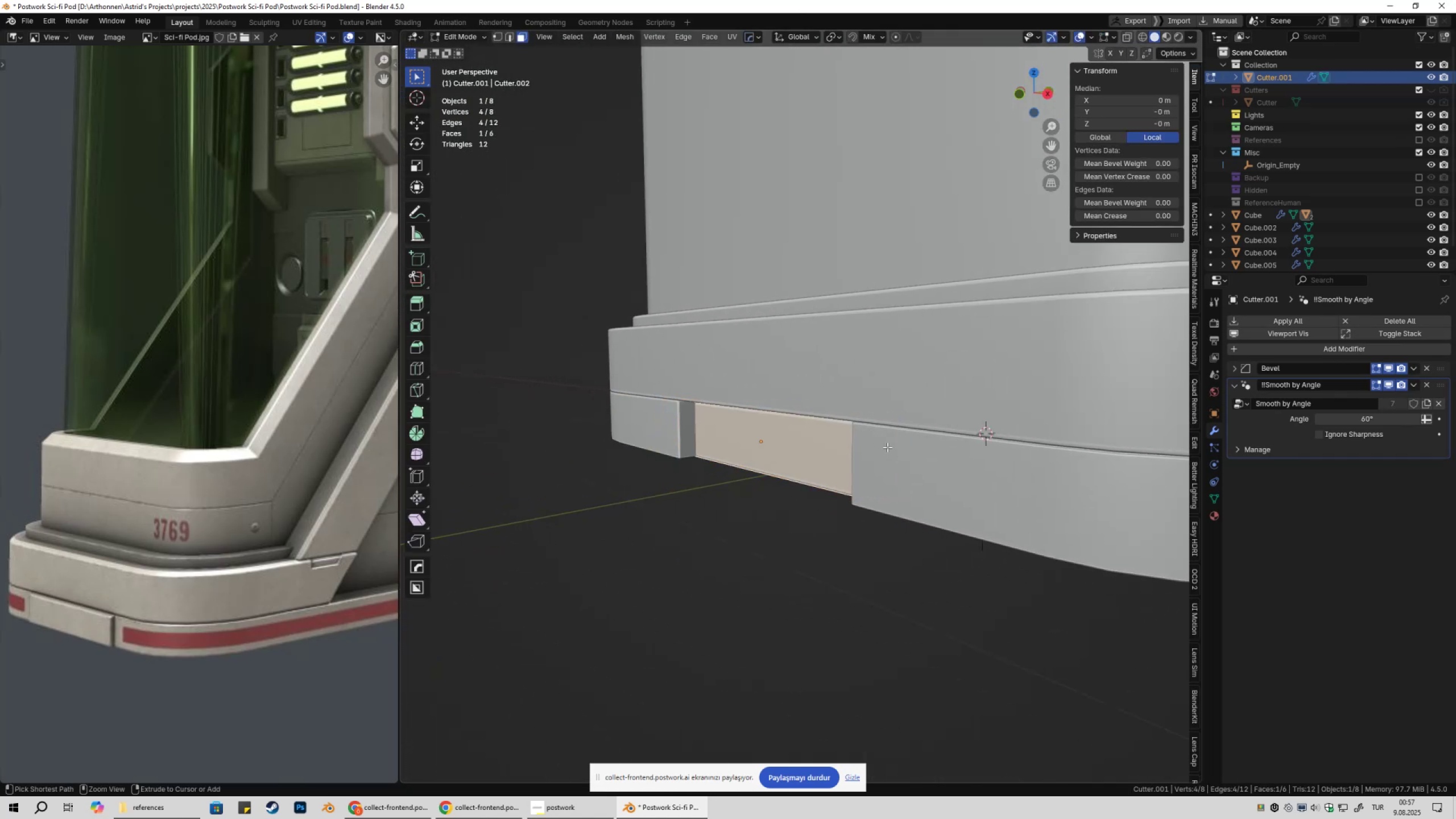 
key(Control+Z)
 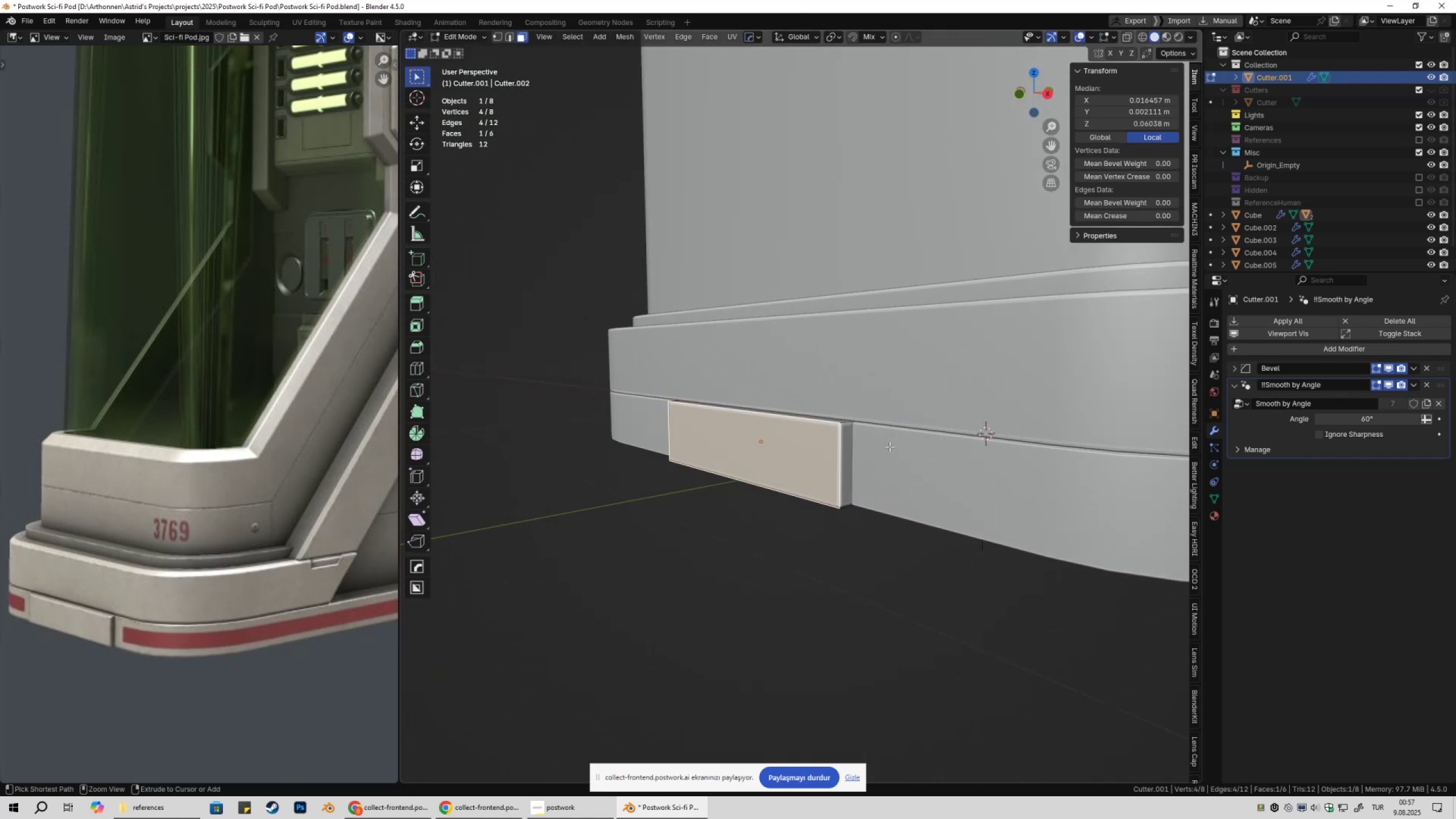 
key(Control+Z)
 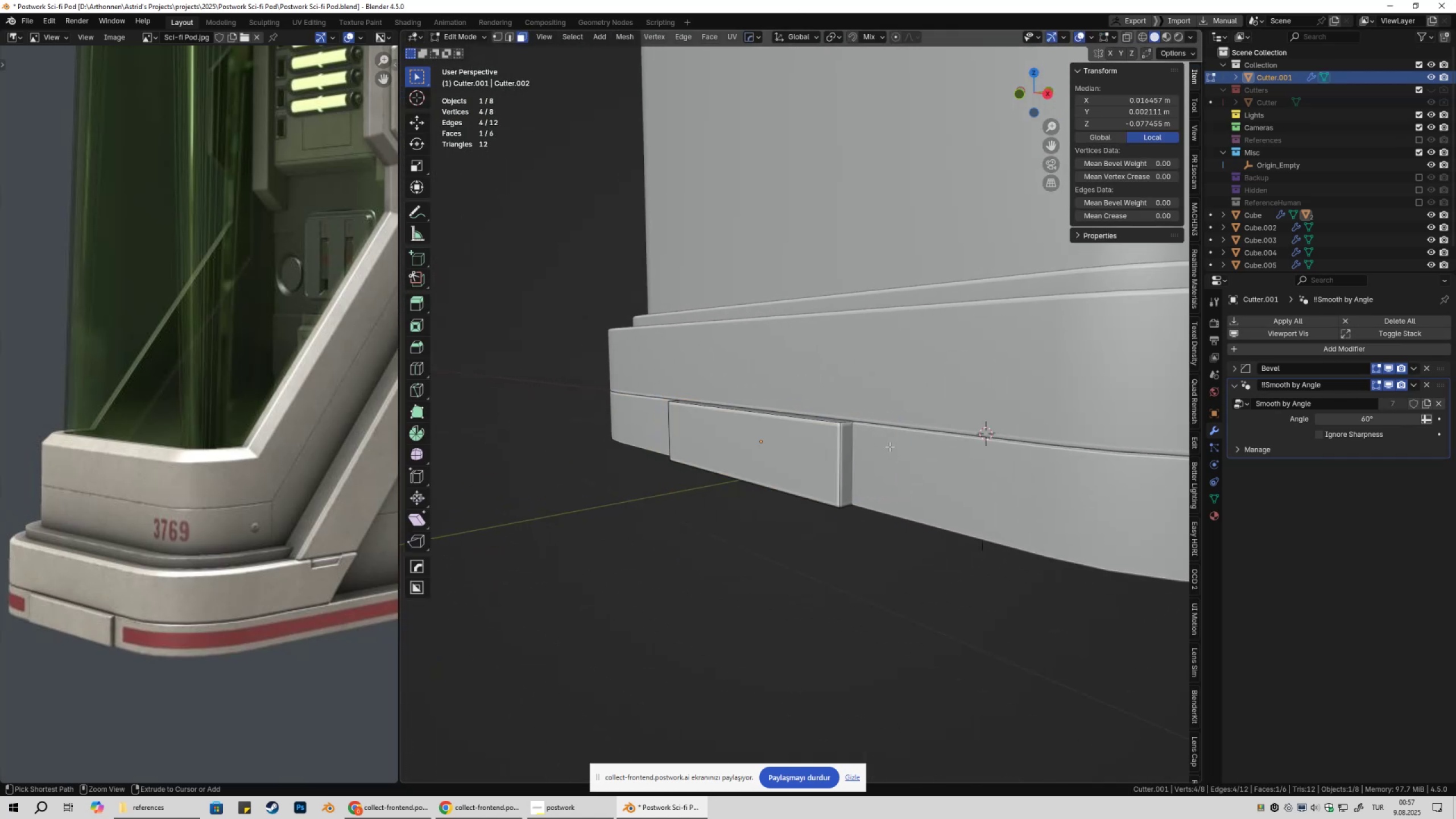 
key(Control+Z)
 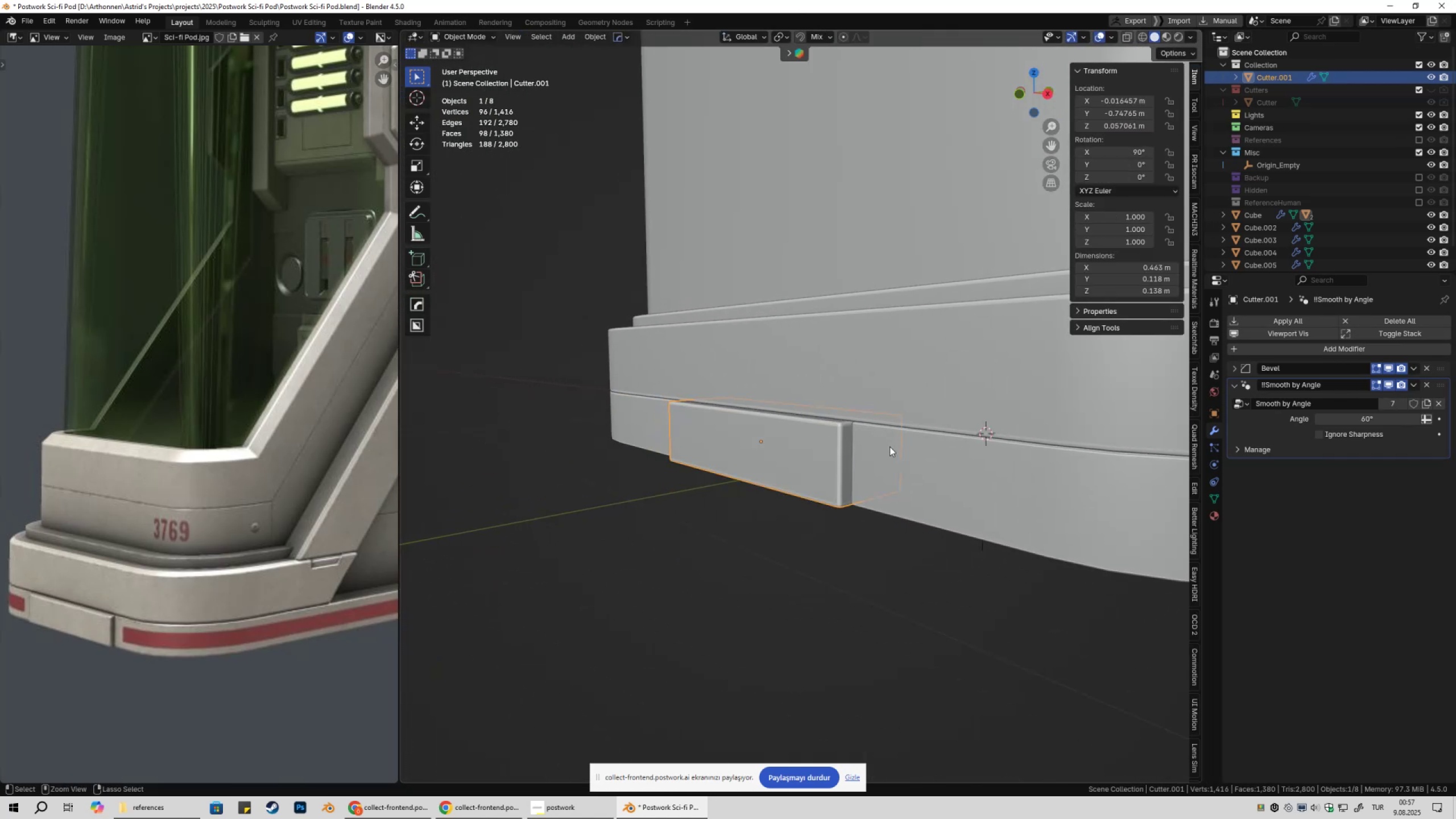 
key(Control+Z)
 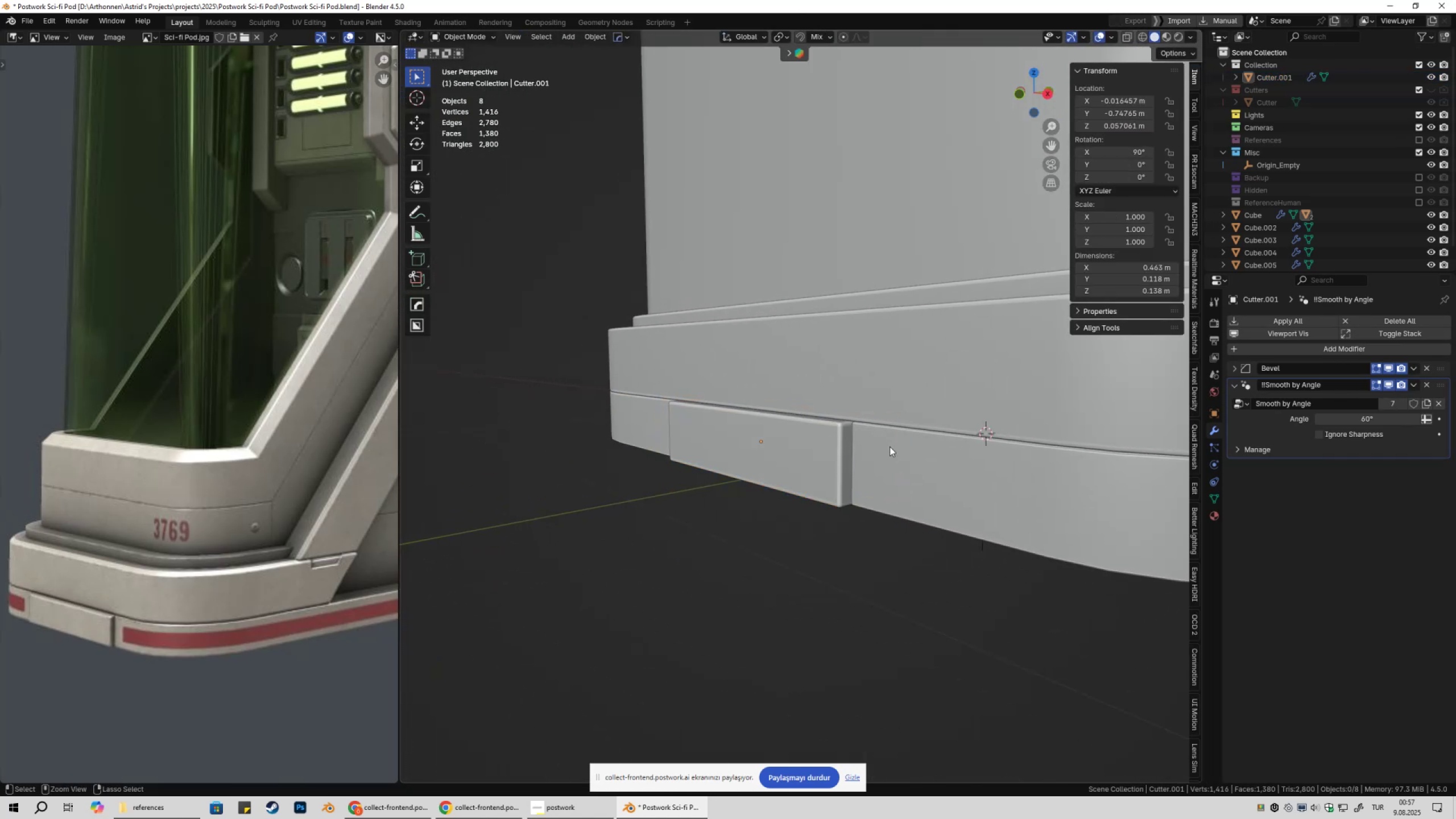 
key(Control+Z)
 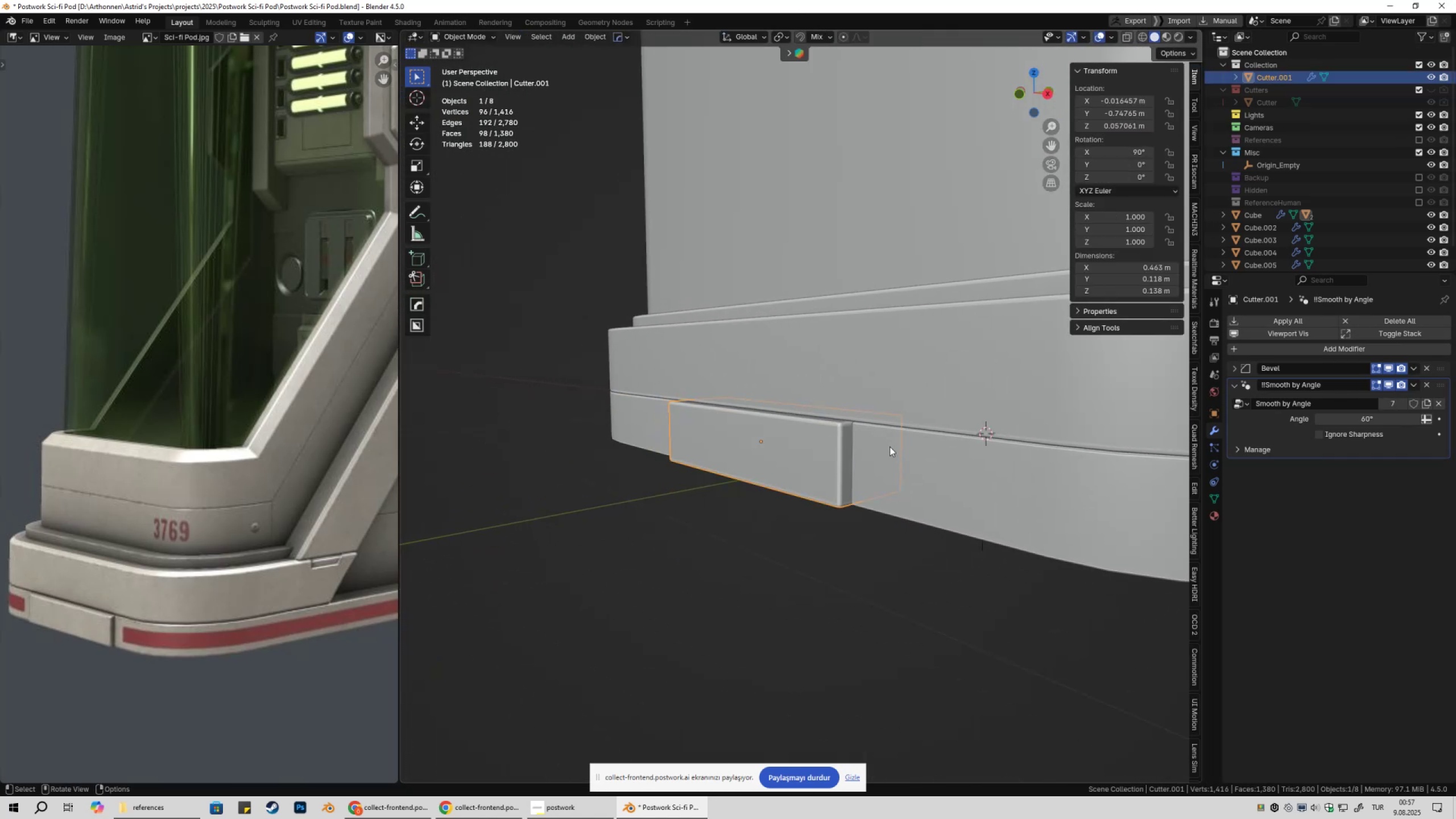 
key(Tab)
 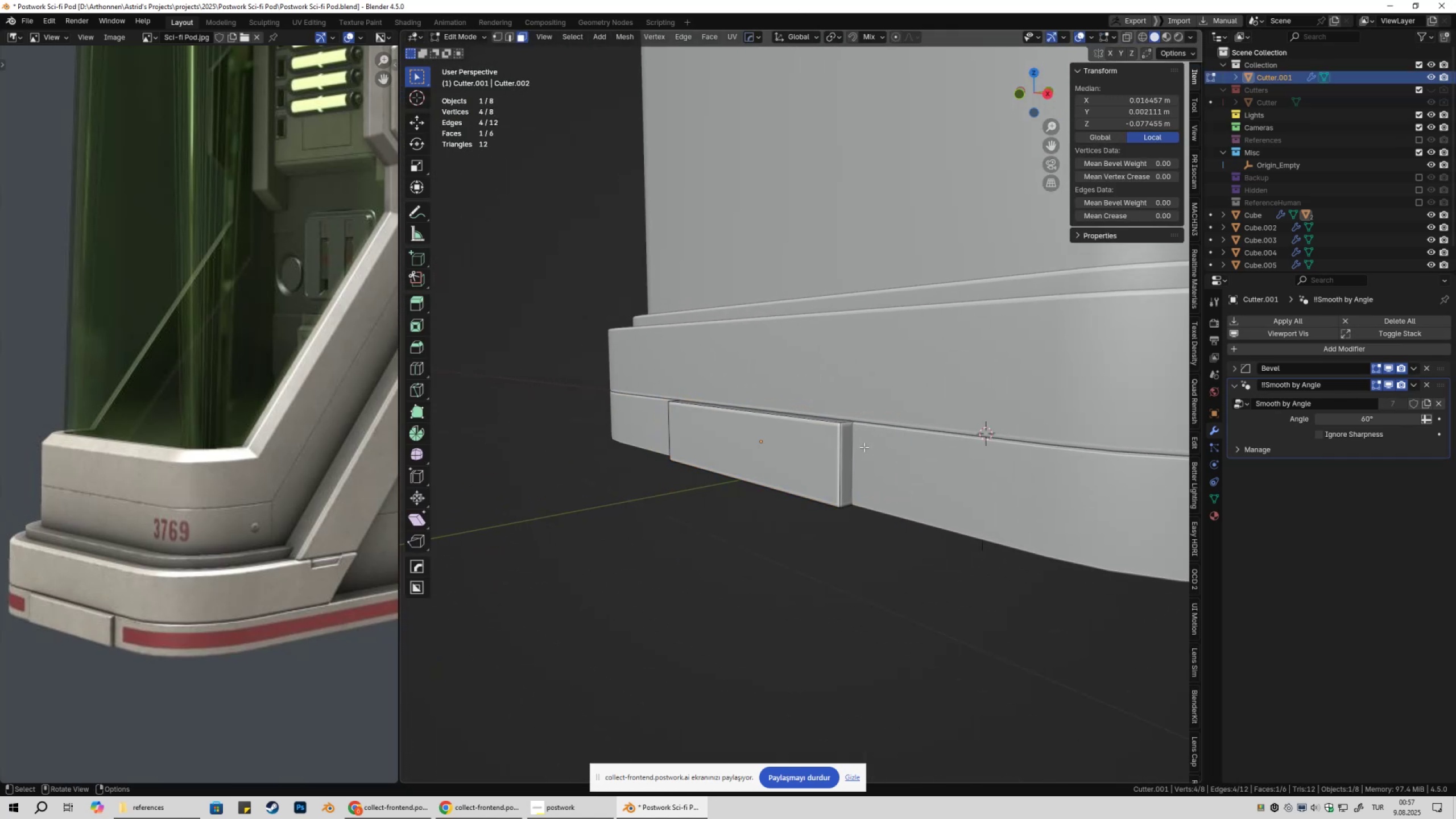 
key(Tab)
 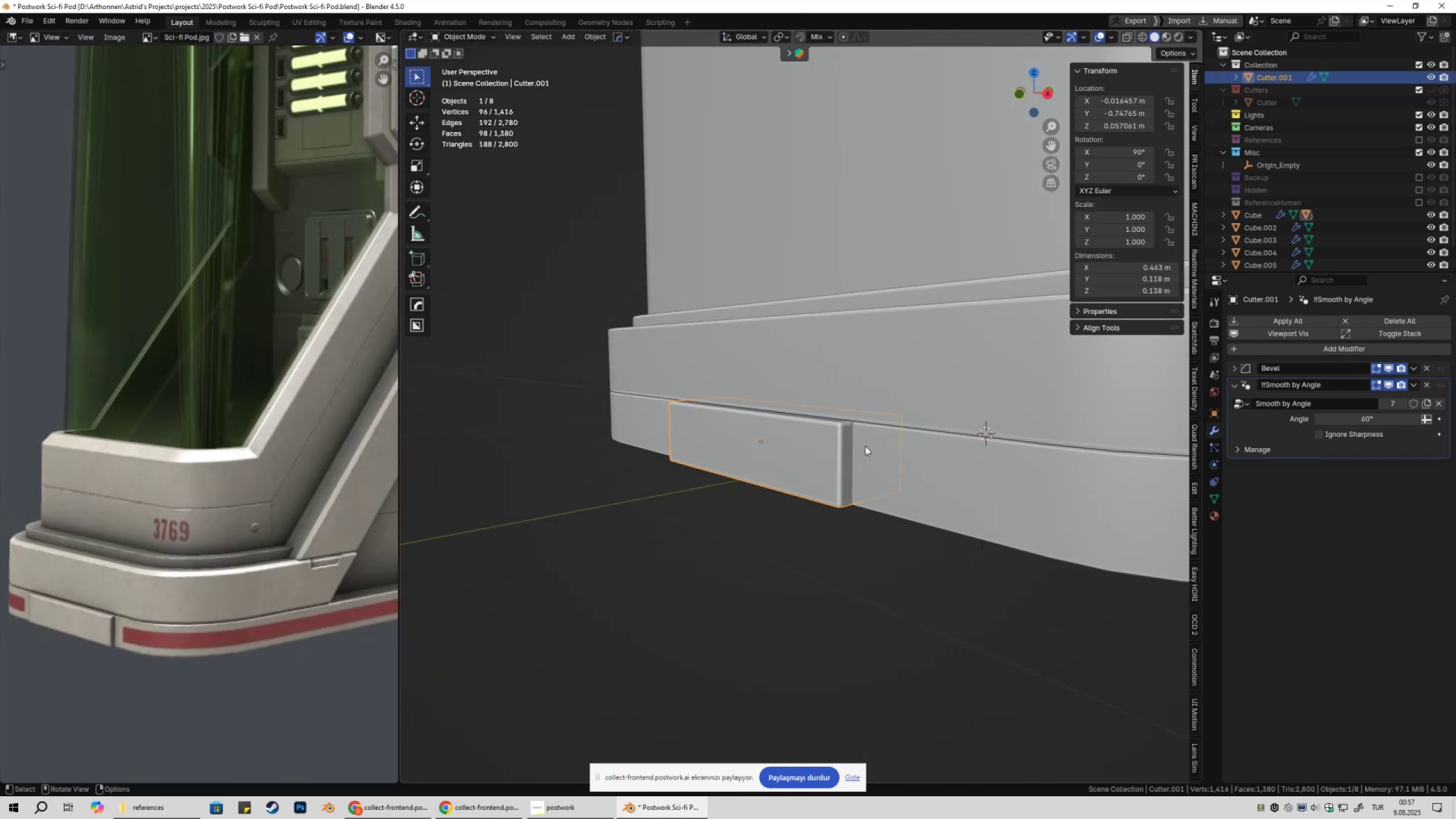 
key(Numpad1)
 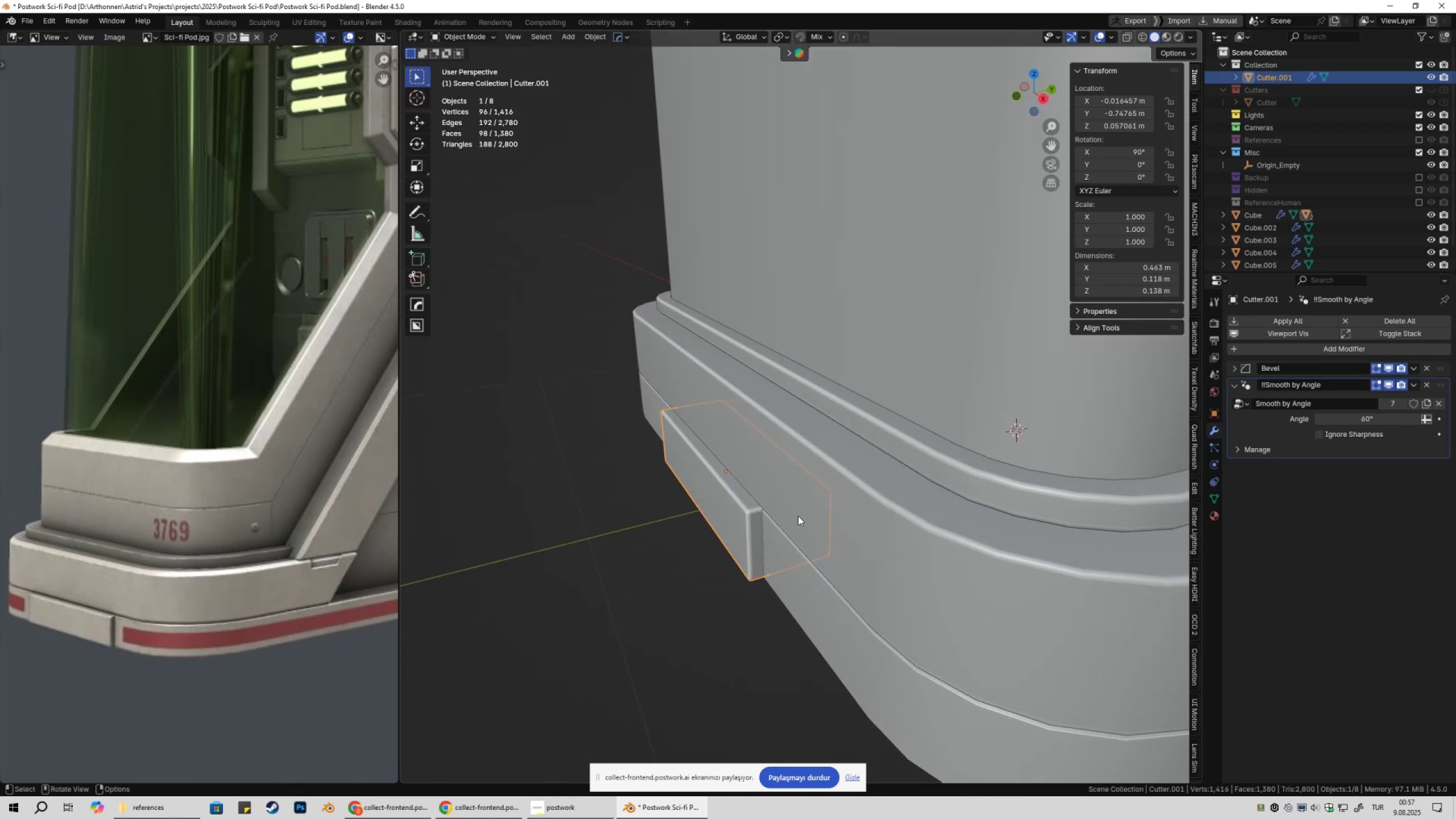 
hold_key(key=ShiftLeft, duration=0.36)
 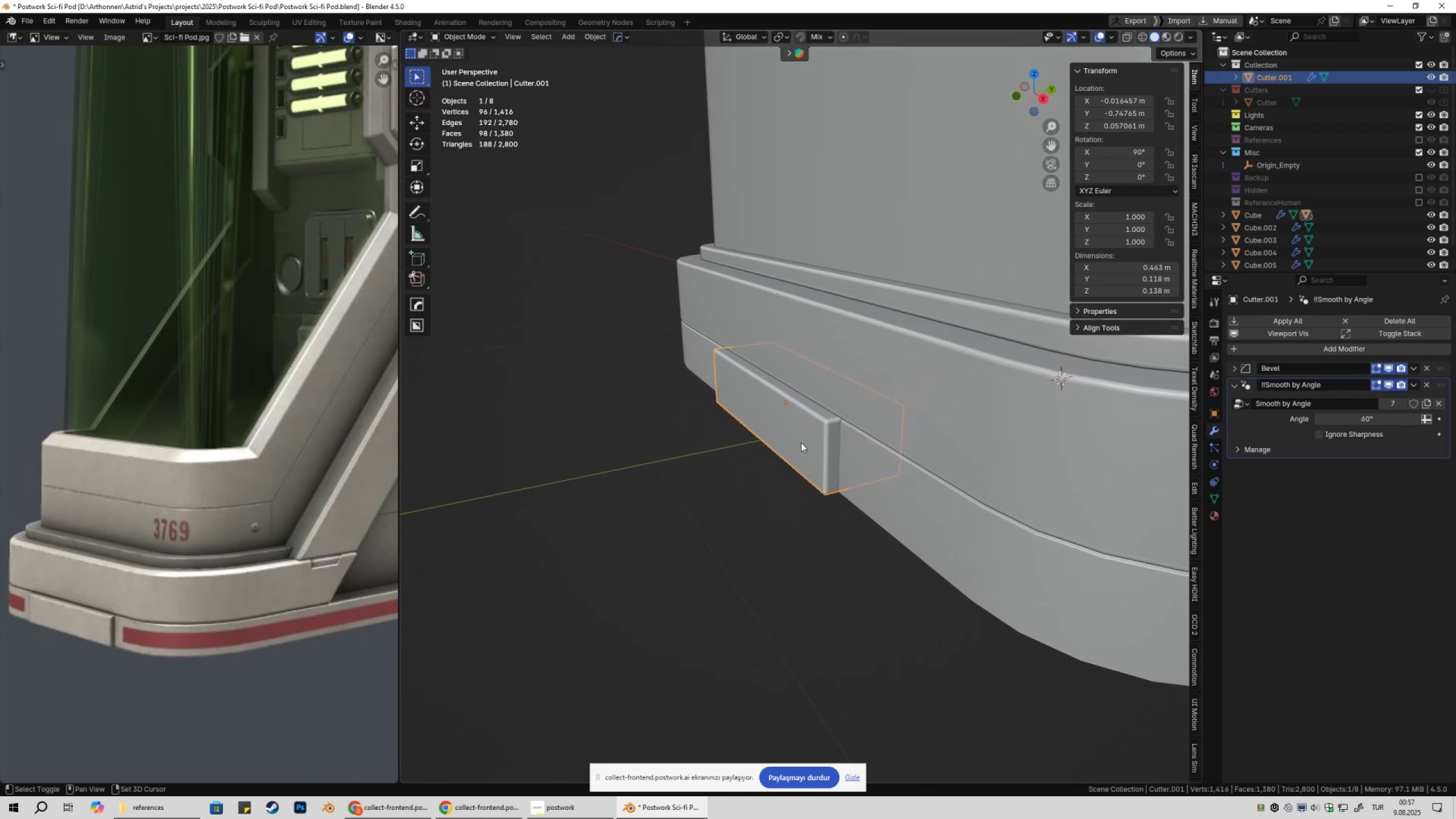 
scroll: coordinate [801, 442], scroll_direction: up, amount: 2.0
 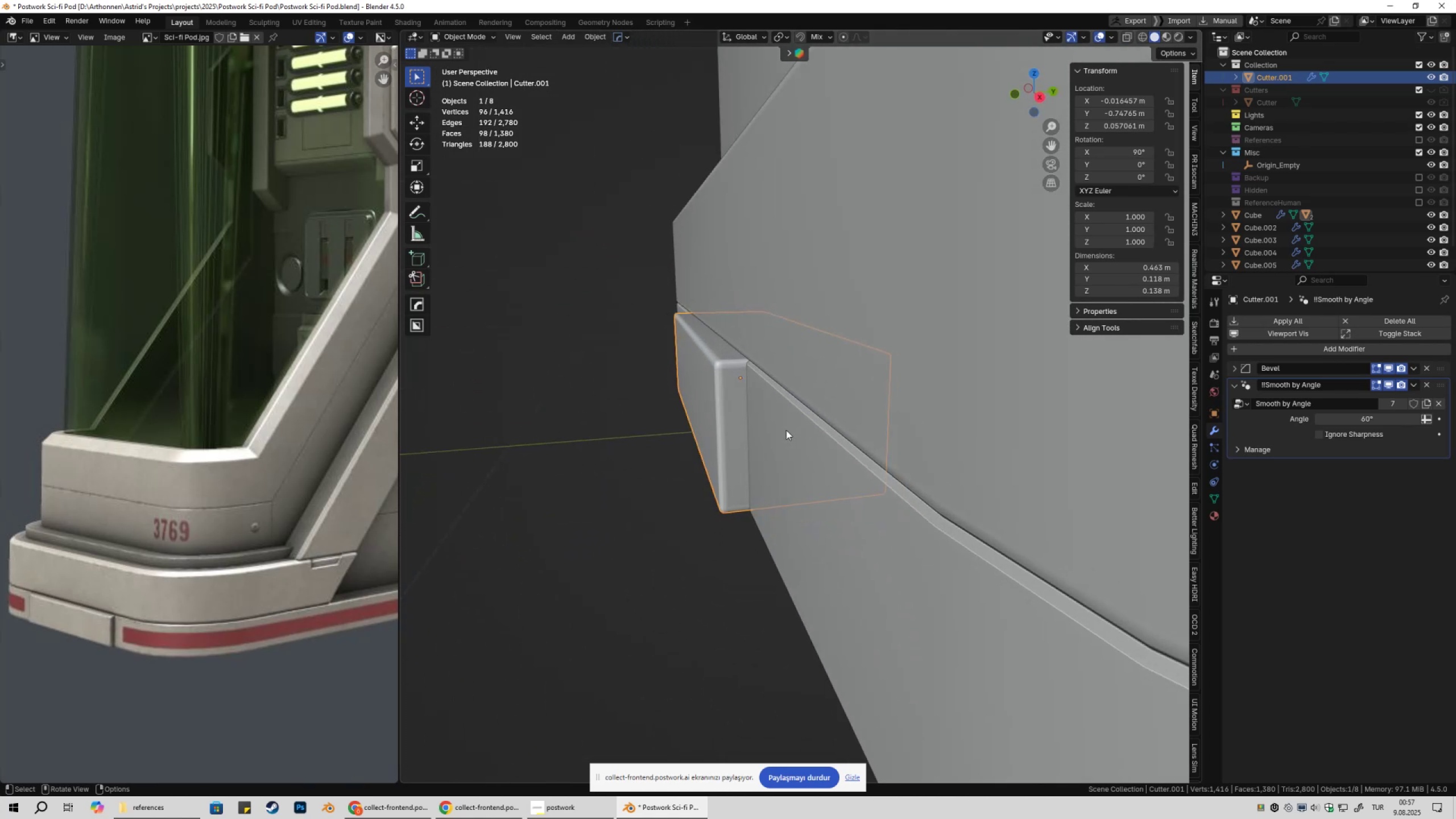 
key(Tab)
 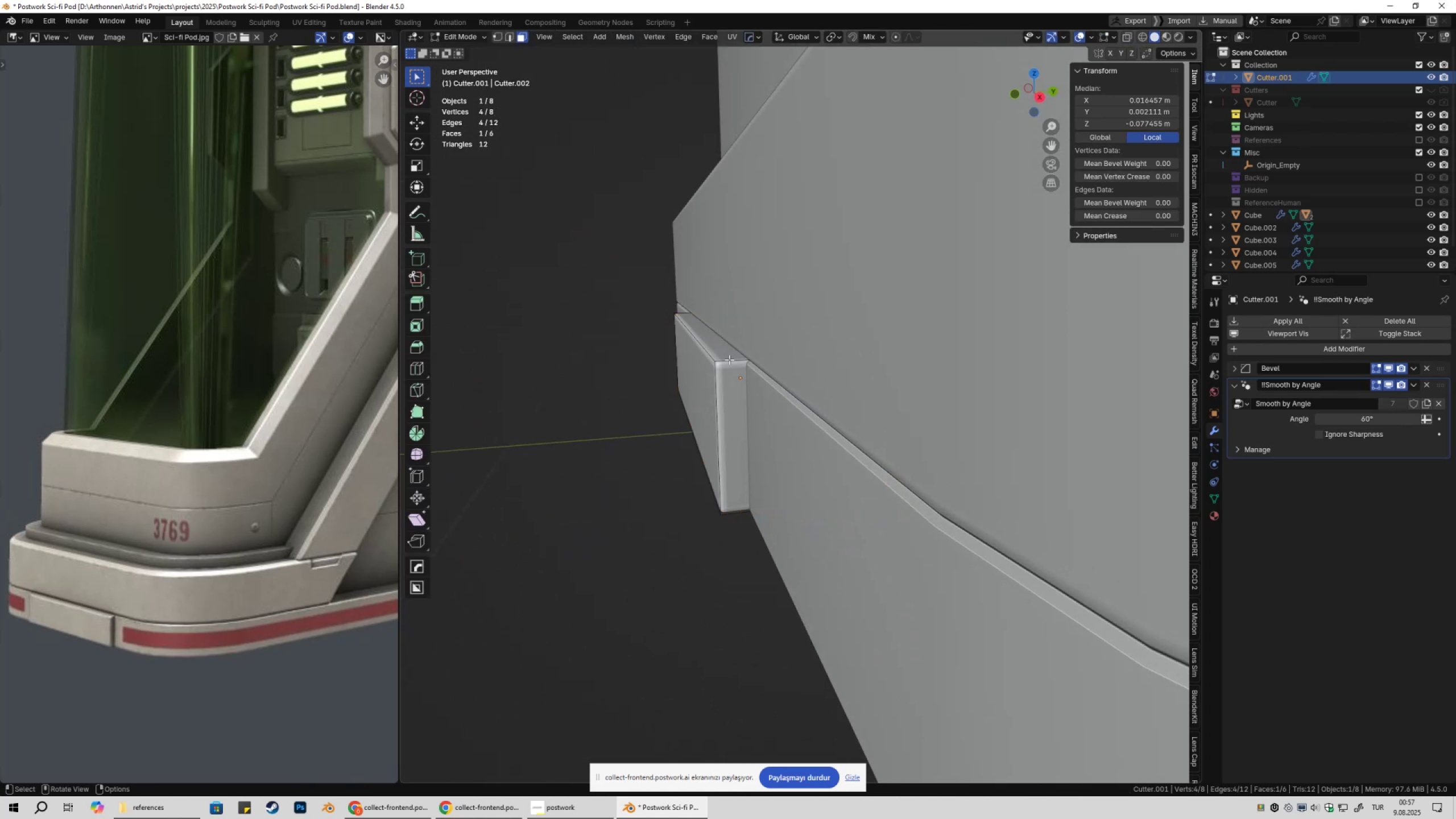 
key(Control+ControlLeft)
 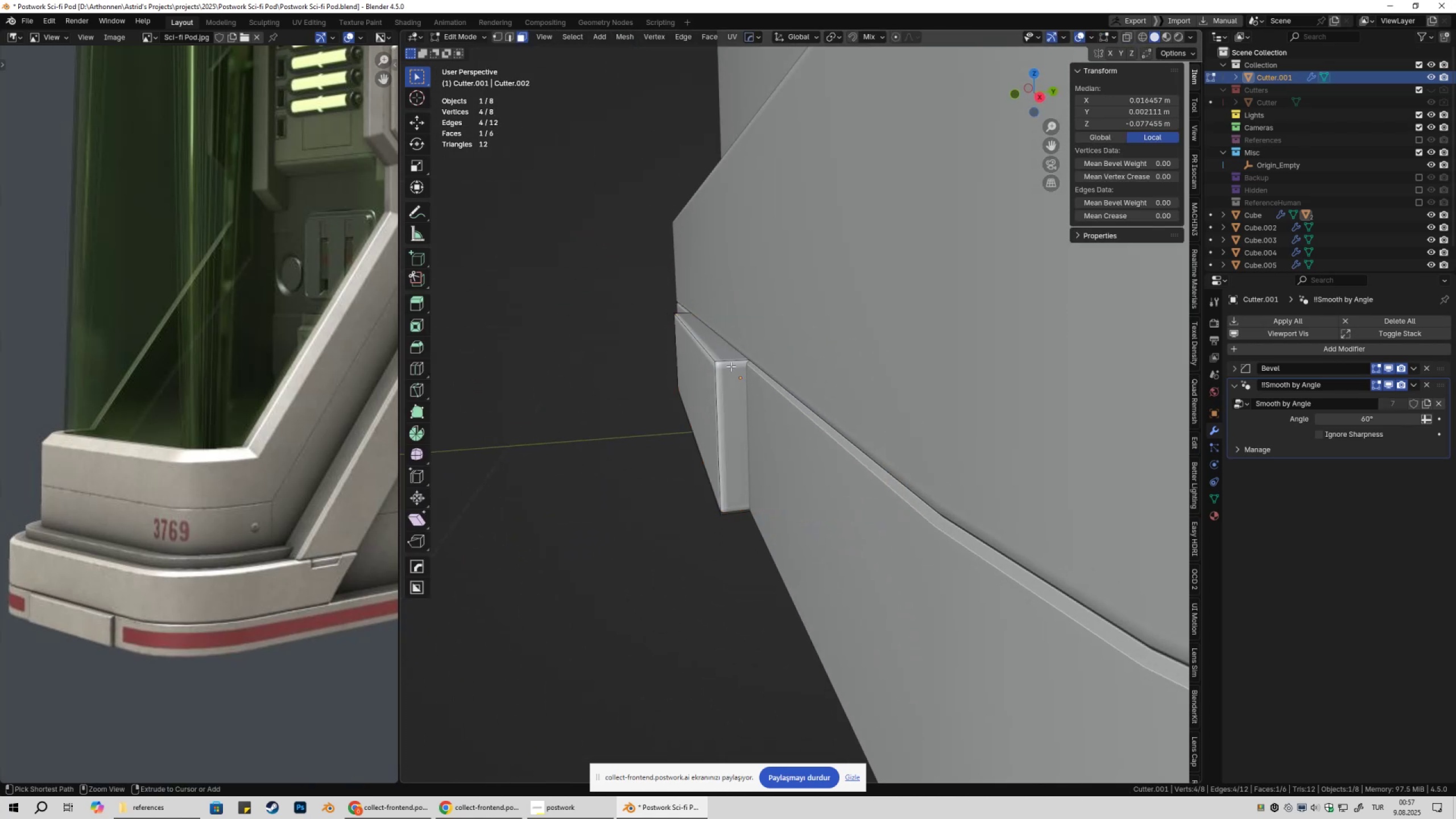 
key(Control+R)
 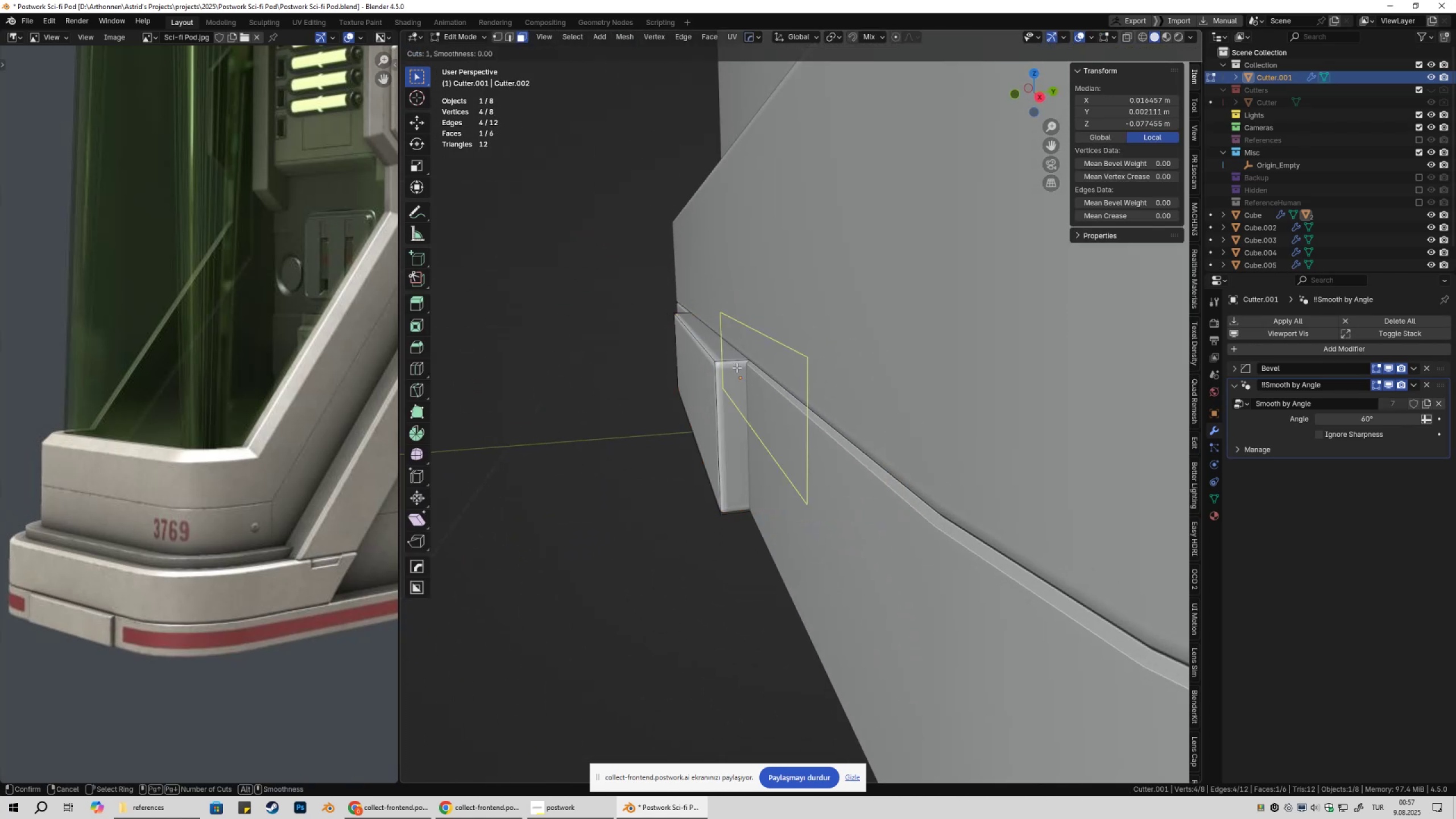 
left_click([737, 367])
 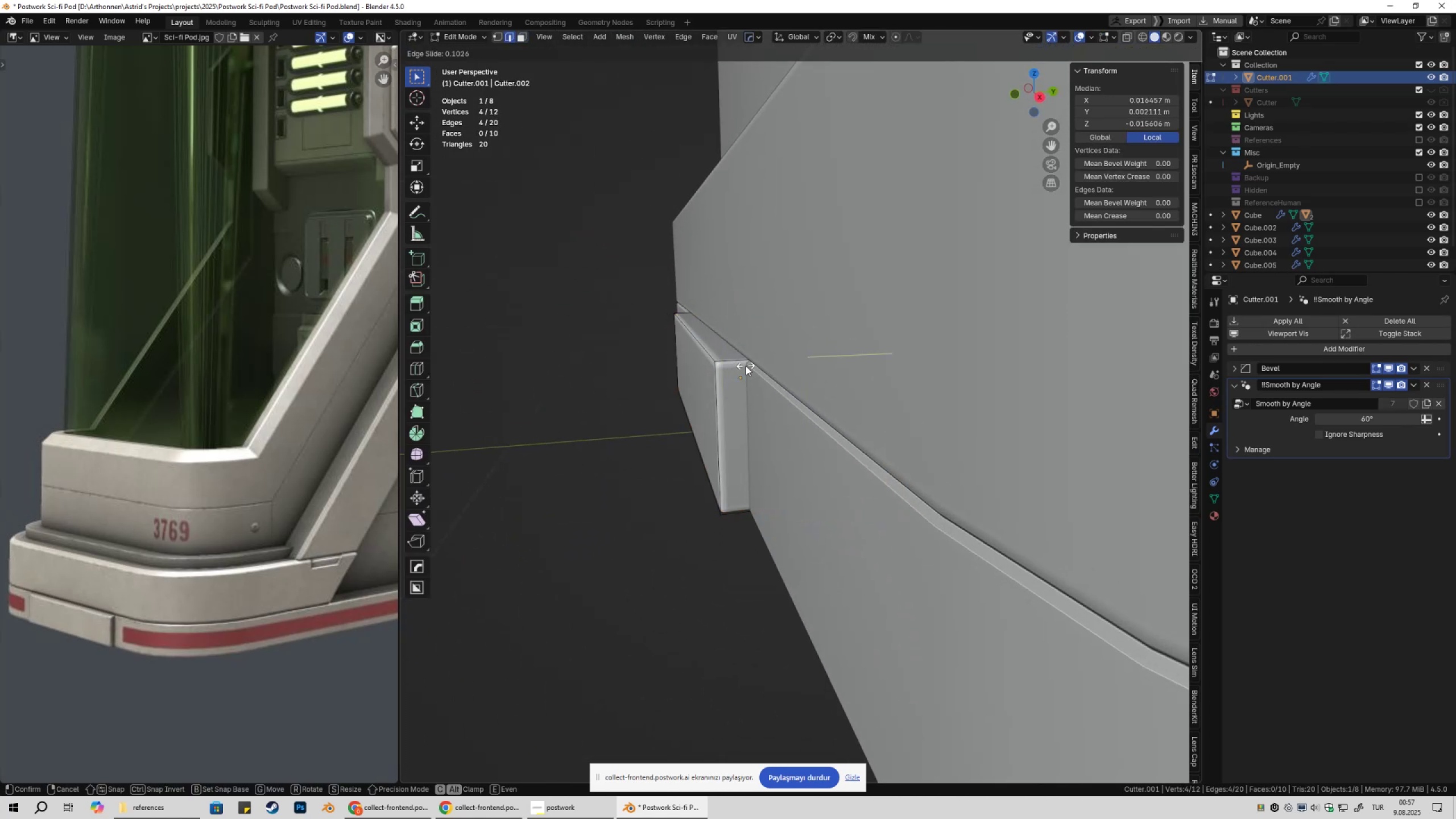 
hold_key(key=ControlLeft, duration=0.56)
left_click([748, 376])
 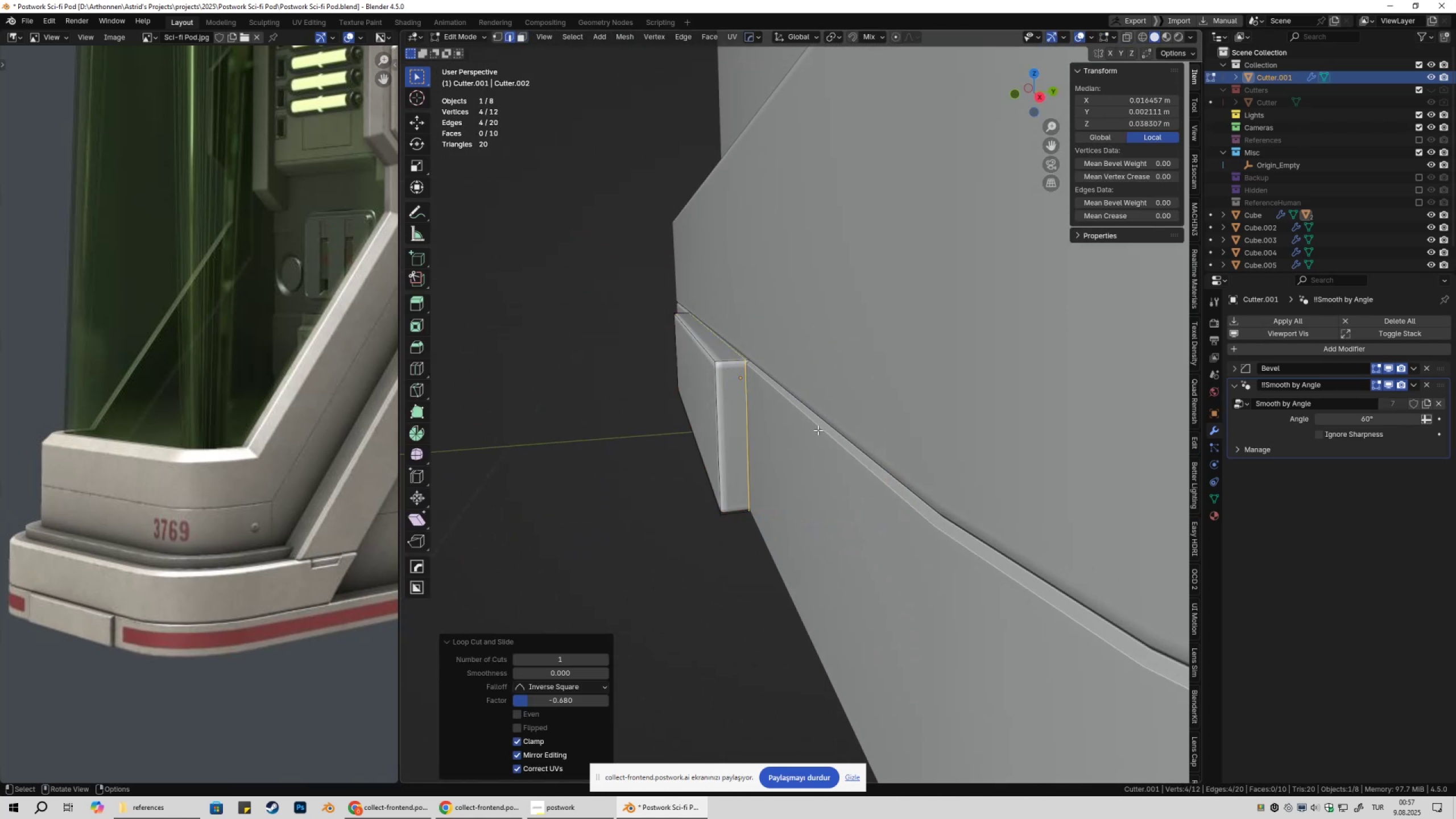 
key(Tab)
 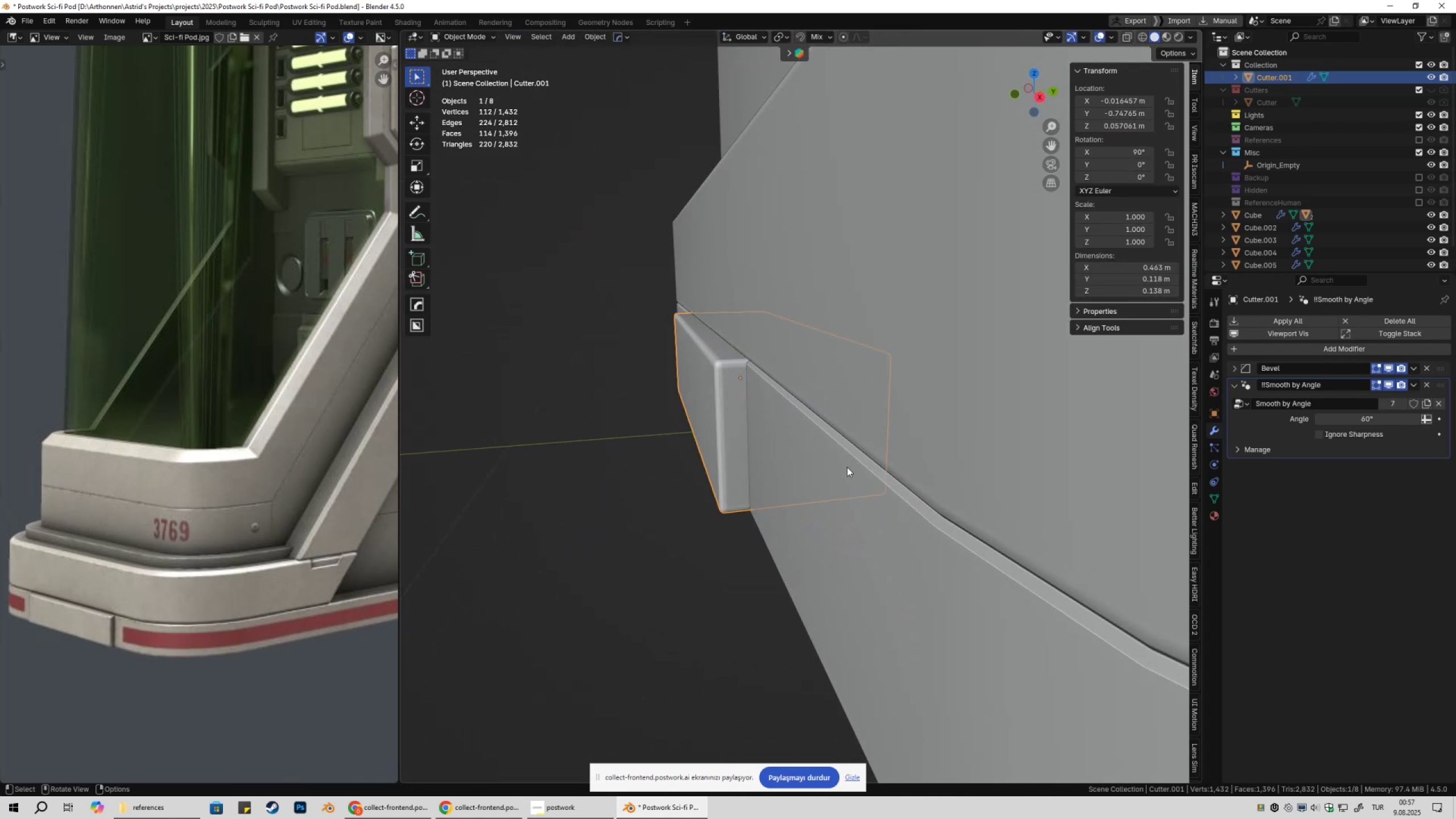 
scroll: coordinate [855, 497], scroll_direction: down, amount: 2.0
 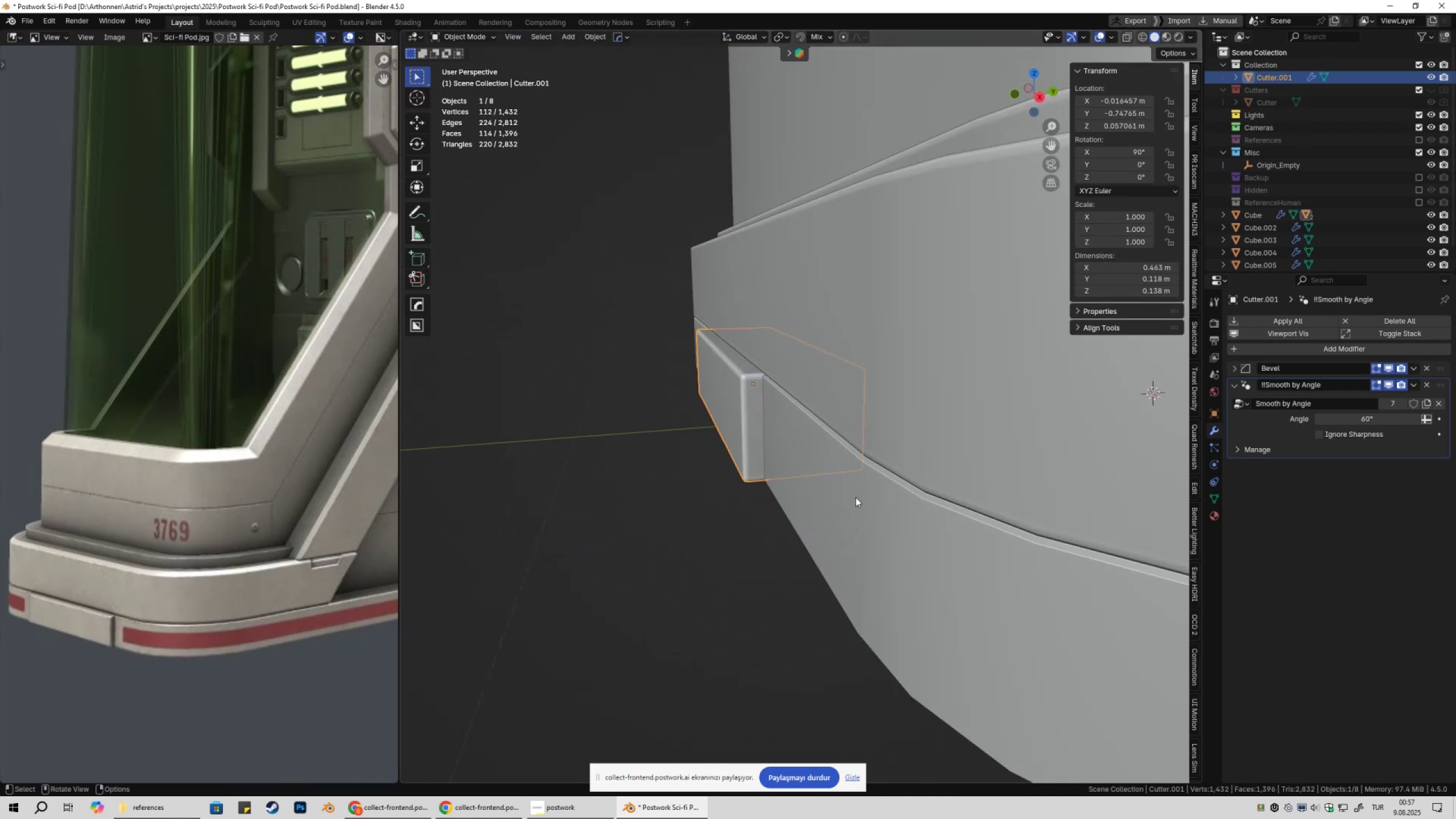 
hold_key(key=ShiftLeft, duration=0.46)
 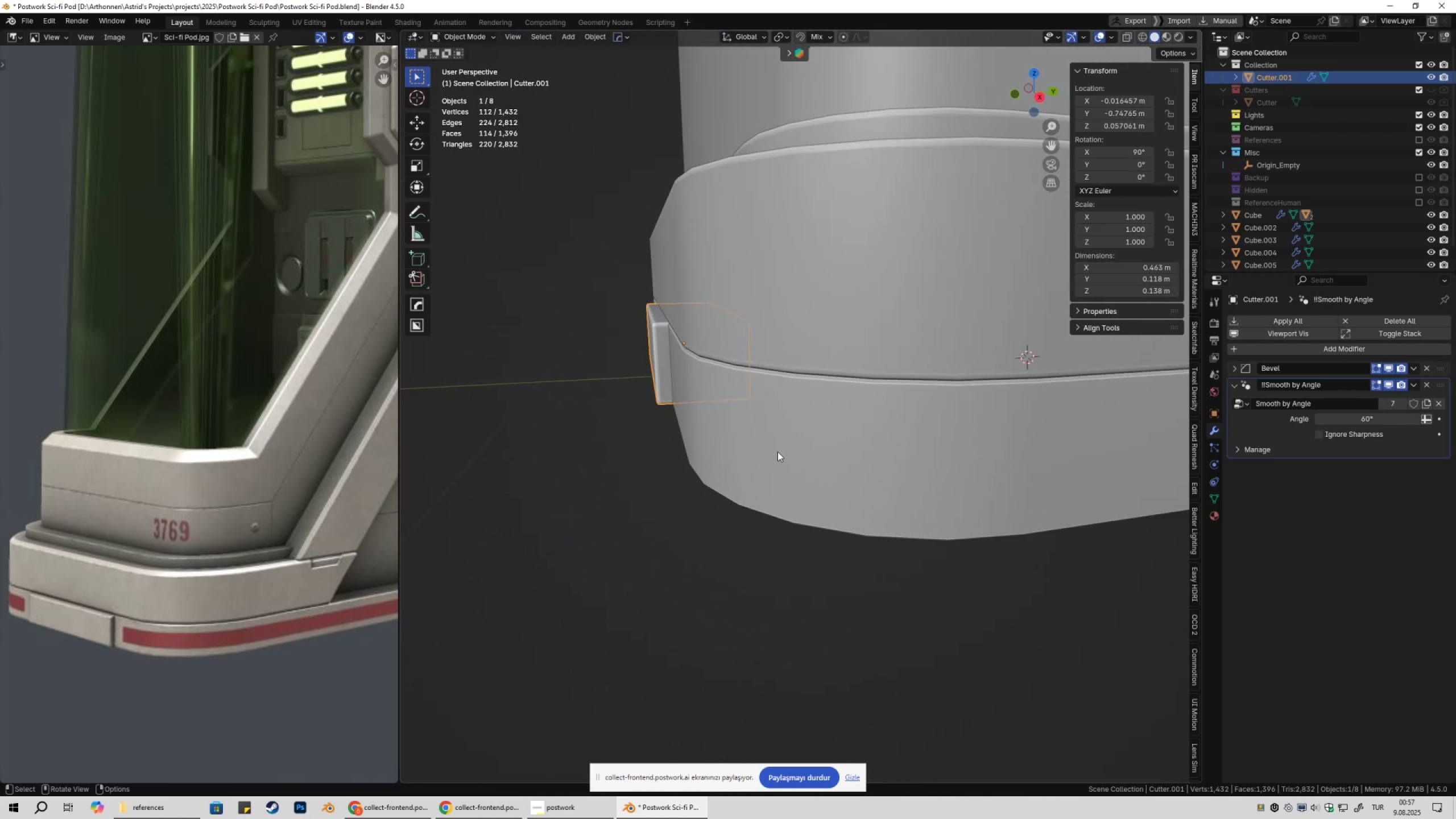 
left_click([777, 452])
 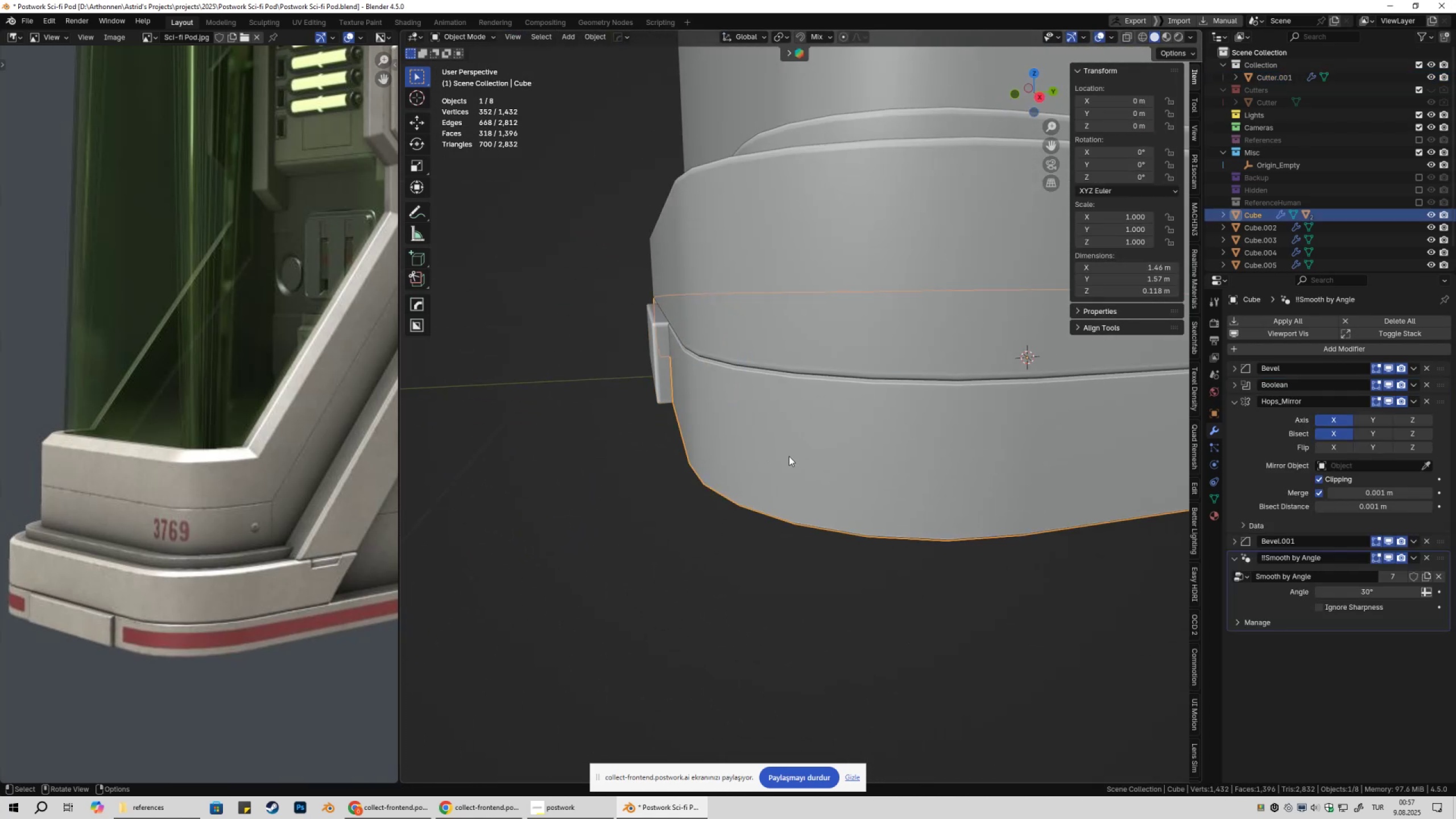 
key(Shift+ShiftLeft)
 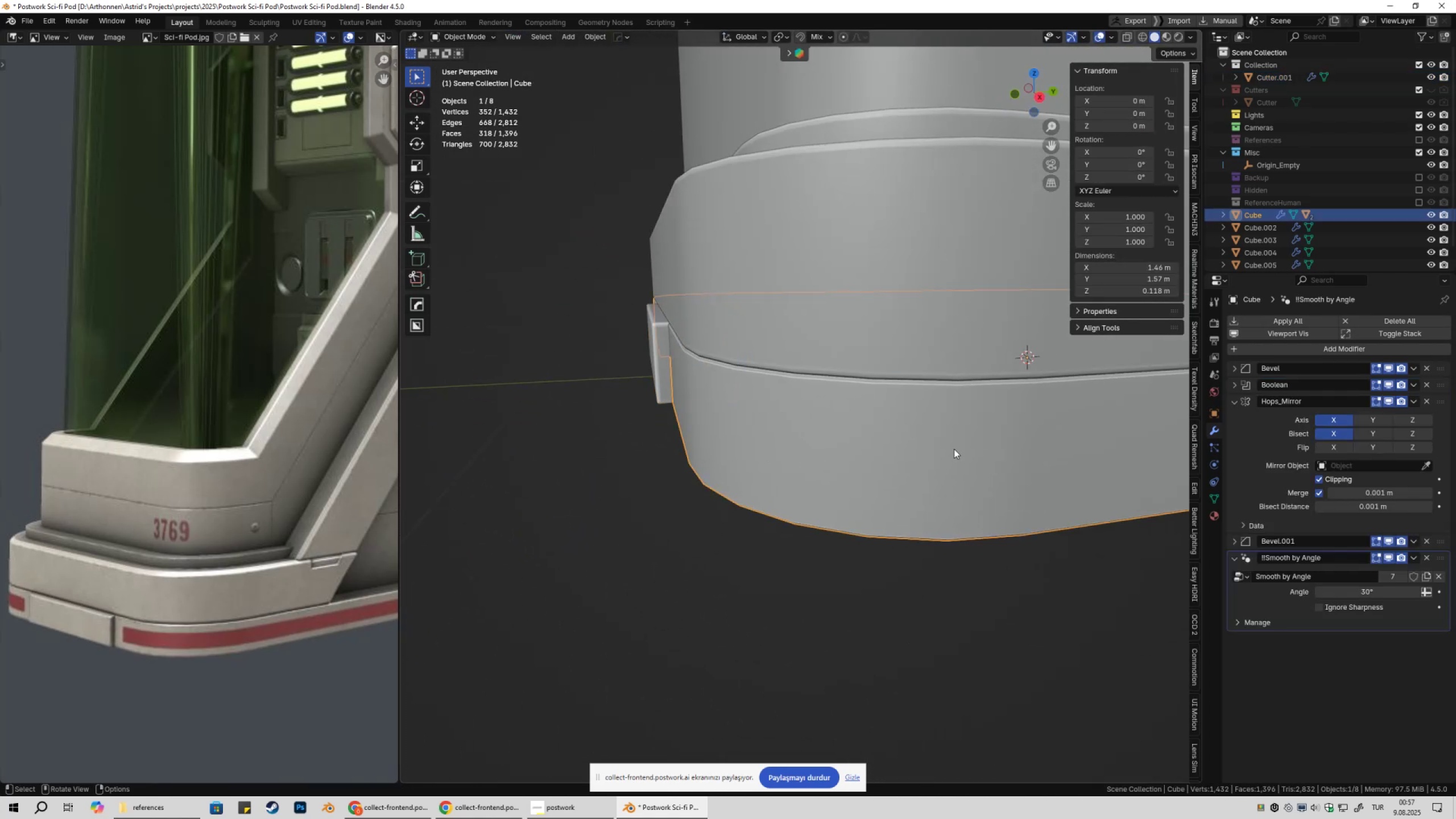 
right_click([954, 449])
 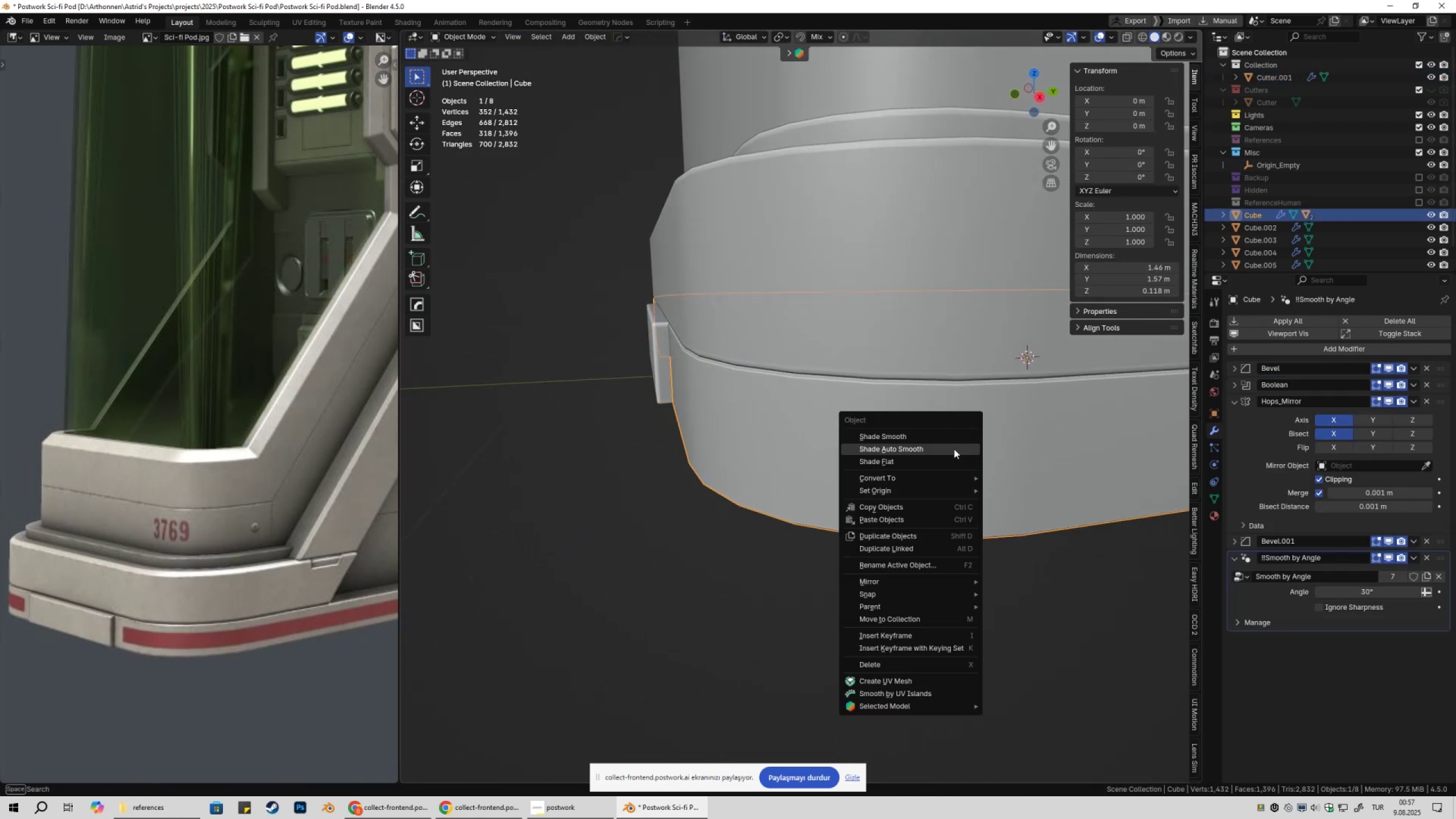 
left_click([954, 449])
 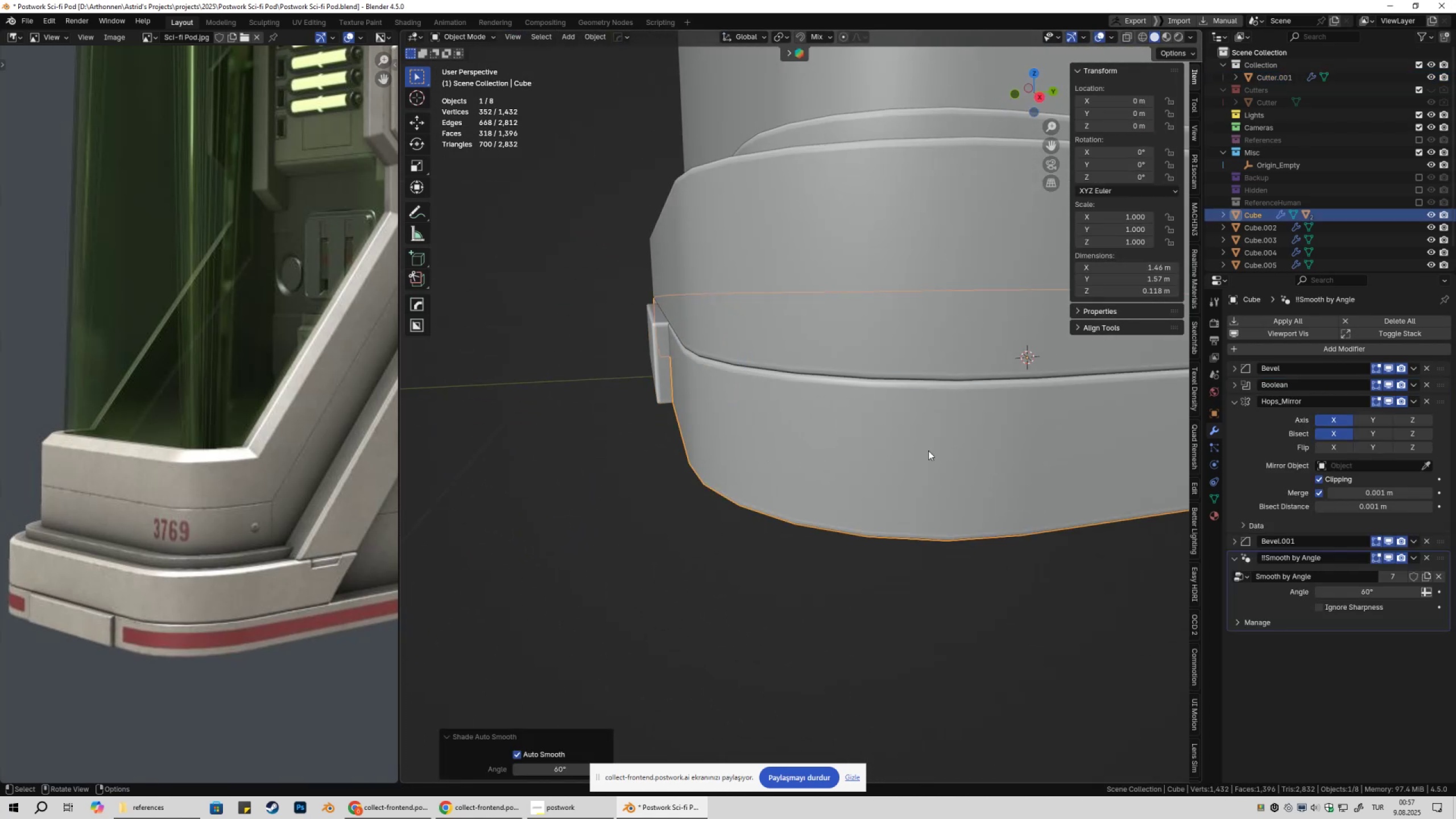 
hold_key(key=ShiftLeft, duration=0.83)
 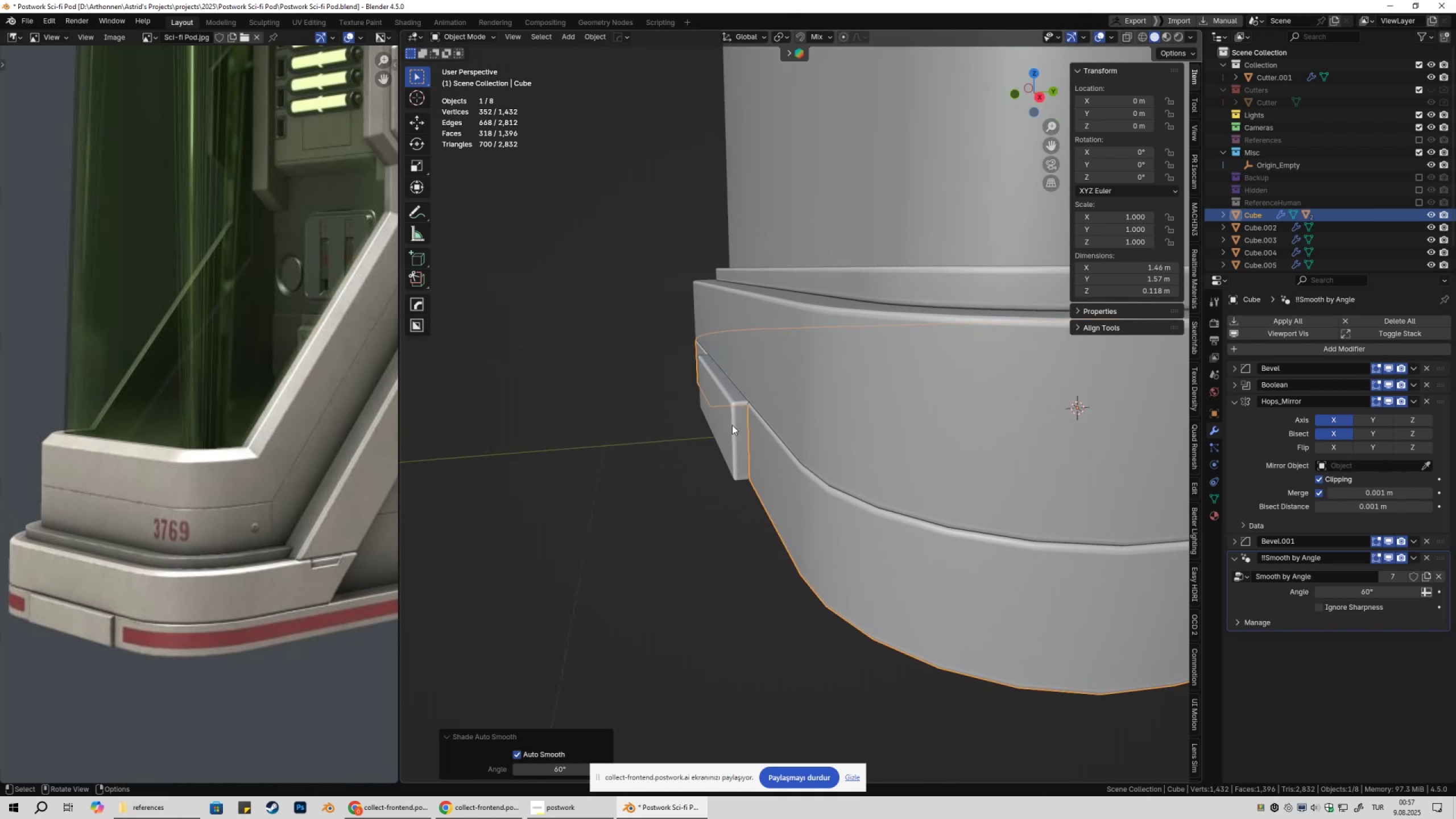 
left_click([732, 425])
 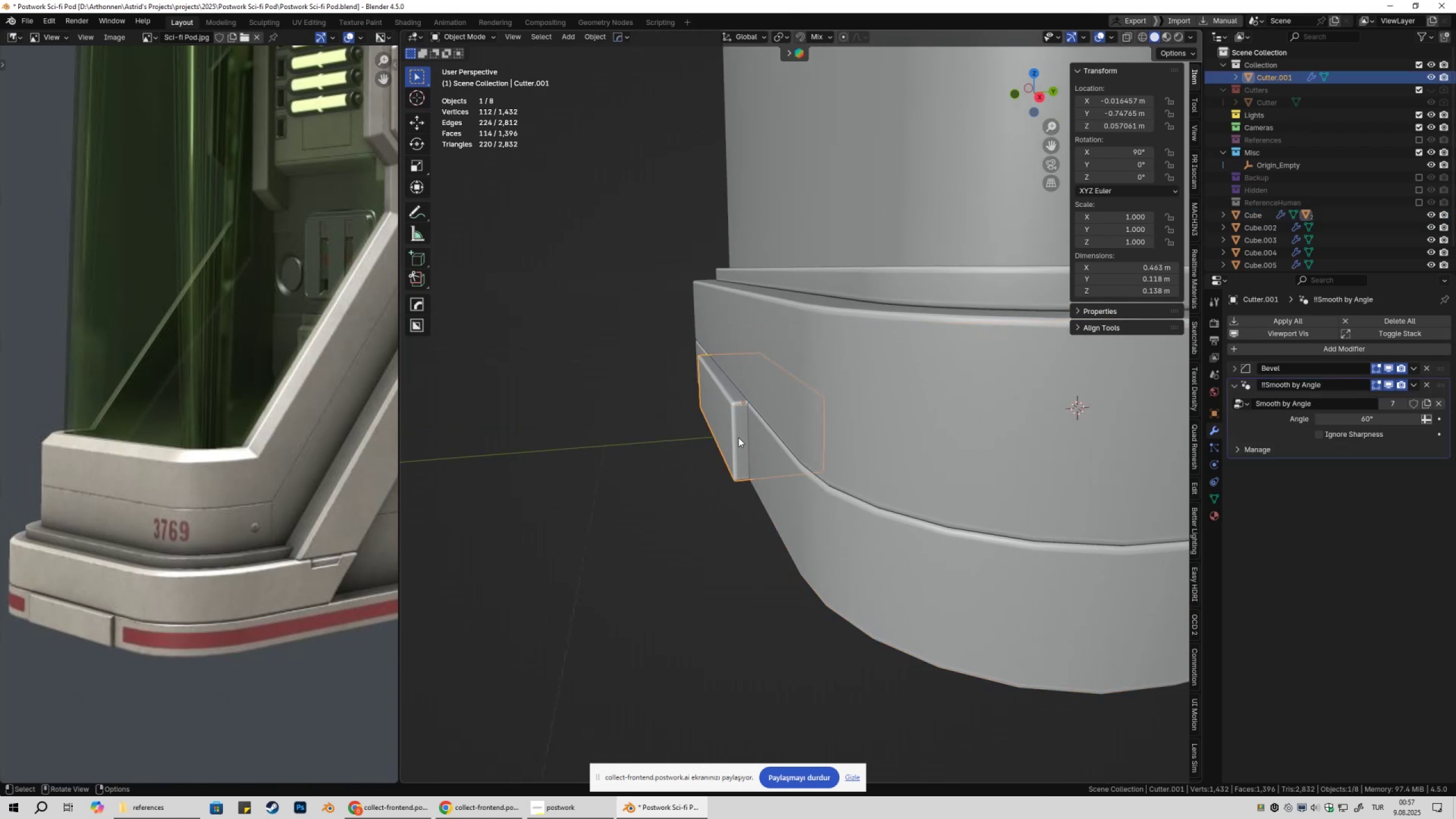 
hold_key(key=ShiftLeft, duration=0.3)
 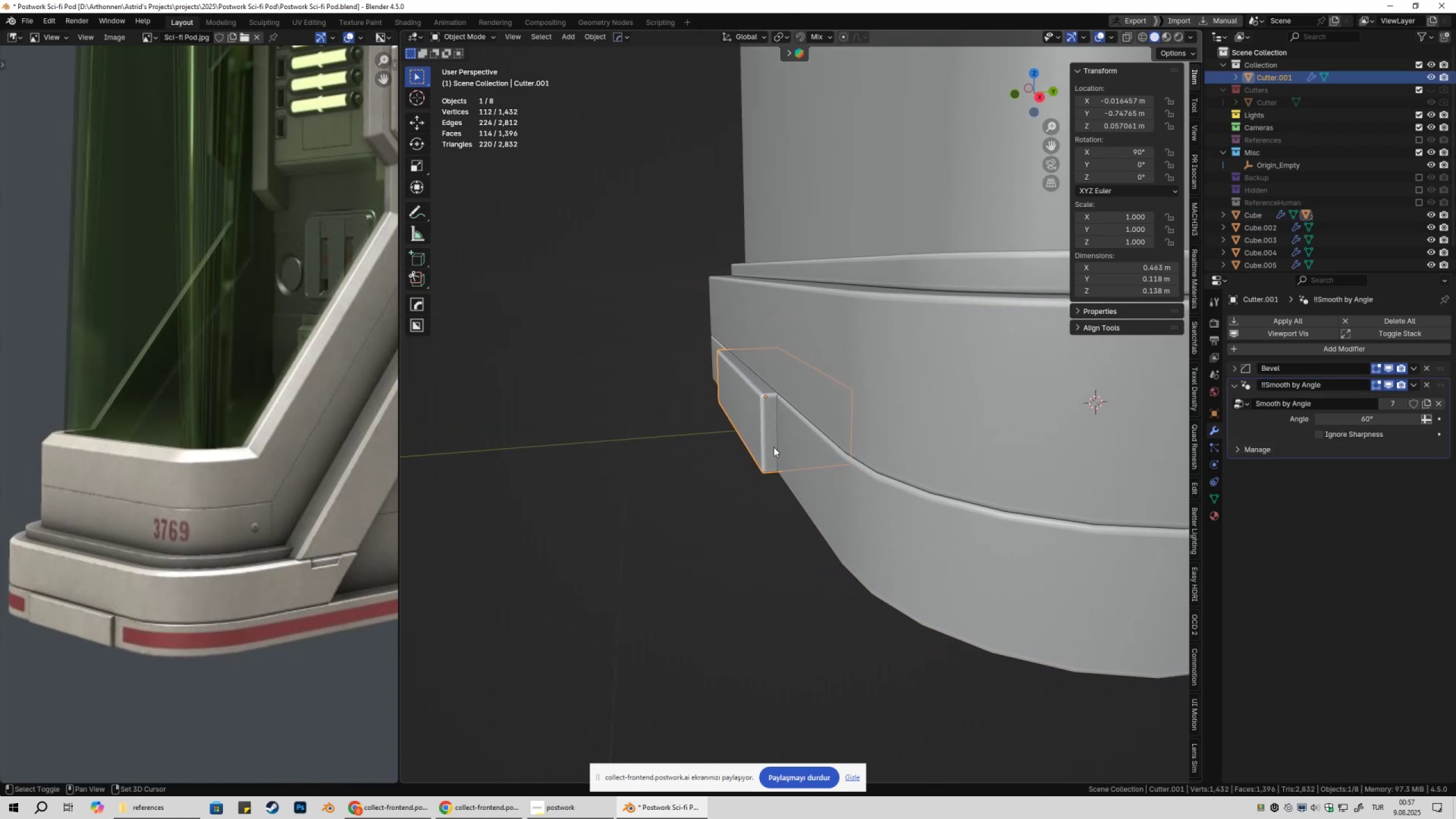 
scroll: coordinate [773, 450], scroll_direction: up, amount: 3.0
 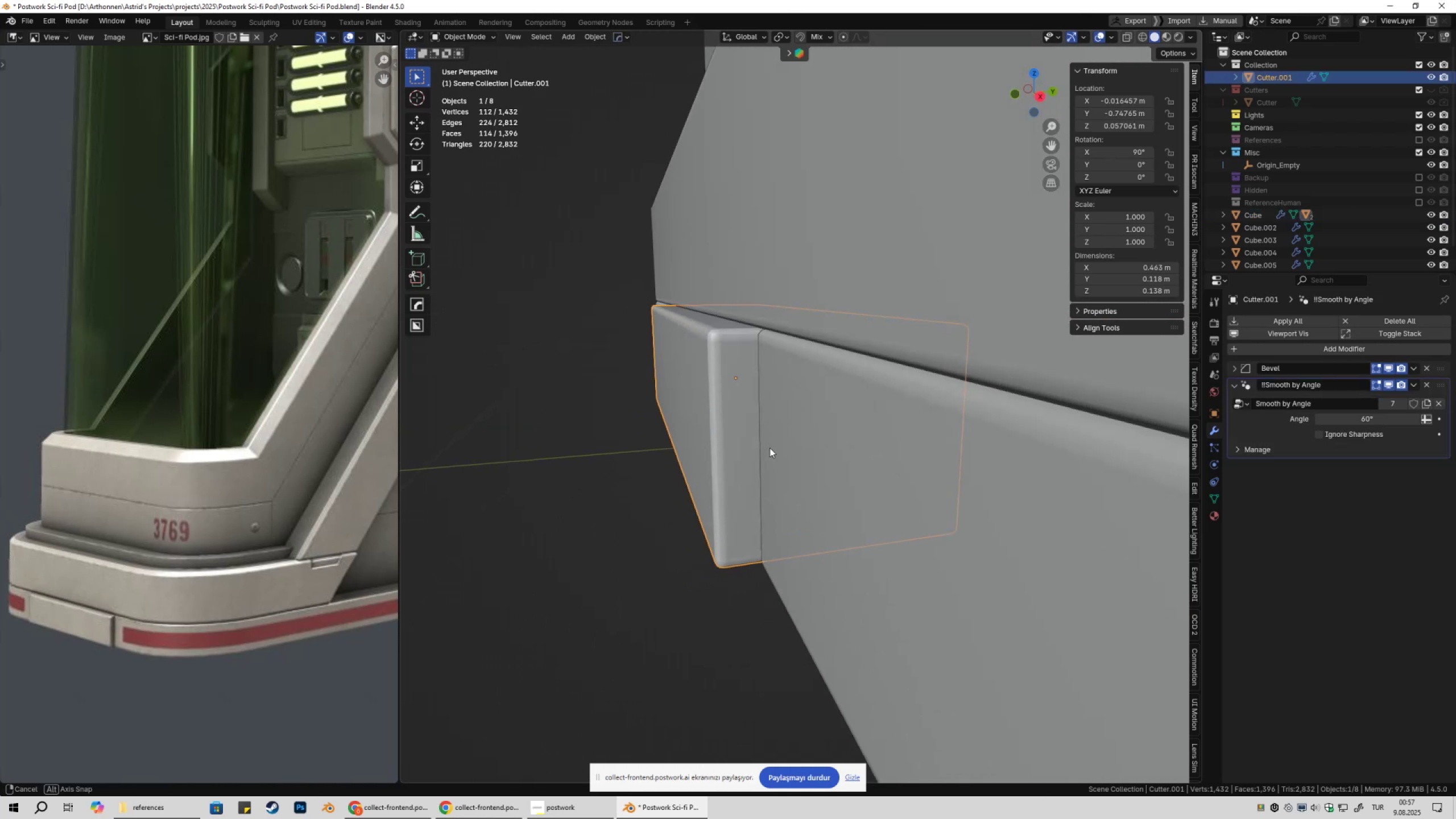 
key(Tab)
 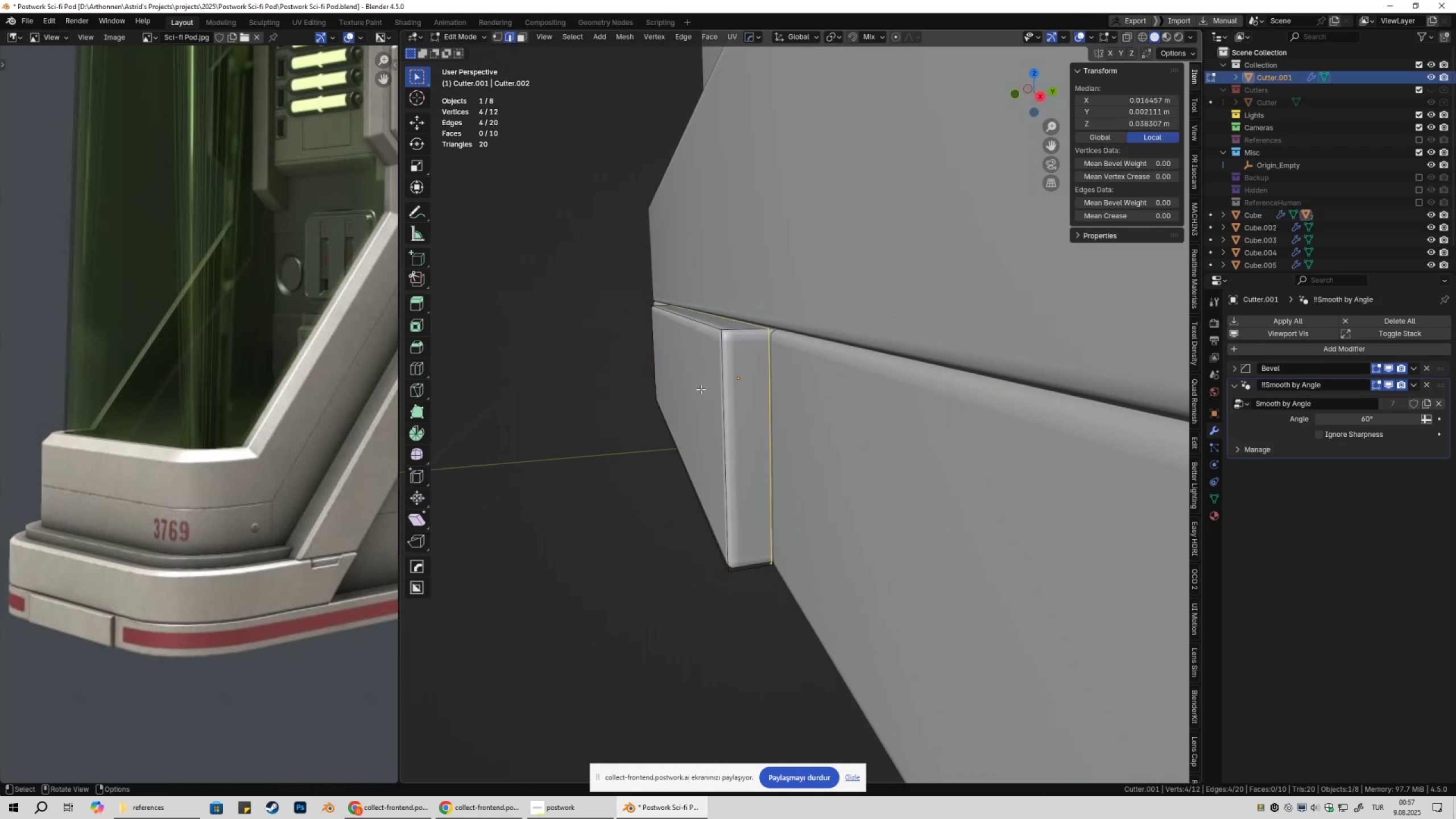 
key(3)
 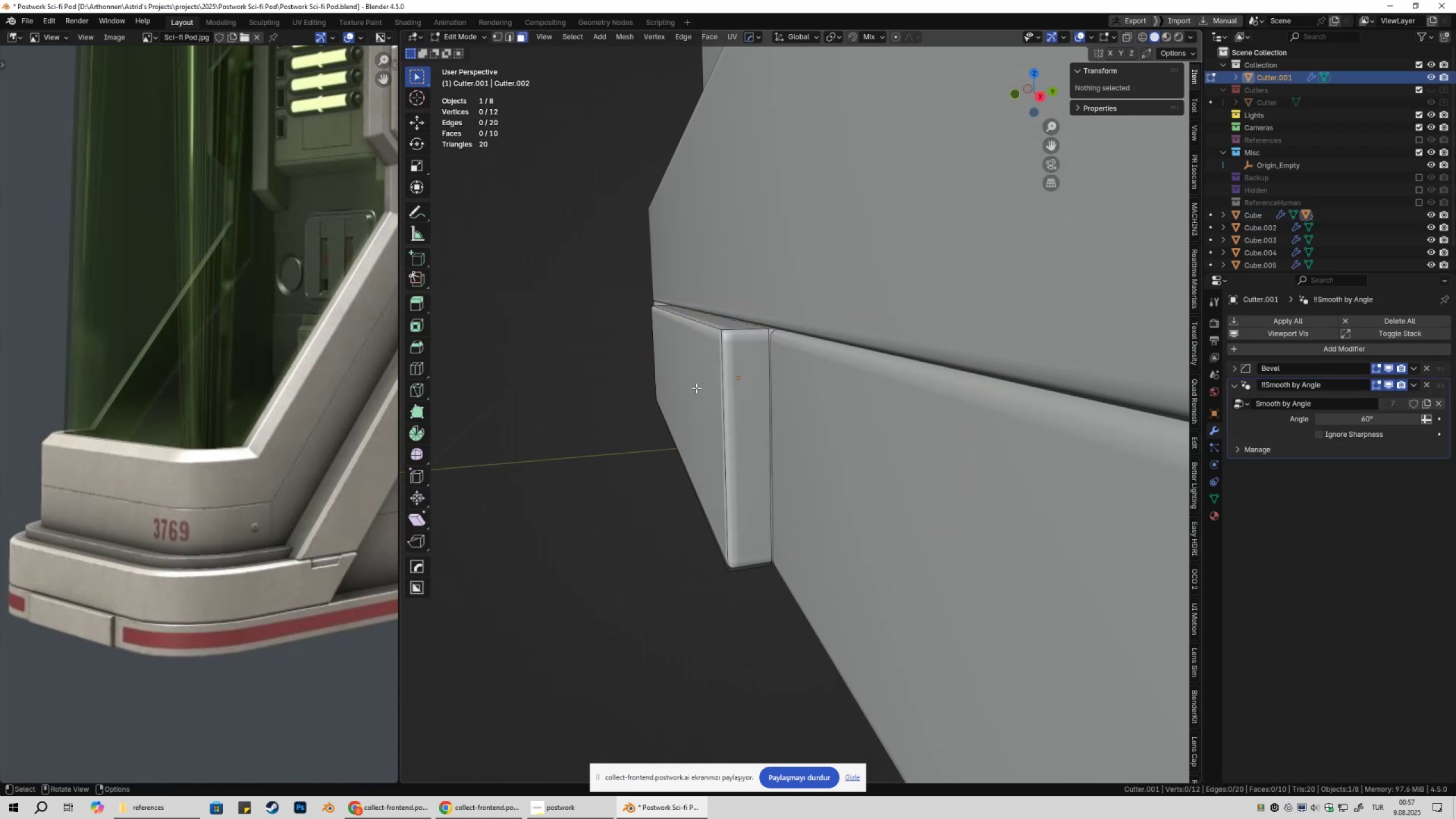 
left_click([696, 388])
 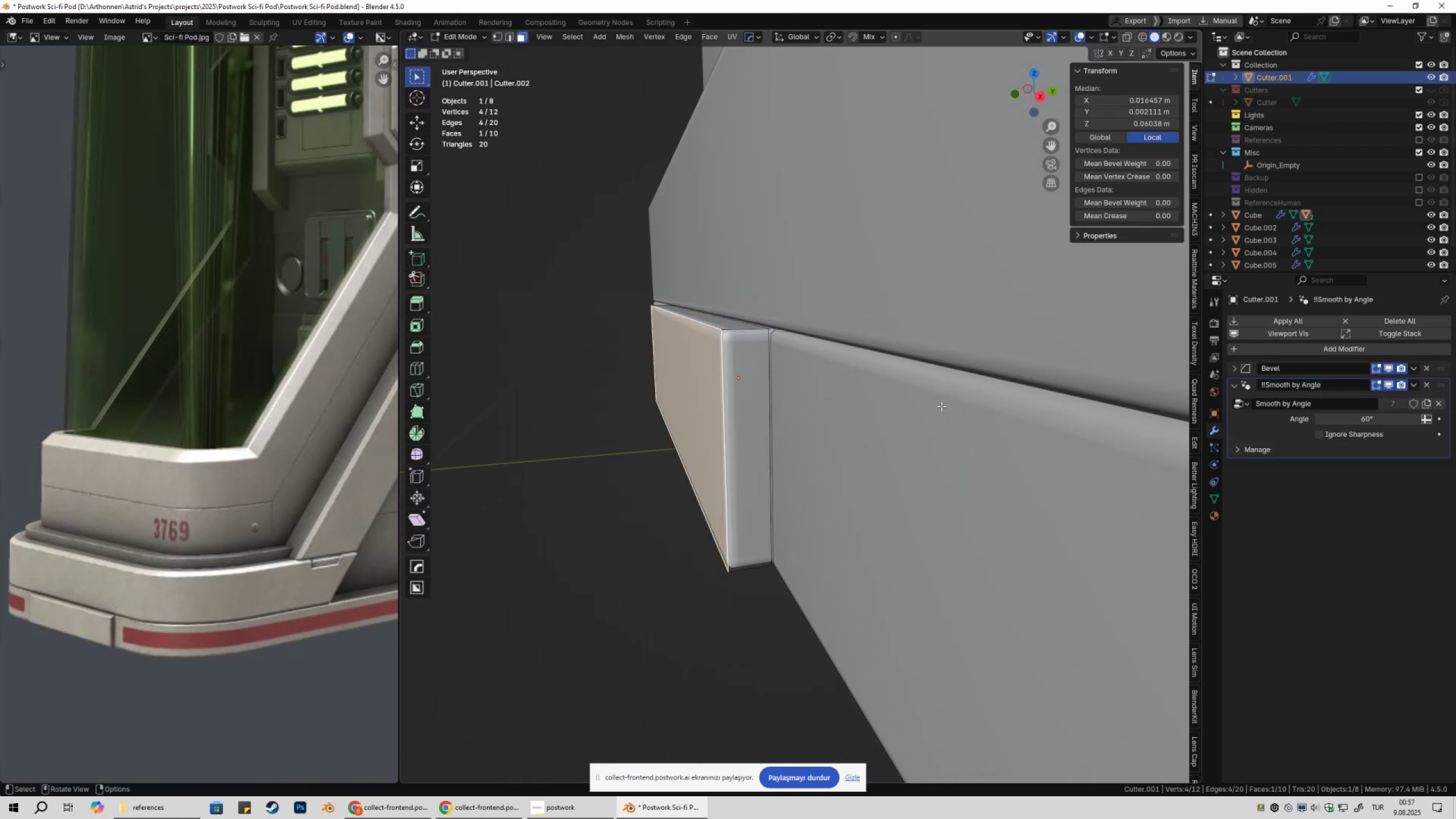 
type(s)
key(Escape)
type(1zs)
 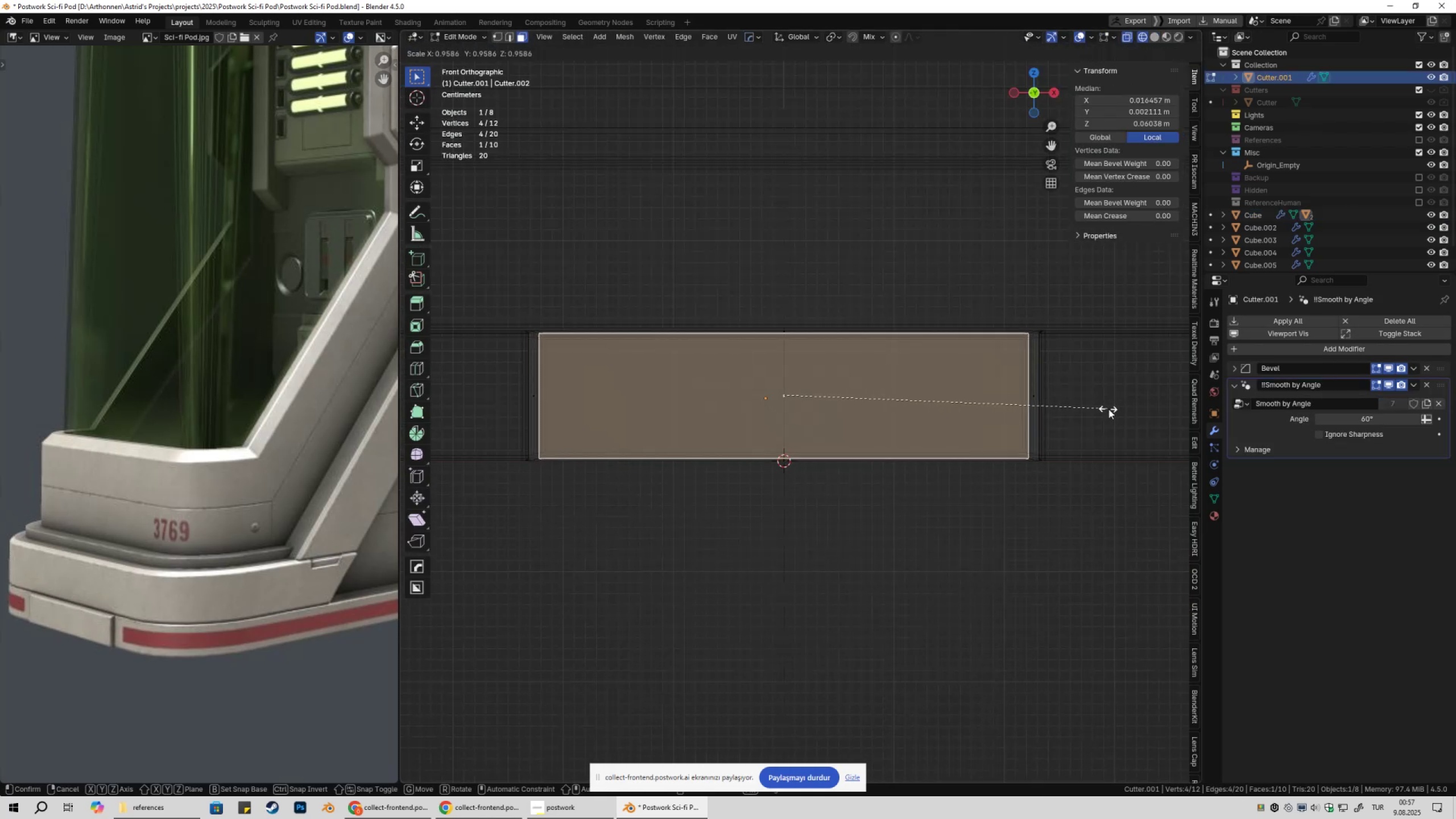 
scroll: coordinate [996, 420], scroll_direction: up, amount: 2.0
 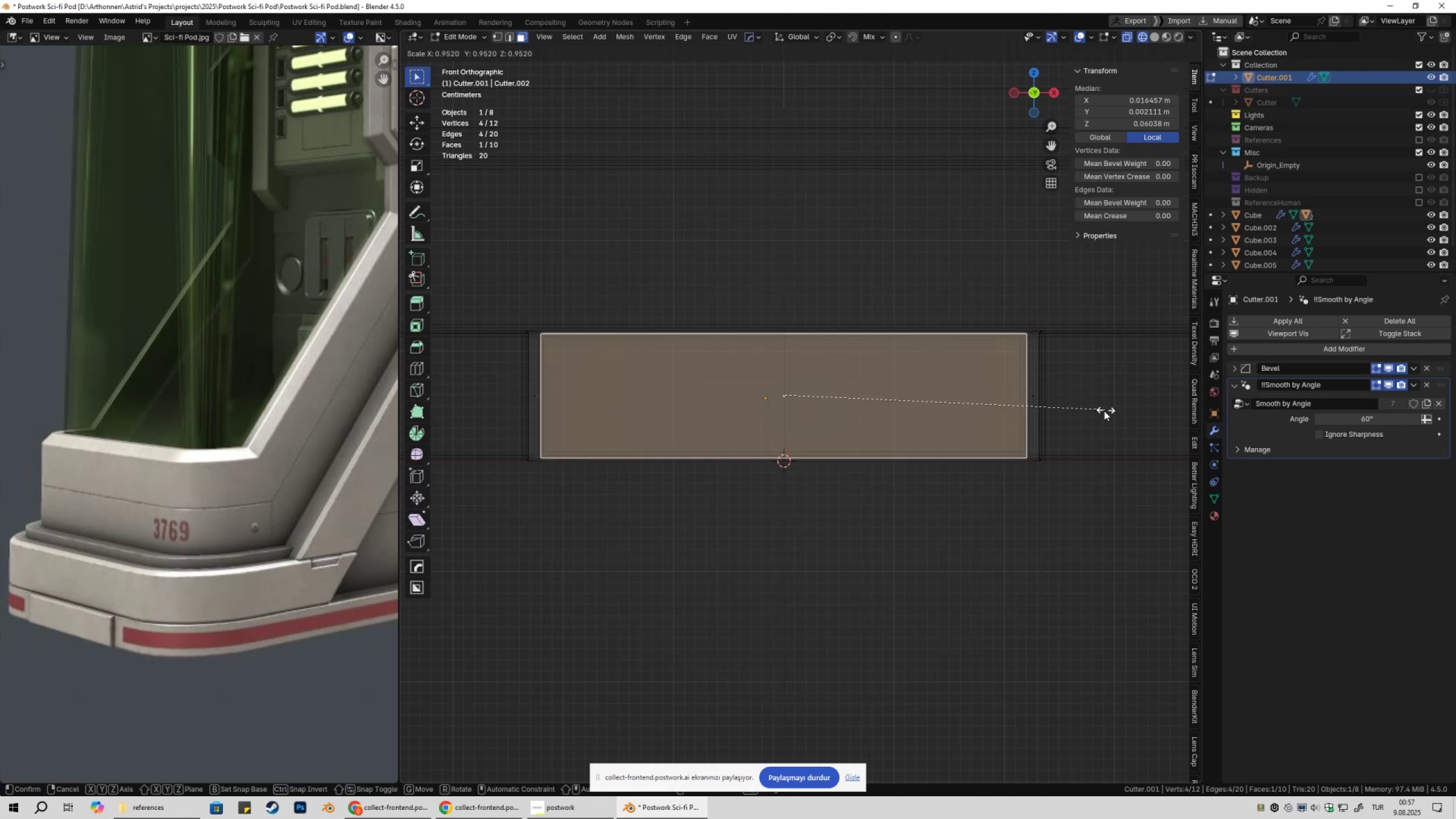 
left_click([1102, 412])
 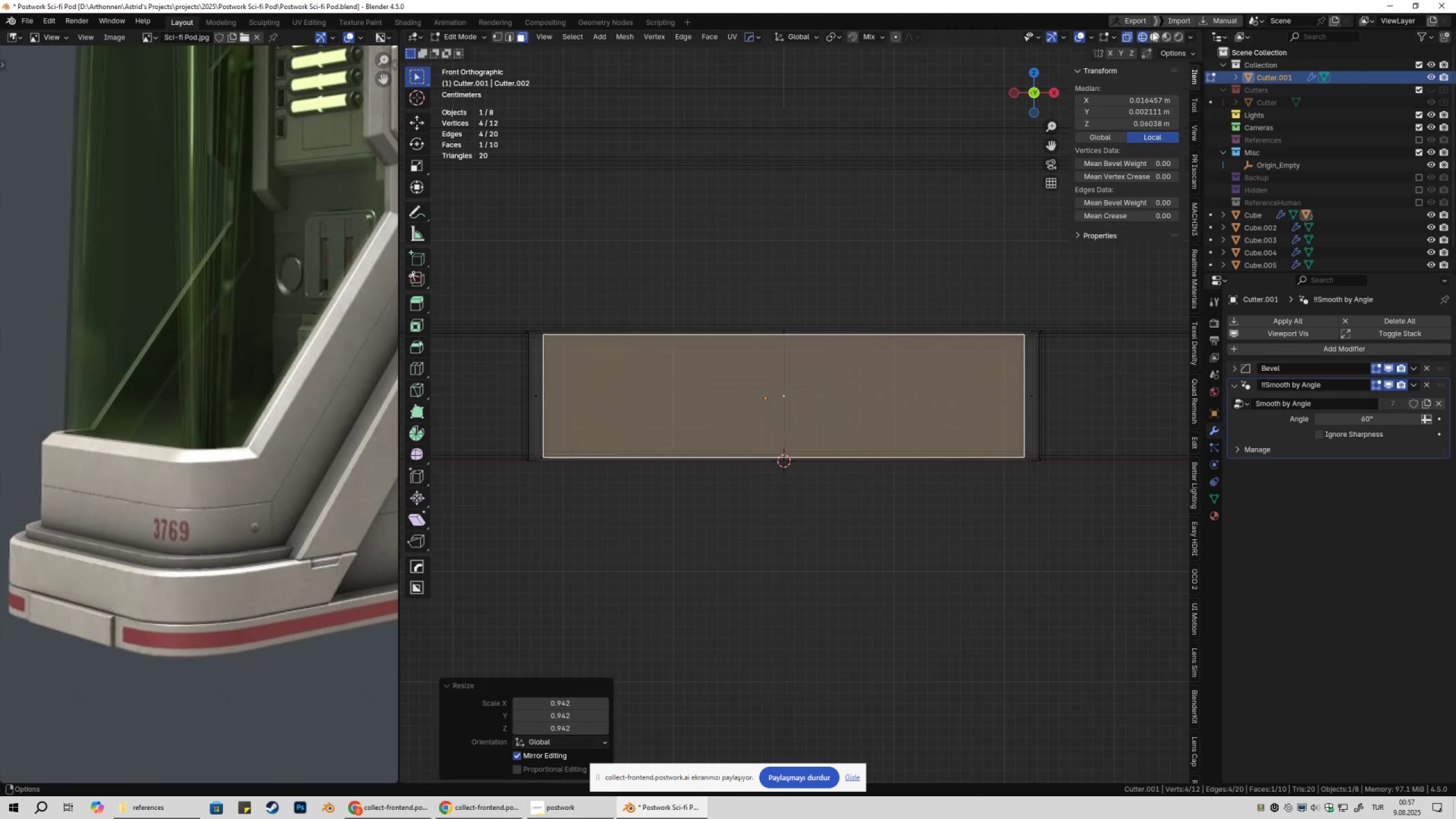 
left_click([1154, 31])
 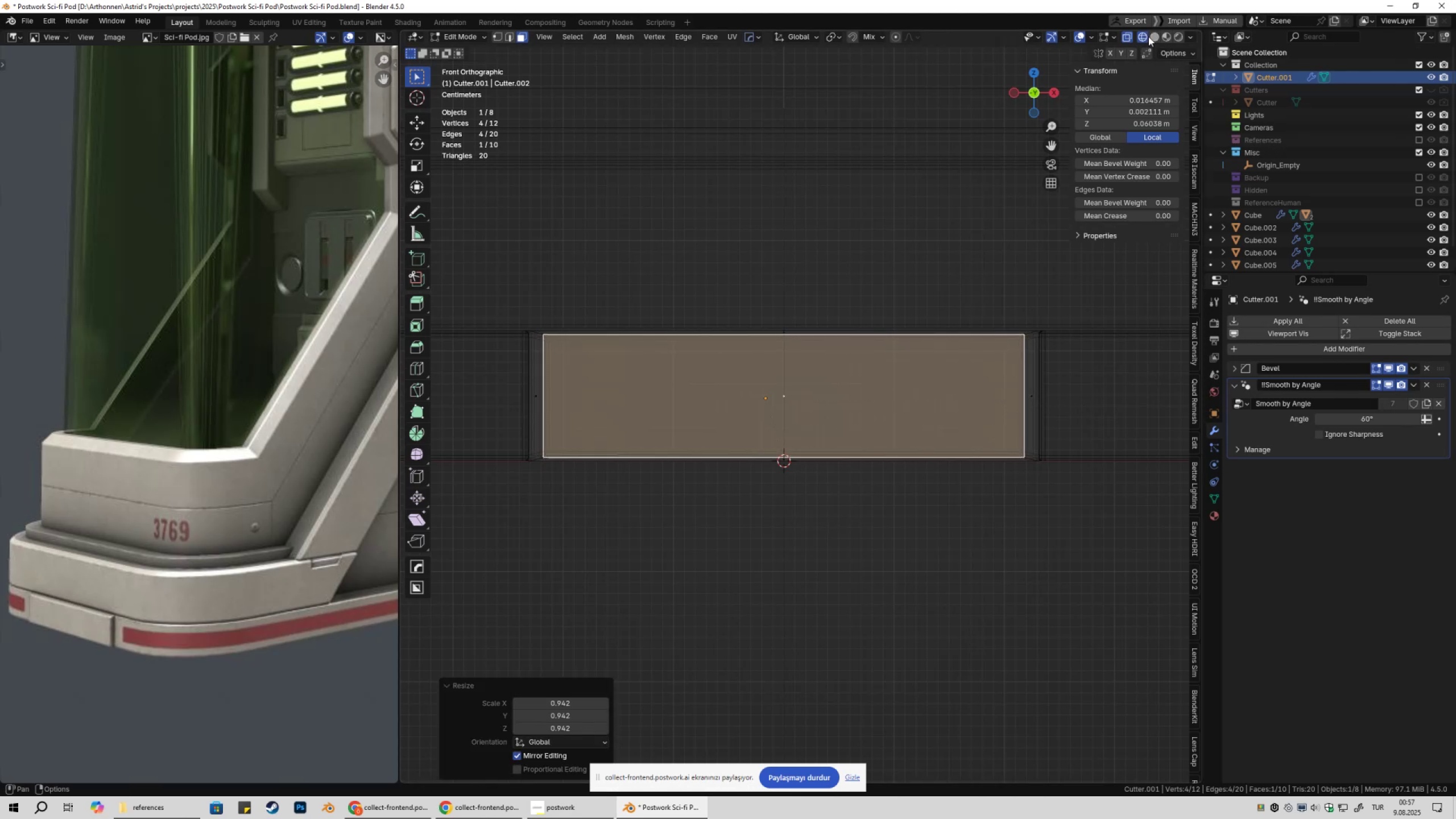 
double_click([1151, 37])
 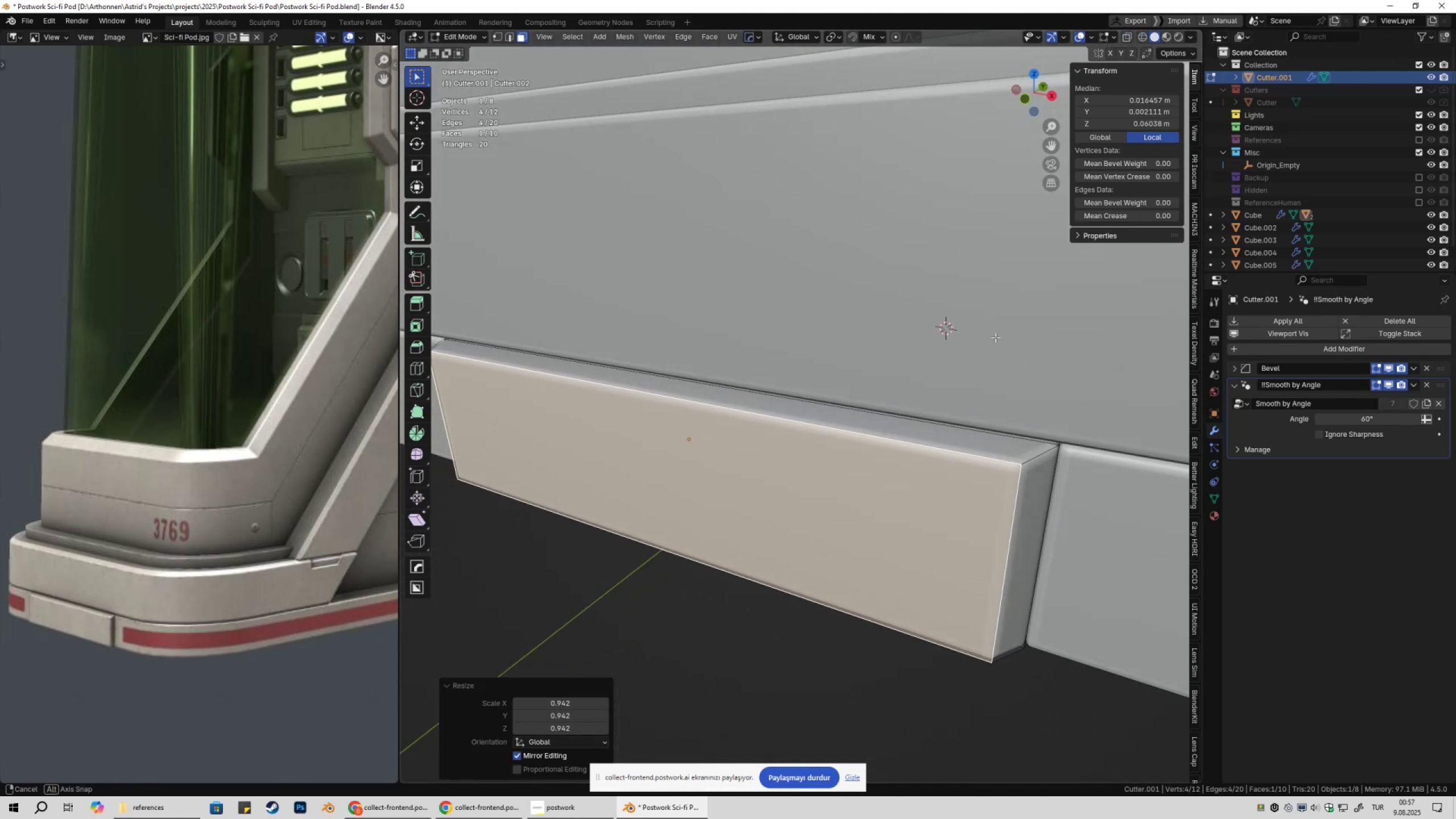 
type(sx)
 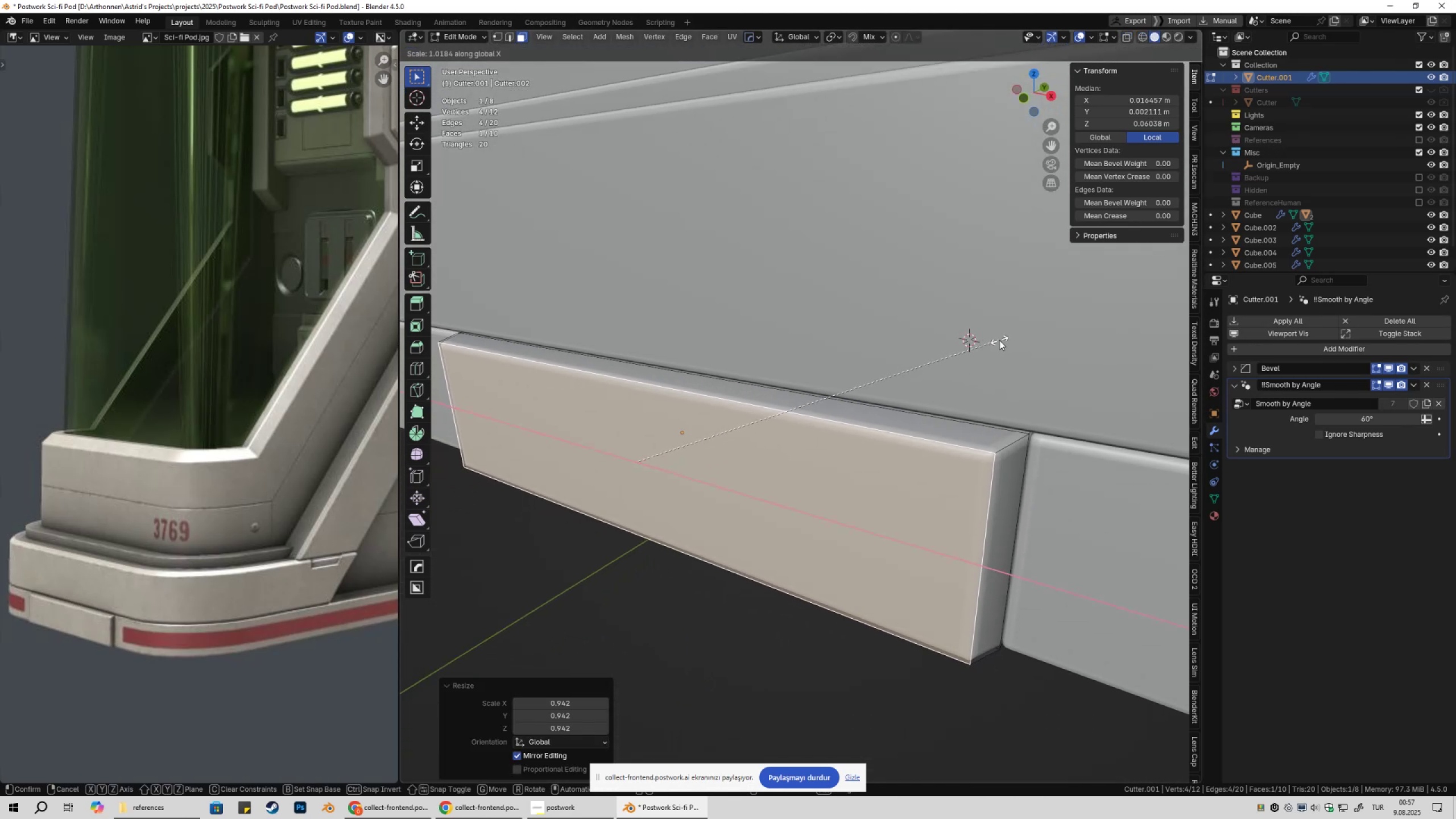 
left_click([1000, 340])
 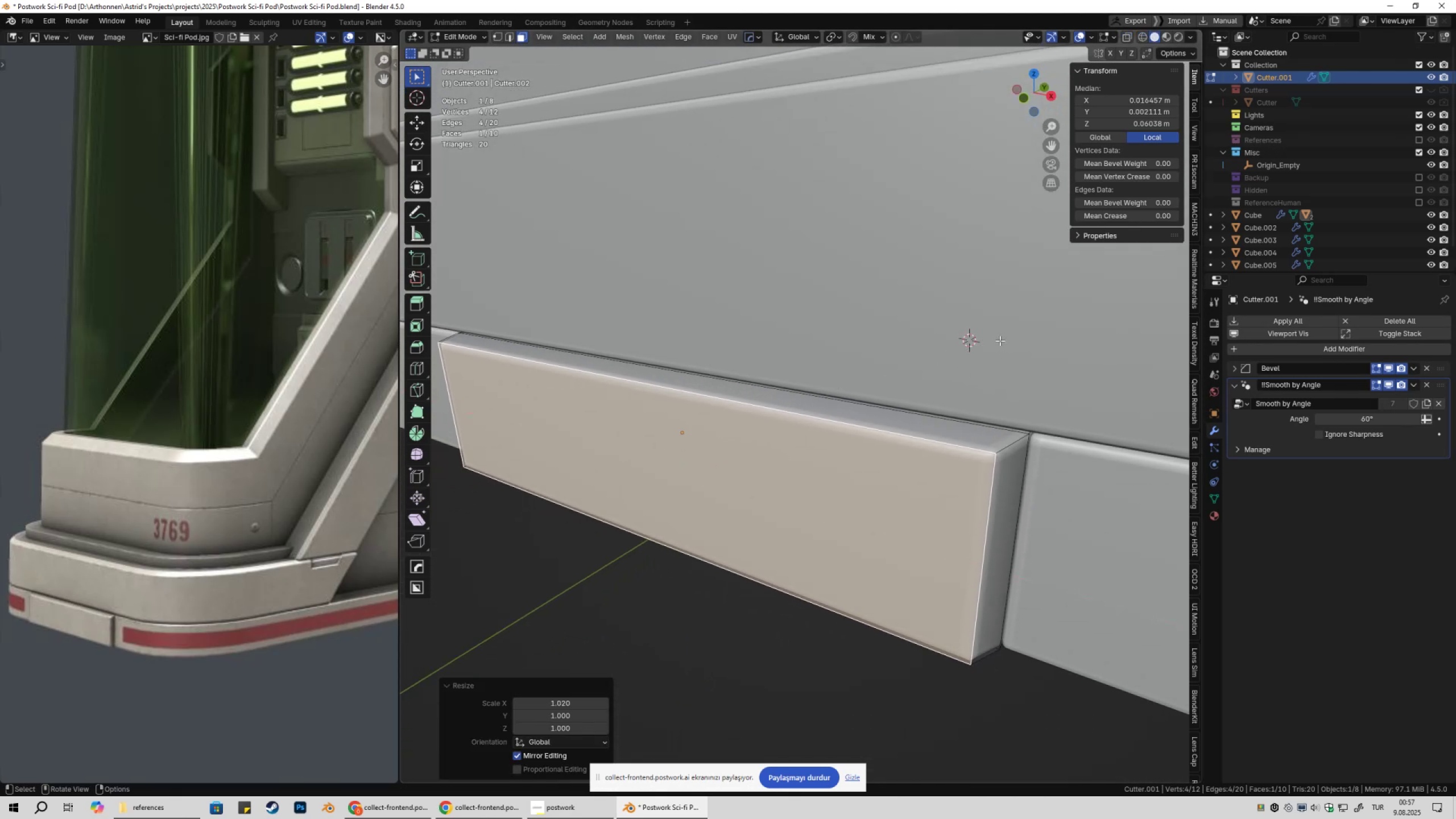 
key(Tab)
 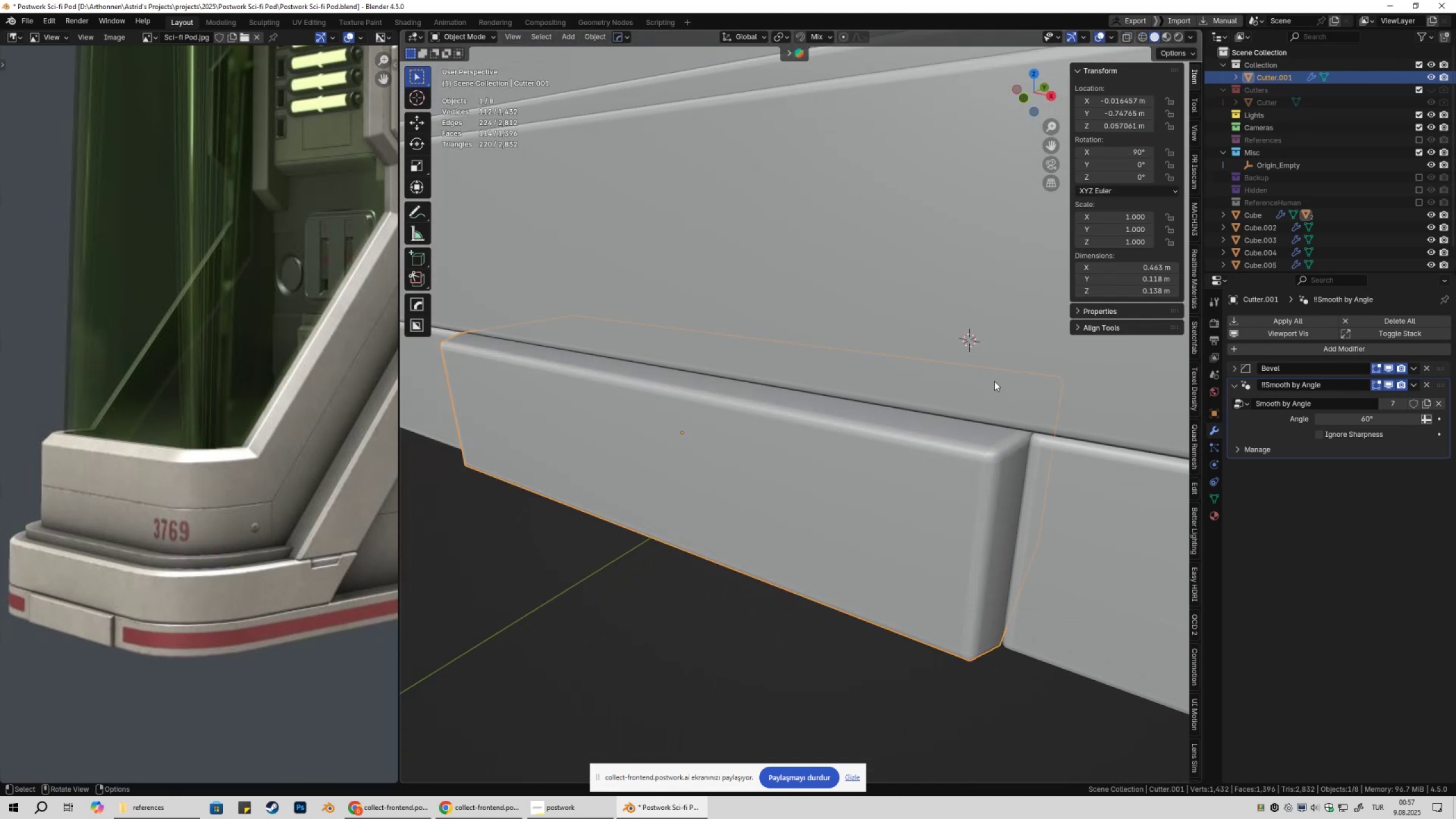 
scroll: coordinate [991, 419], scroll_direction: down, amount: 3.0
 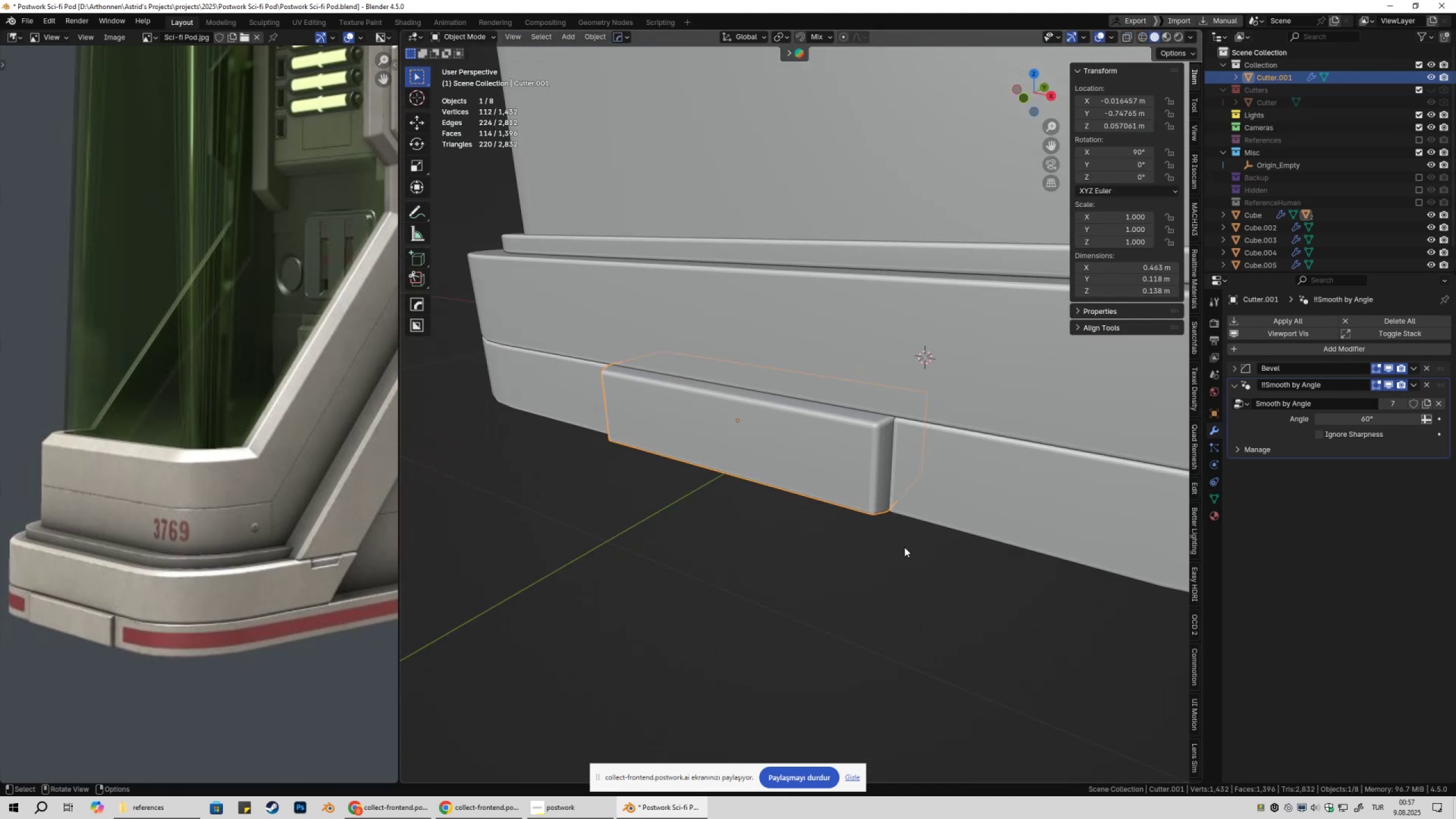 
left_click([904, 547])
 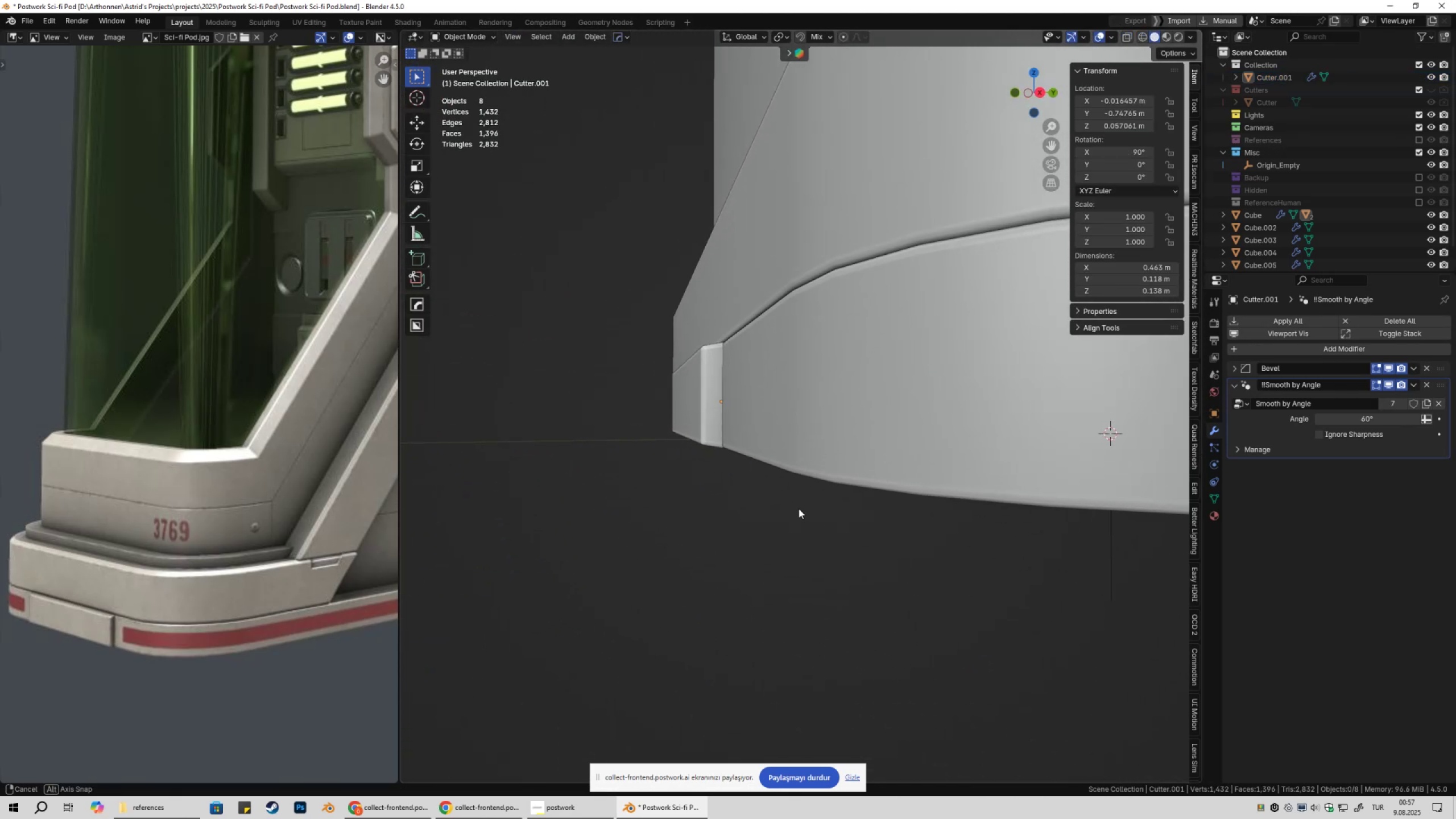 
left_click([693, 398])
 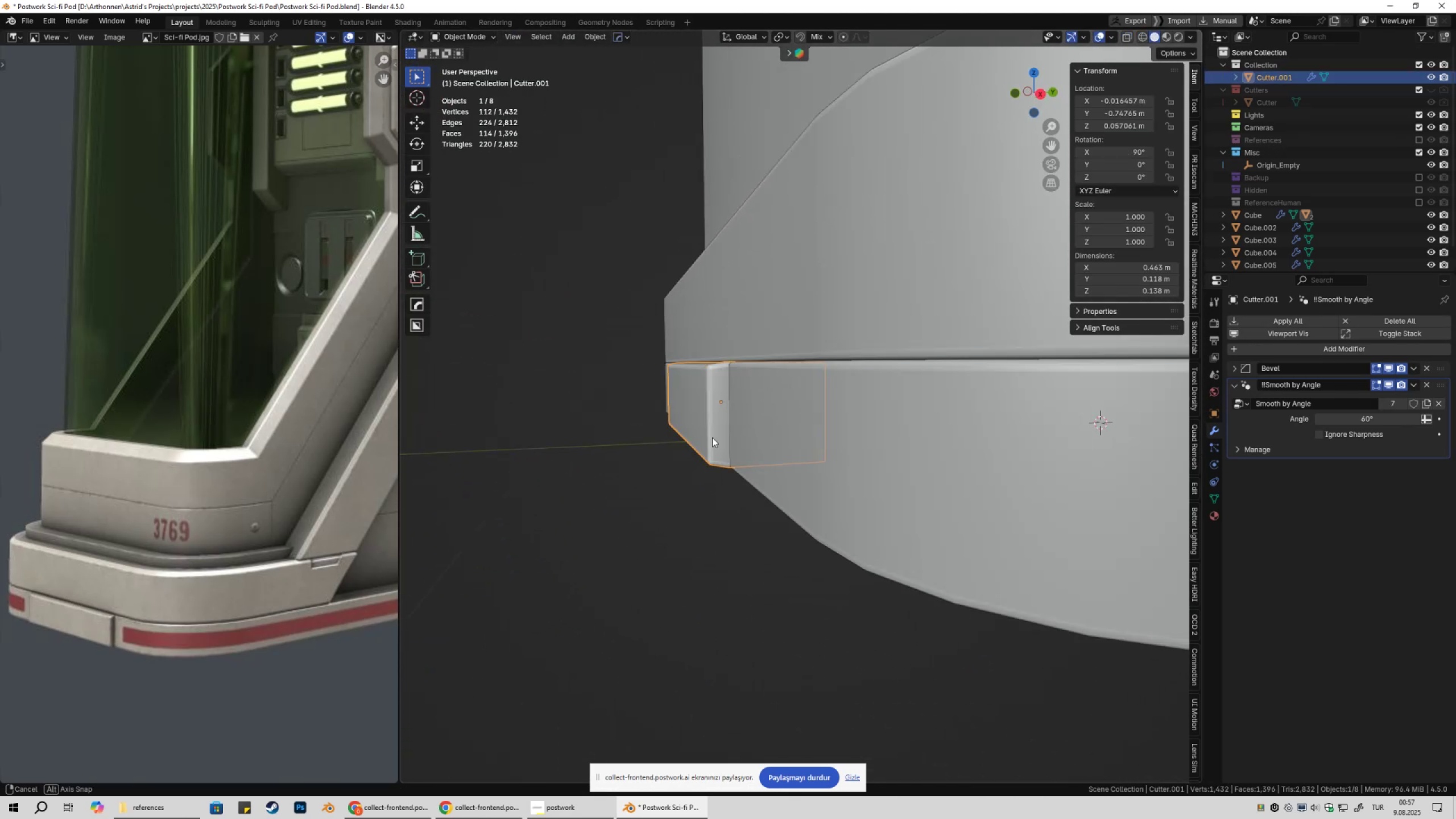 
key(Tab)
type(gy)
 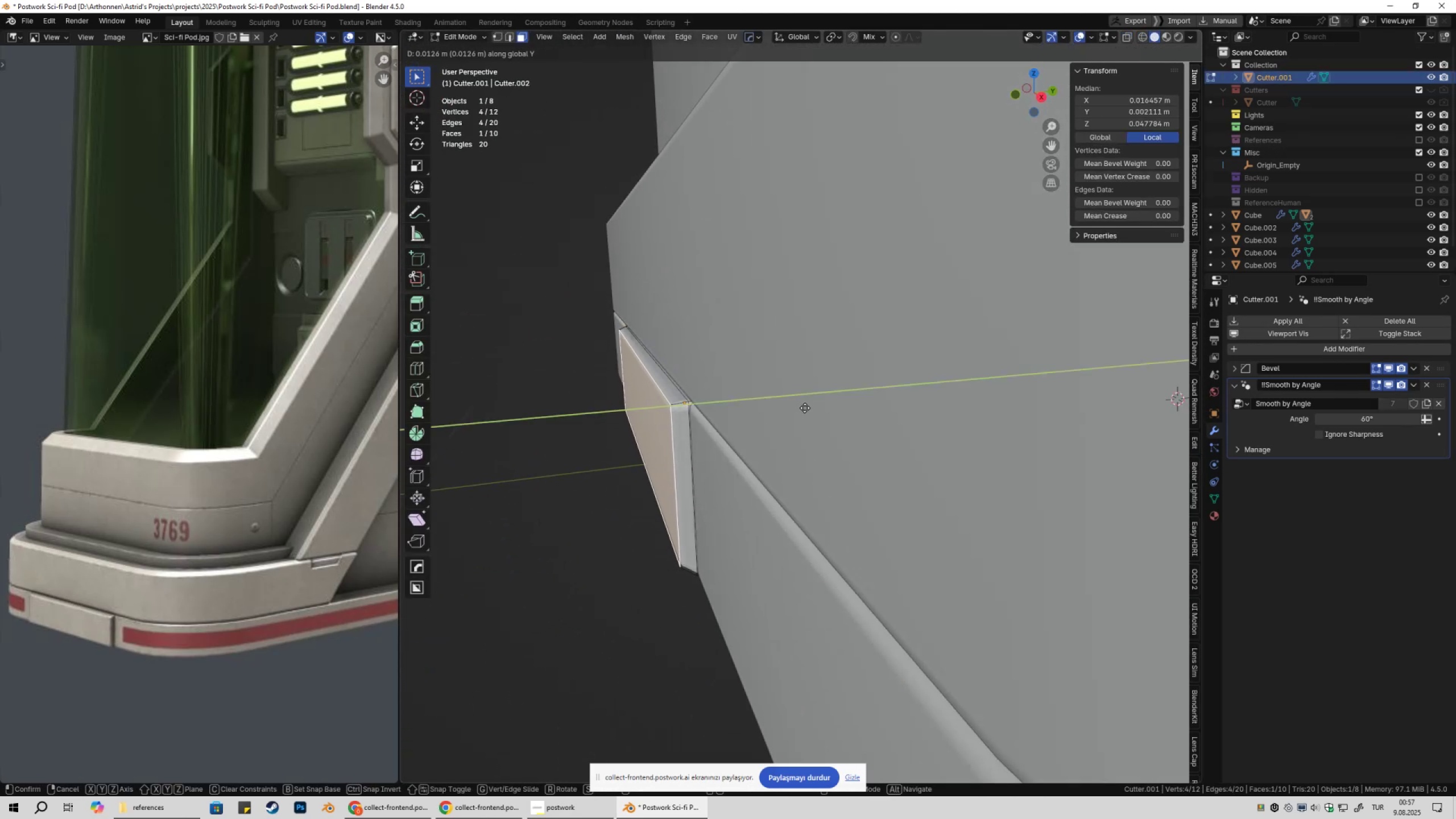 
scroll: coordinate [744, 447], scroll_direction: up, amount: 2.0
 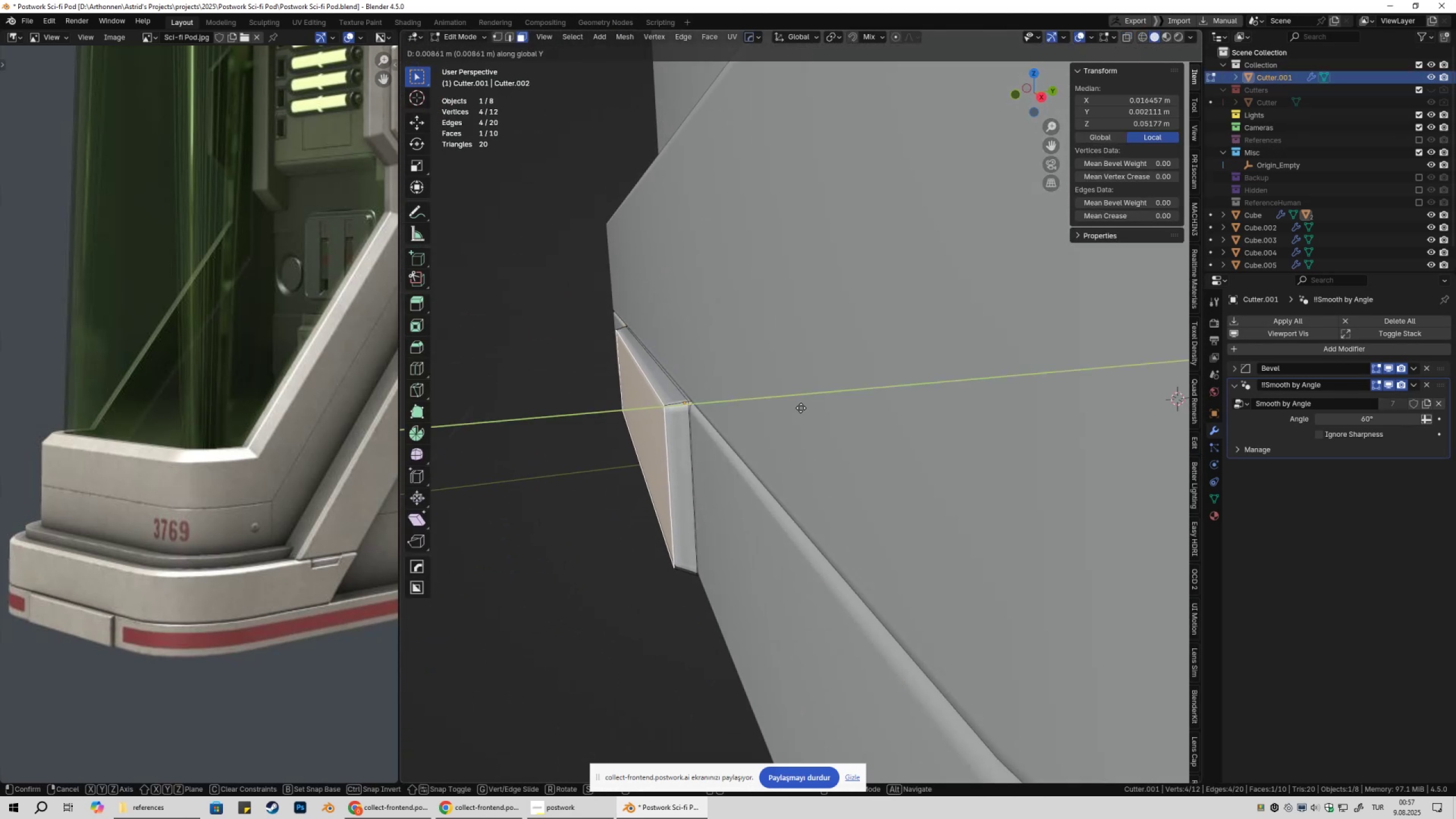 
hold_key(key=ShiftLeft, duration=0.77)
left_click([793, 408])
 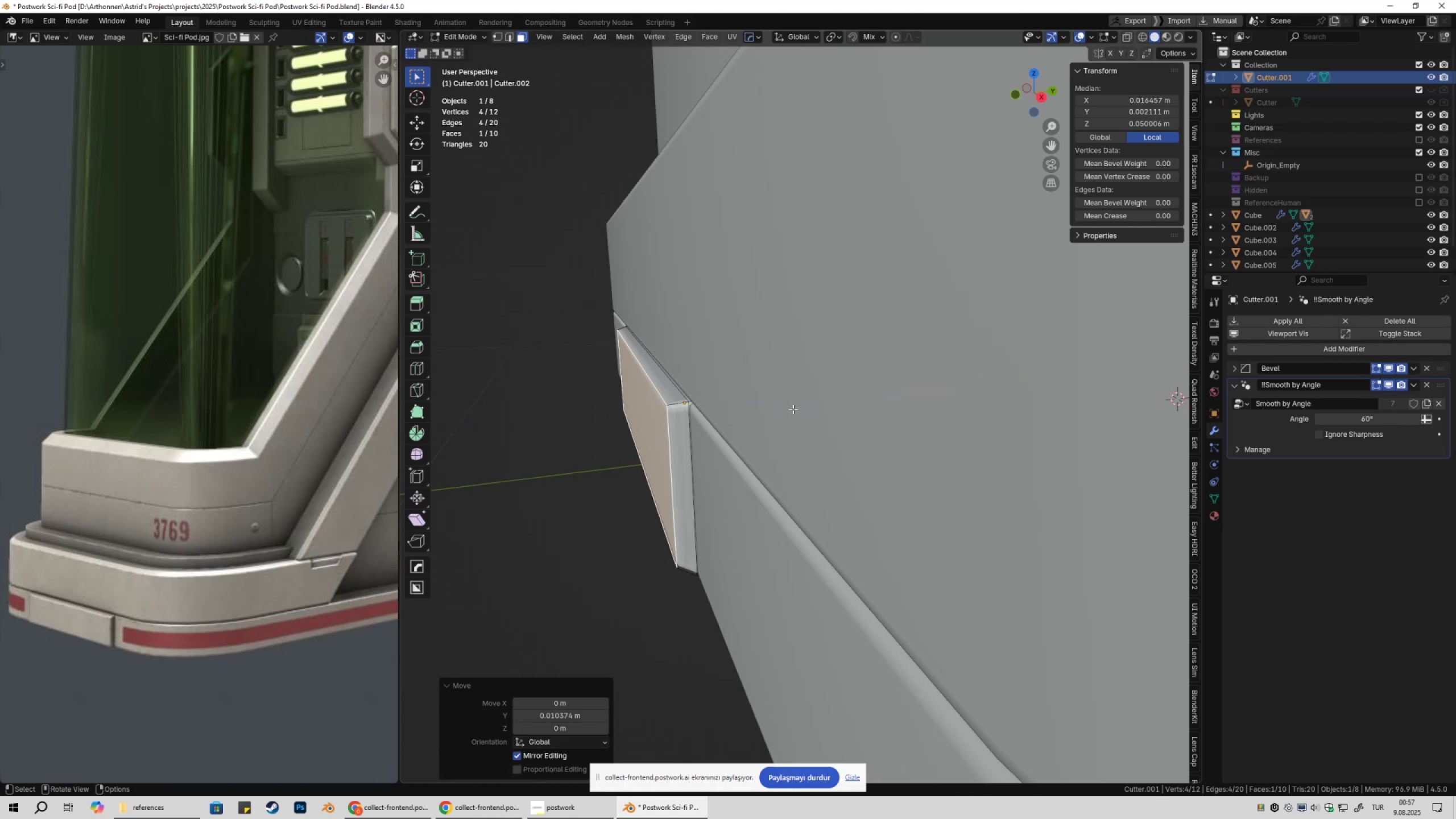 
key(Tab)
 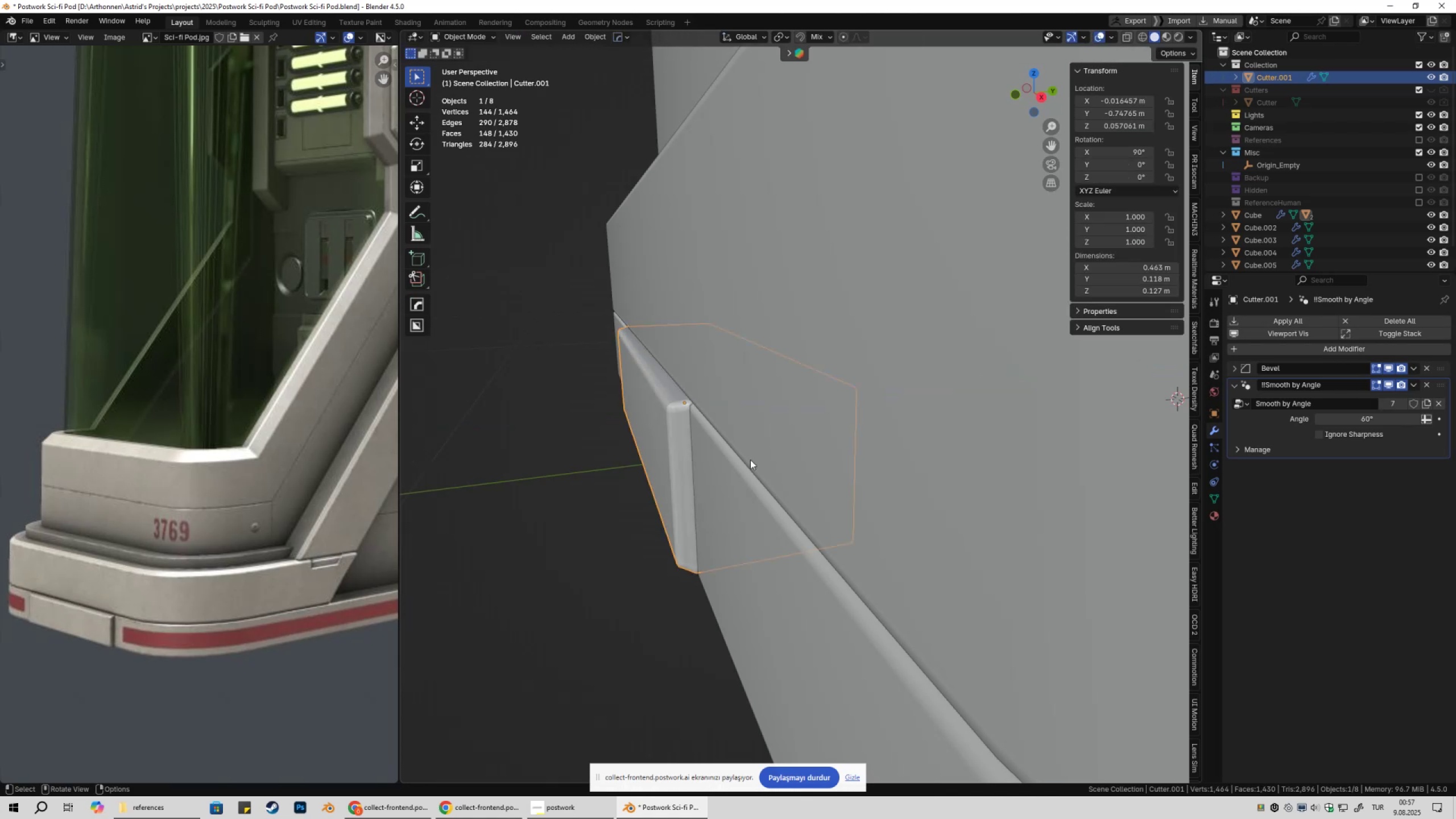 
scroll: coordinate [659, 555], scroll_direction: down, amount: 2.0
 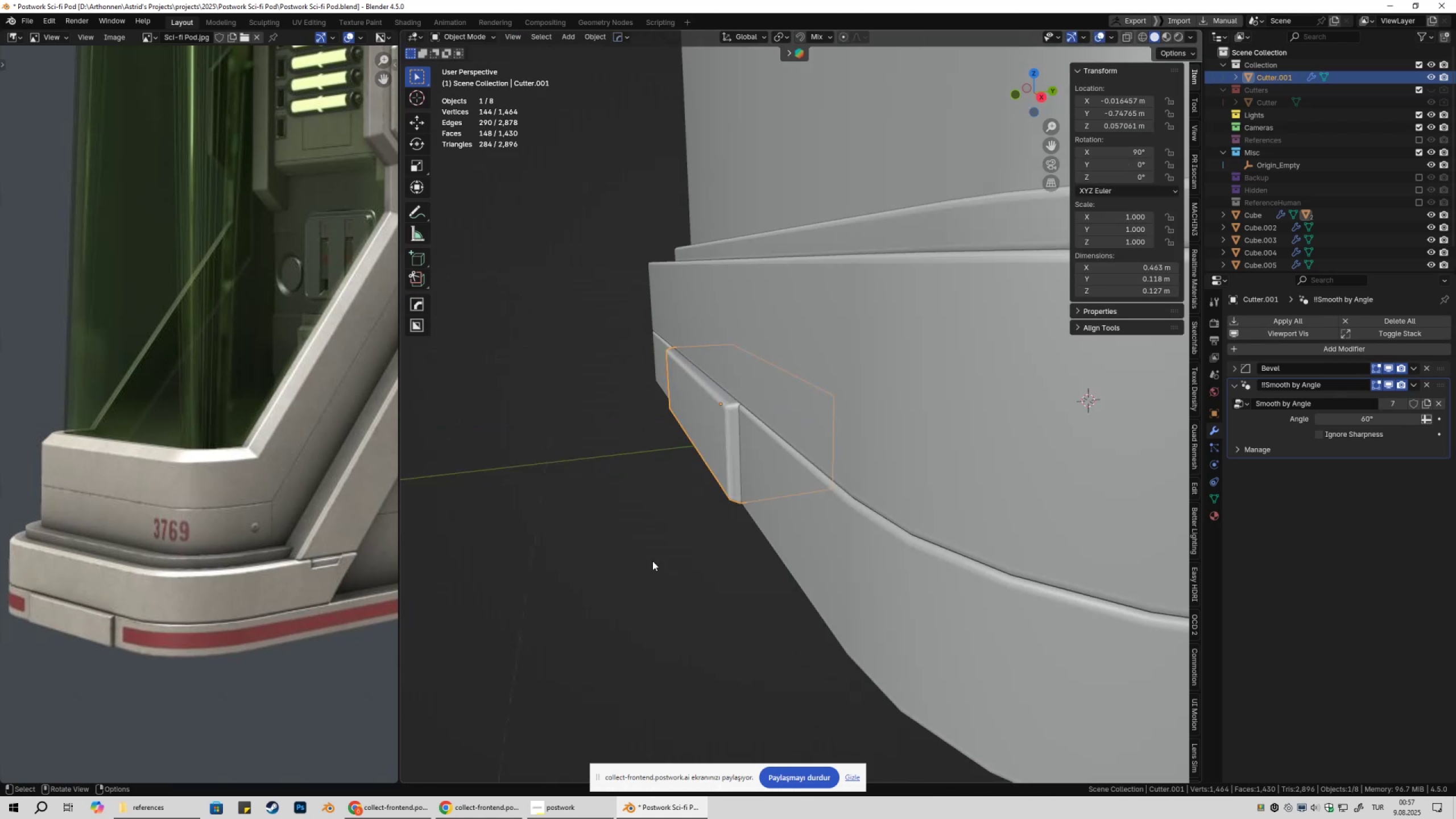 
left_click([652, 561])
 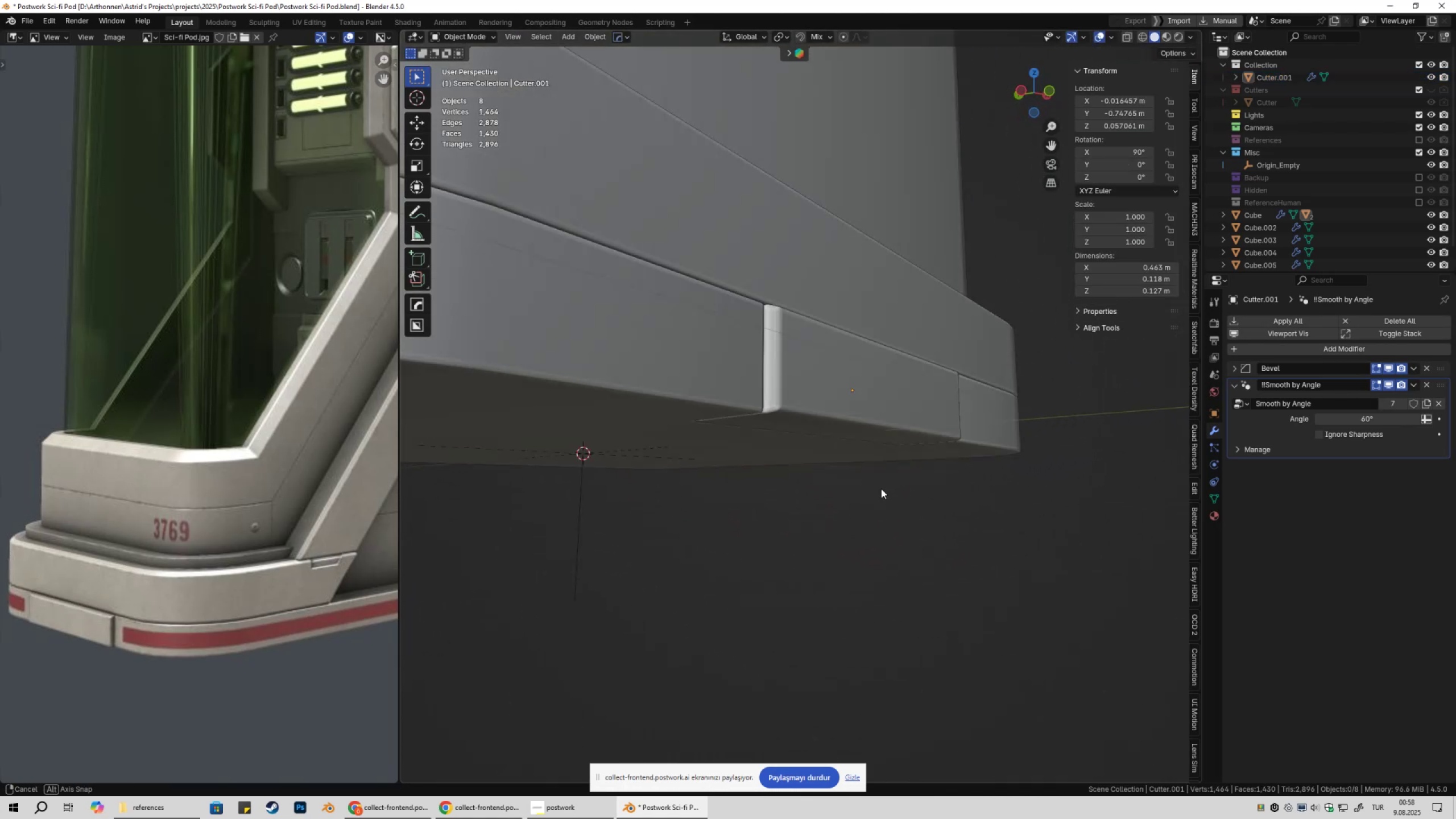 
scroll: coordinate [745, 535], scroll_direction: down, amount: 6.0
 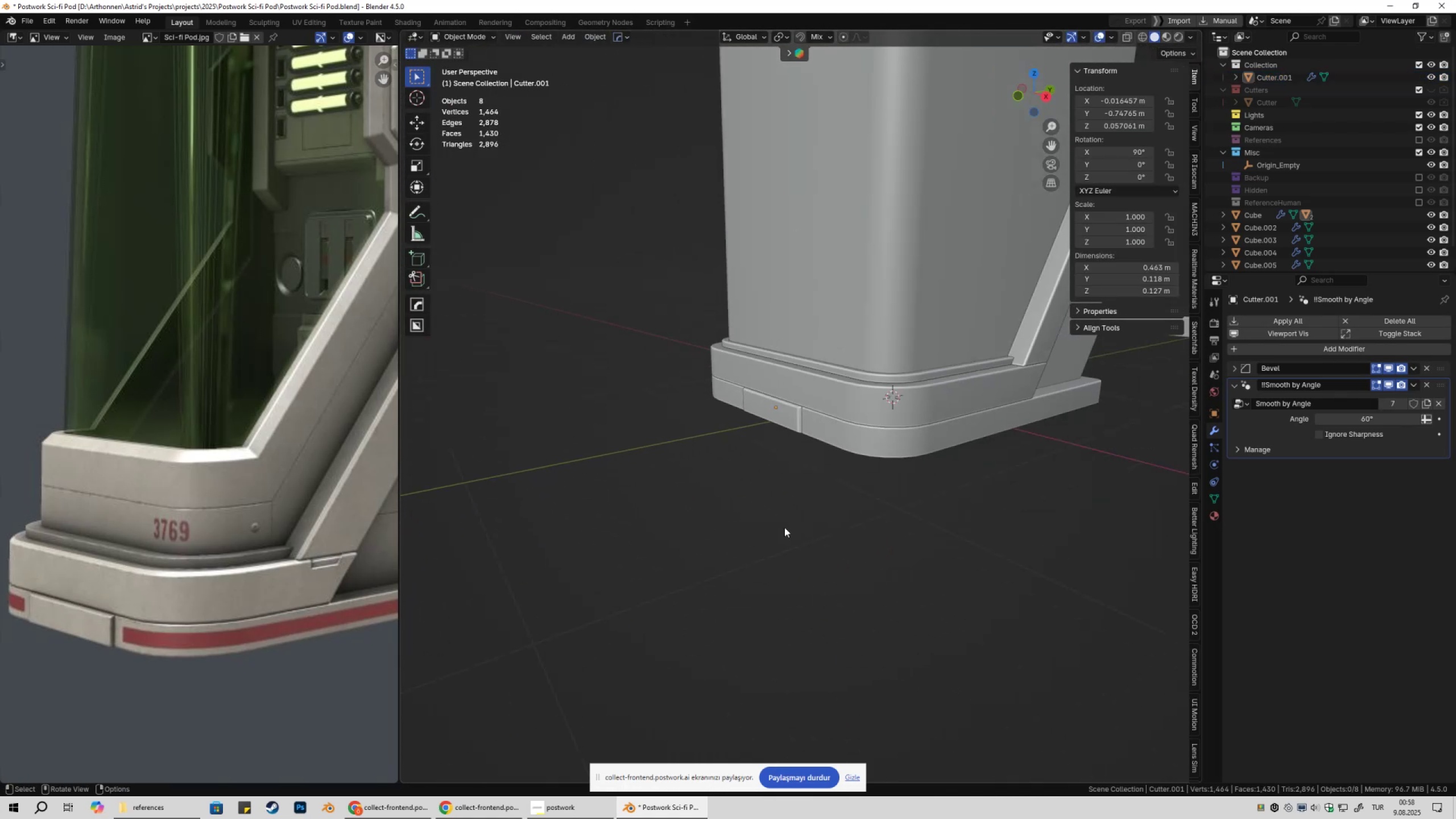 
left_click([784, 527])
 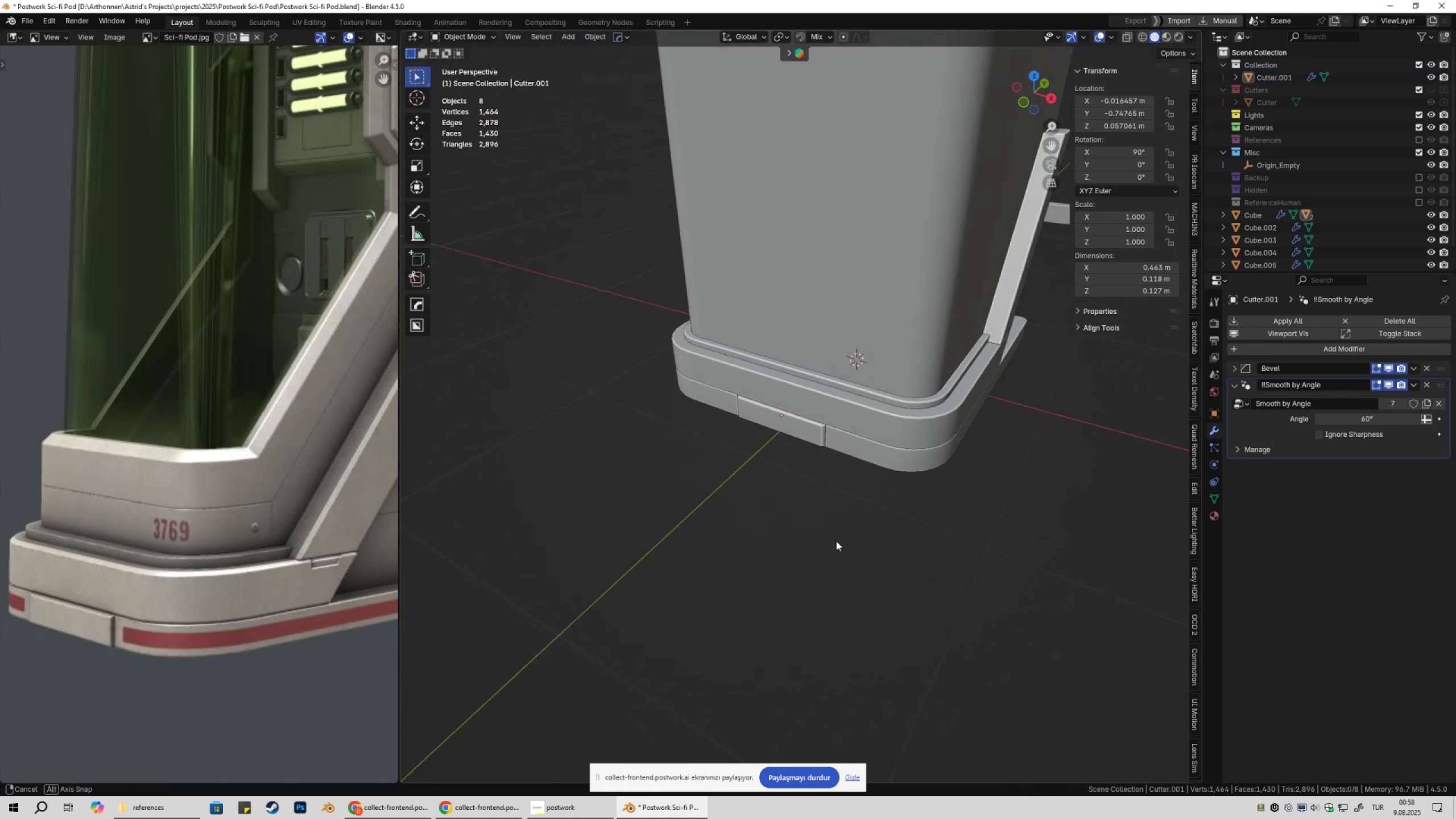 
key(Shift+ShiftLeft)
 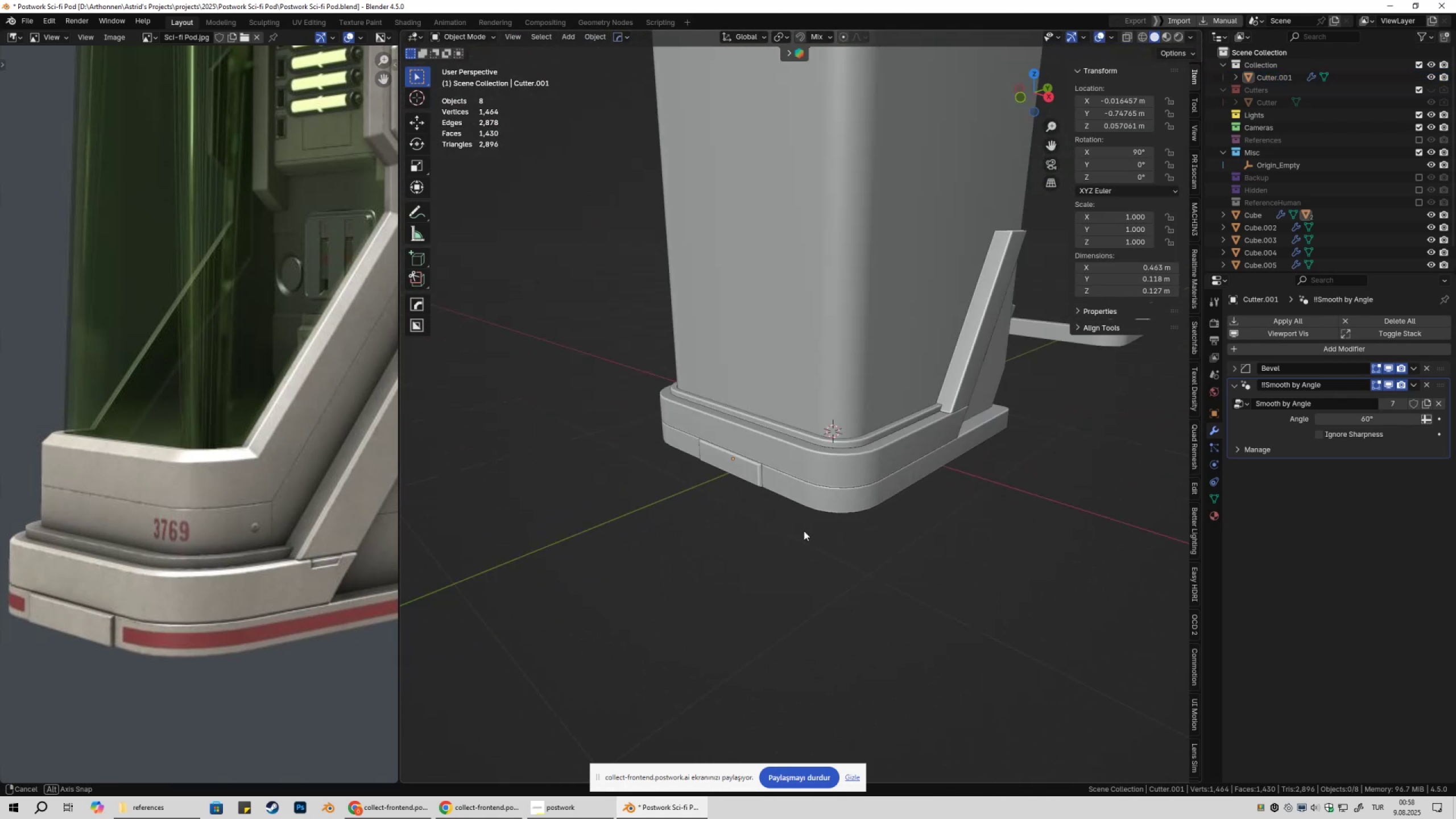 
key(Shift+ShiftLeft)
 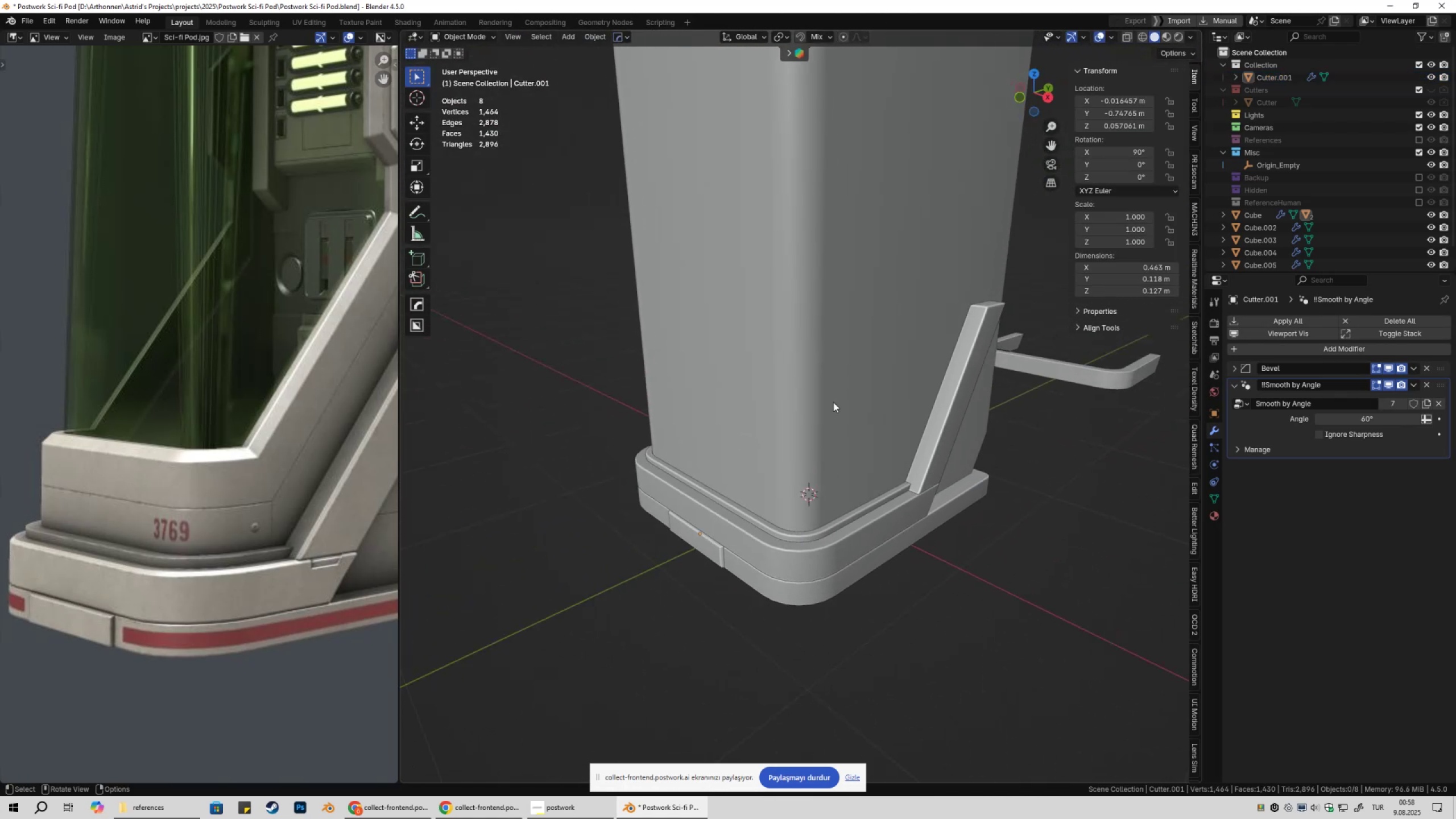 
key(Shift+ShiftLeft)
 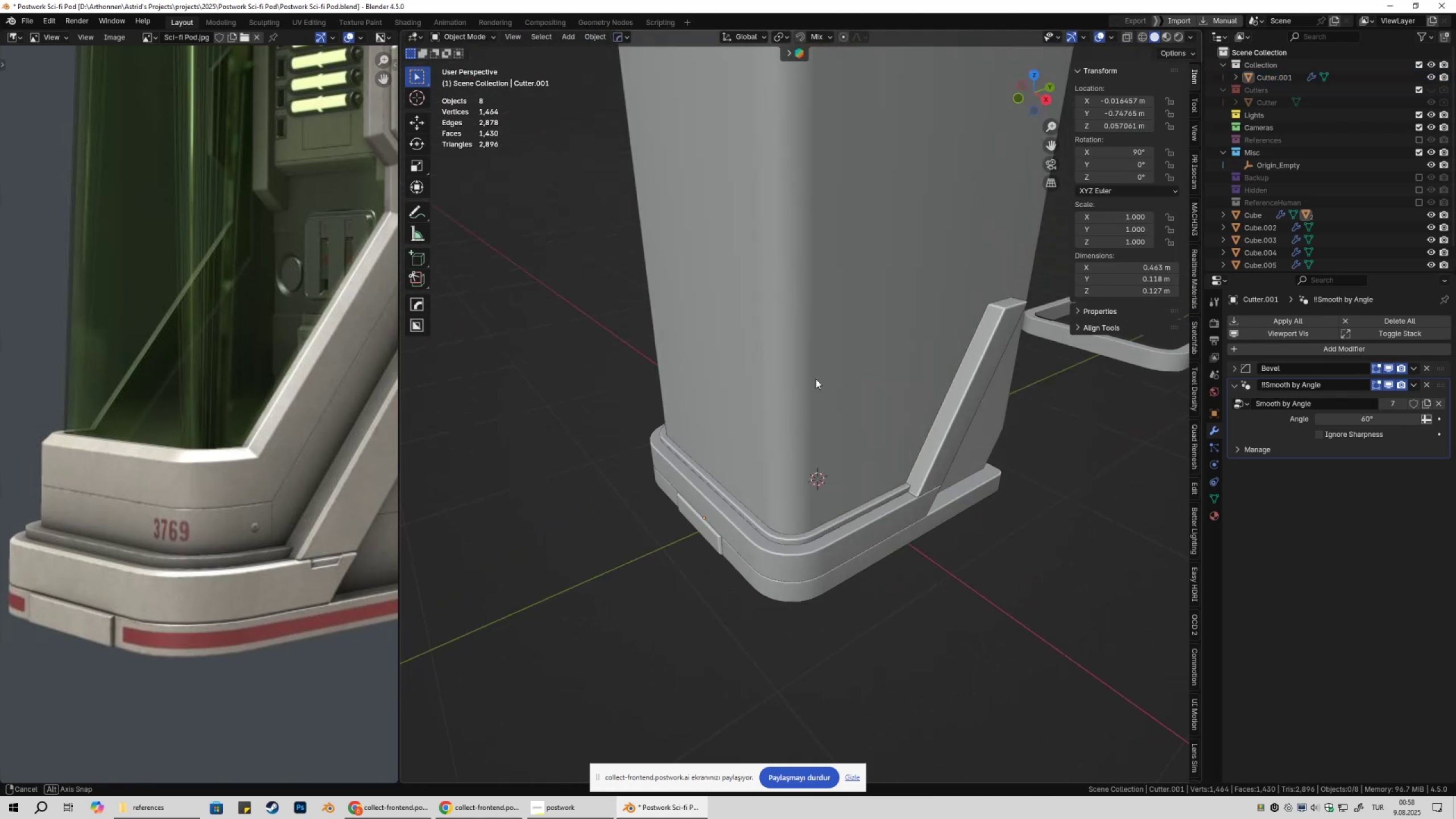 
key(Shift+ShiftLeft)
 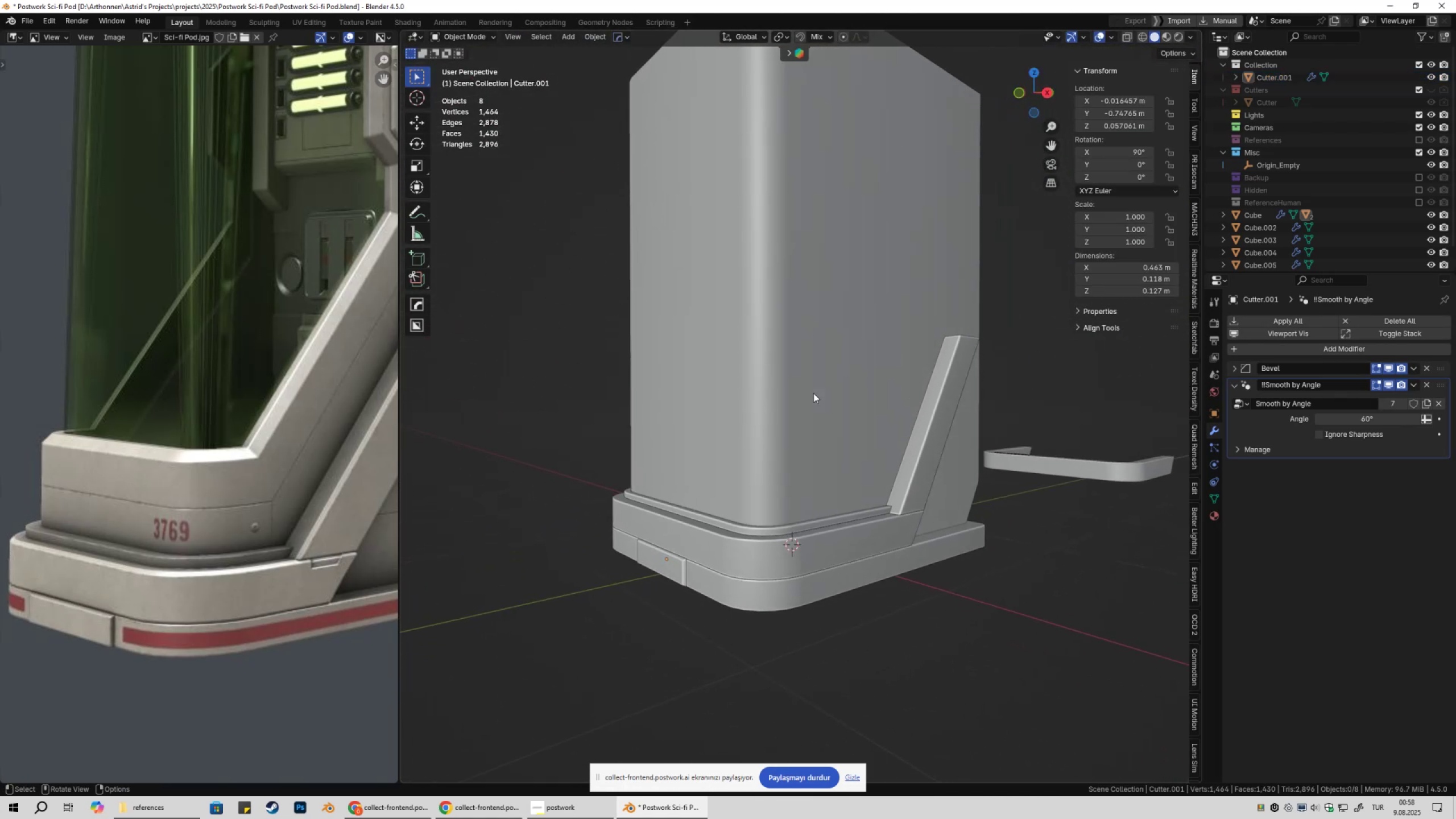 
key(Control+ControlLeft)
 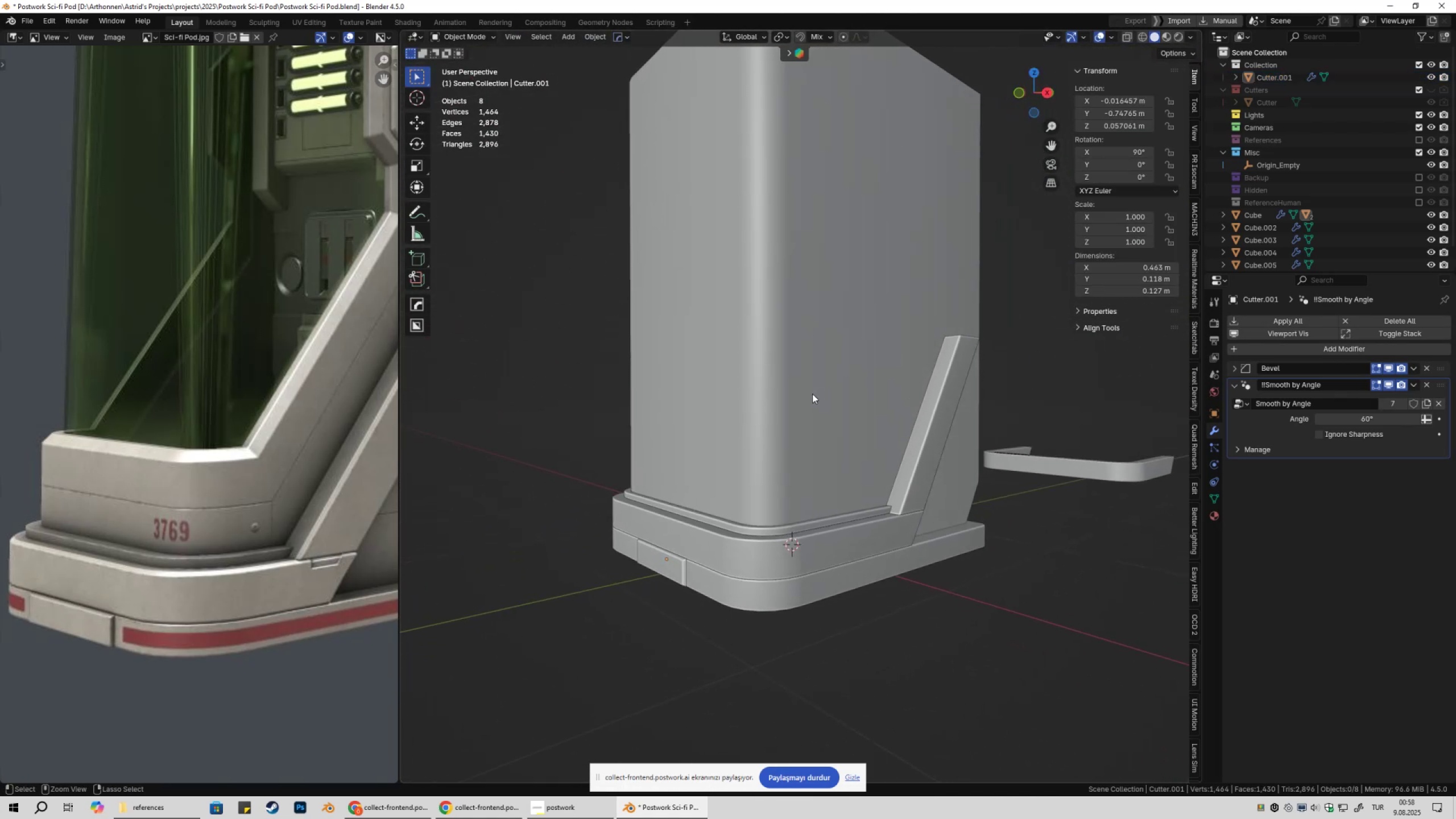 
key(Control+S)
 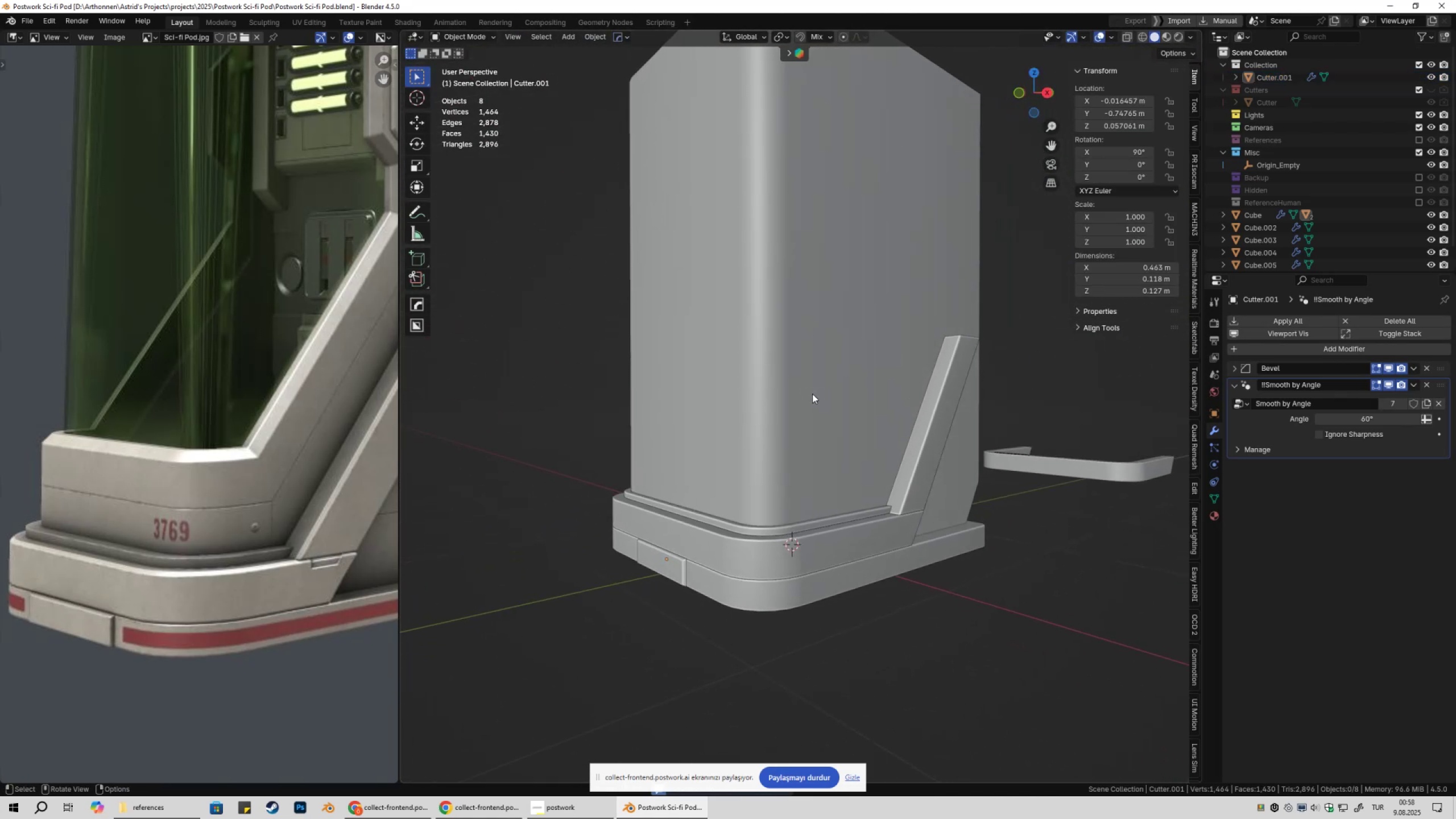 
hold_key(key=ShiftLeft, duration=0.4)
 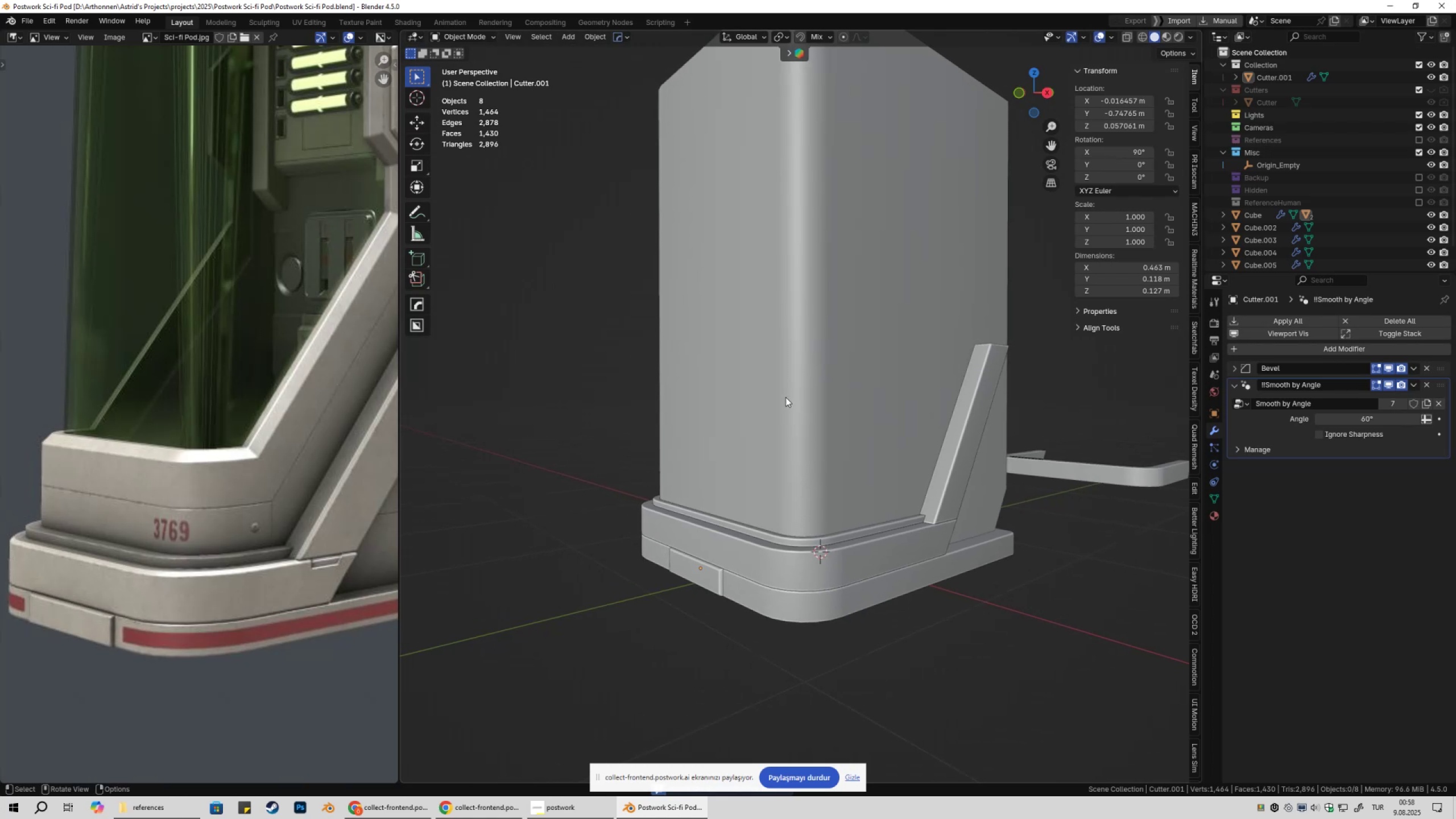 
scroll: coordinate [282, 444], scroll_direction: down, amount: 1.0
 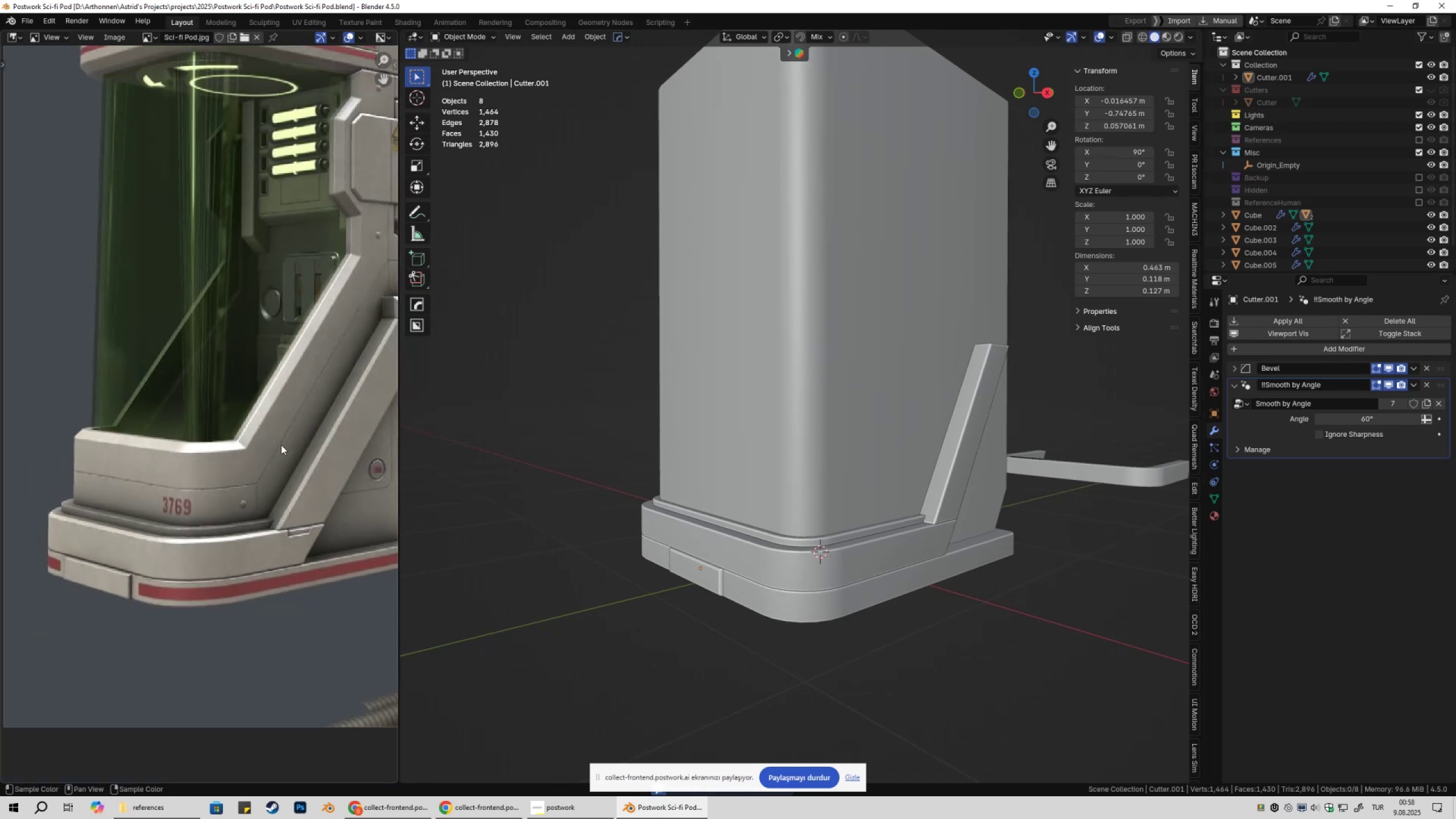 
hold_key(key=ShiftLeft, duration=0.46)
 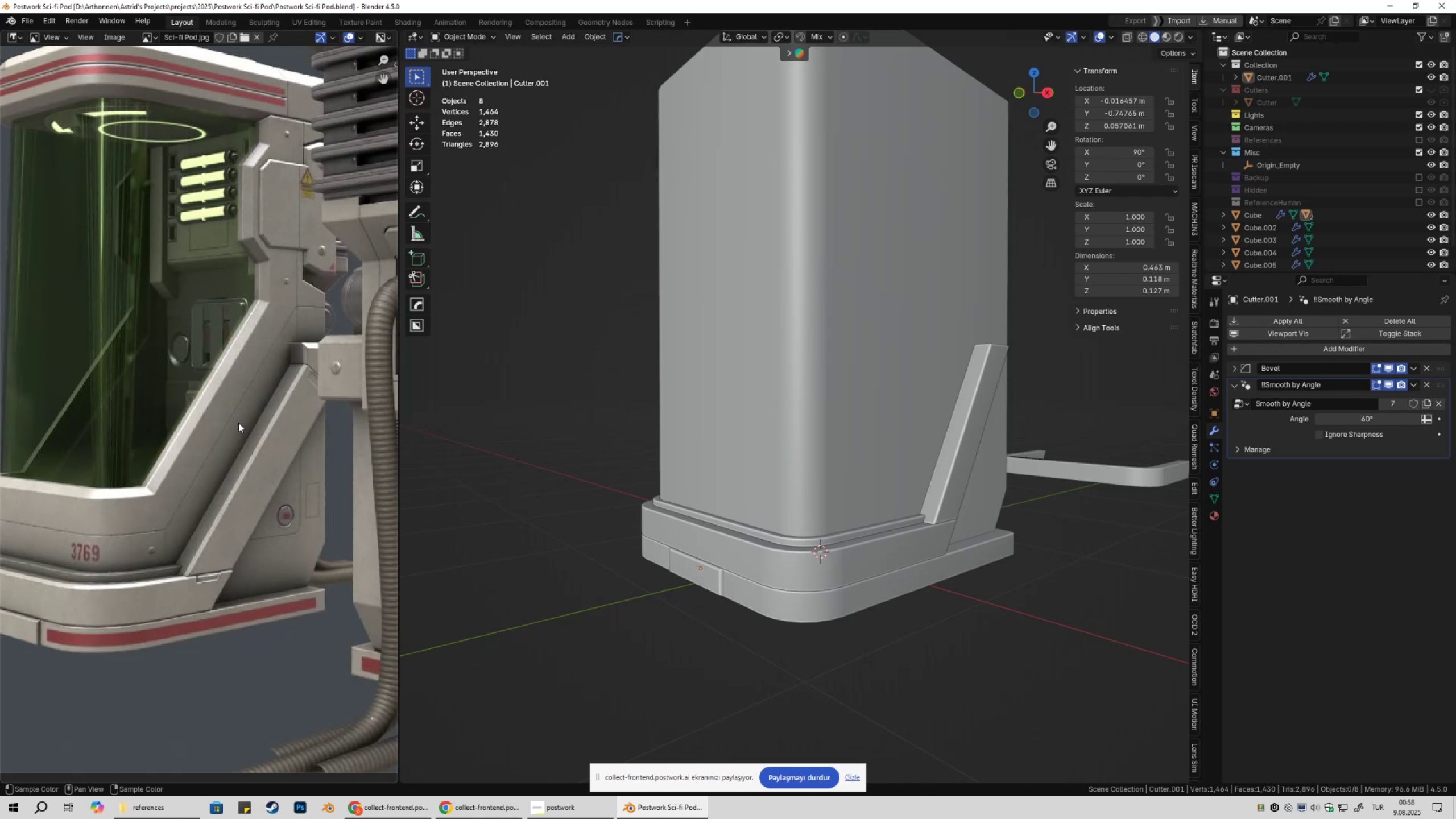 
wait(7.71)
 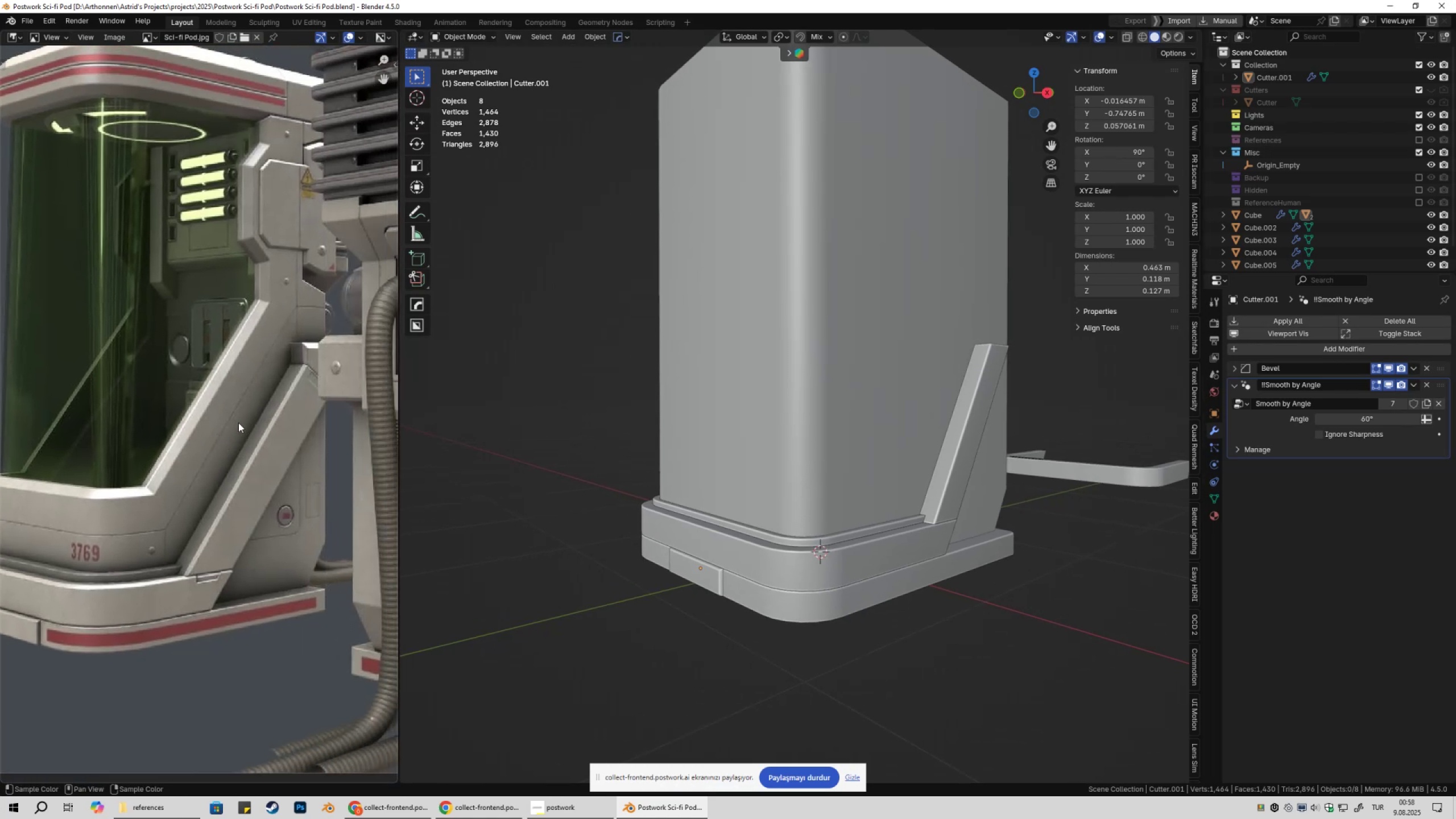 
left_click([861, 305])
 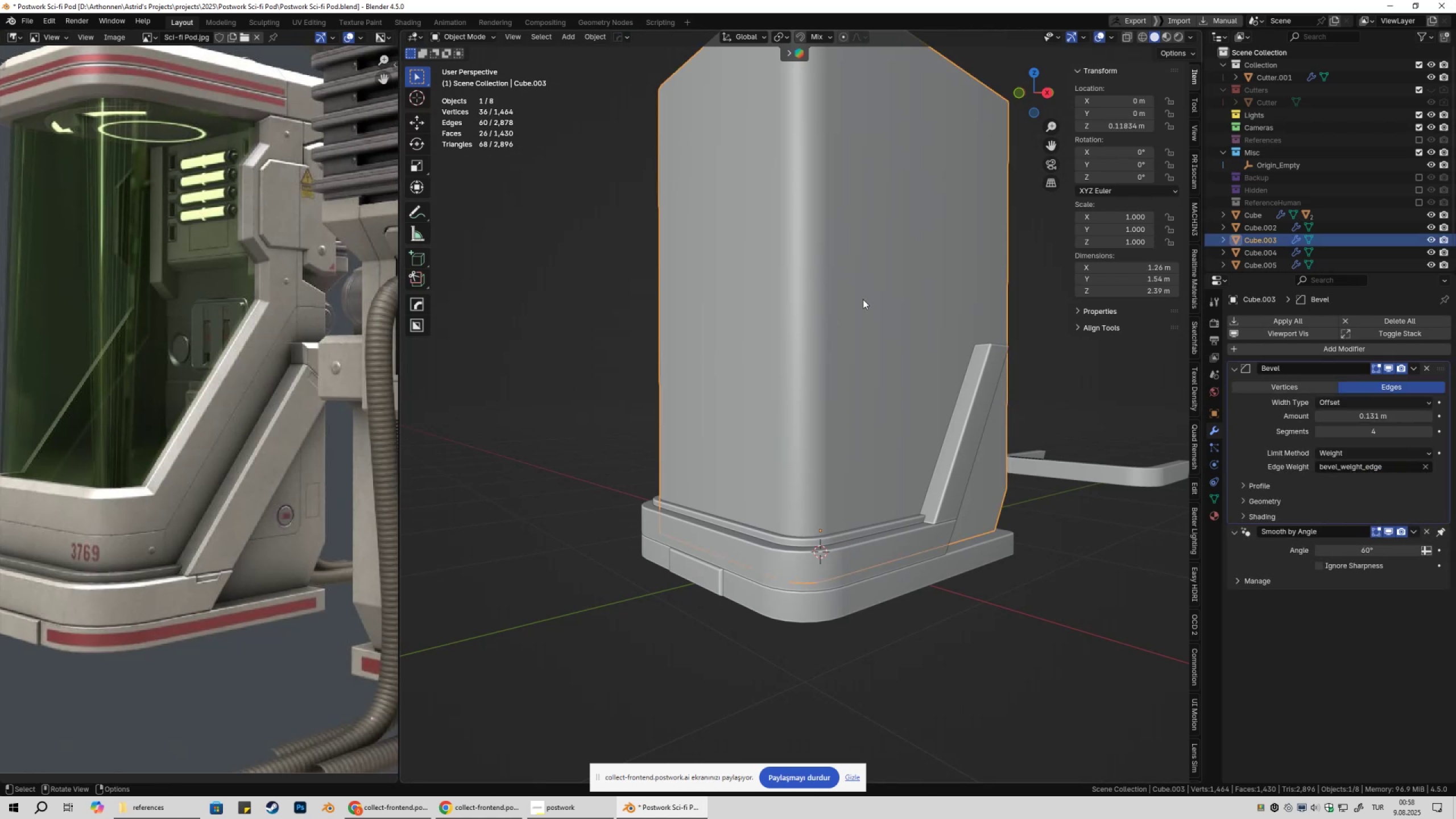 
scroll: coordinate [862, 296], scroll_direction: down, amount: 3.0
 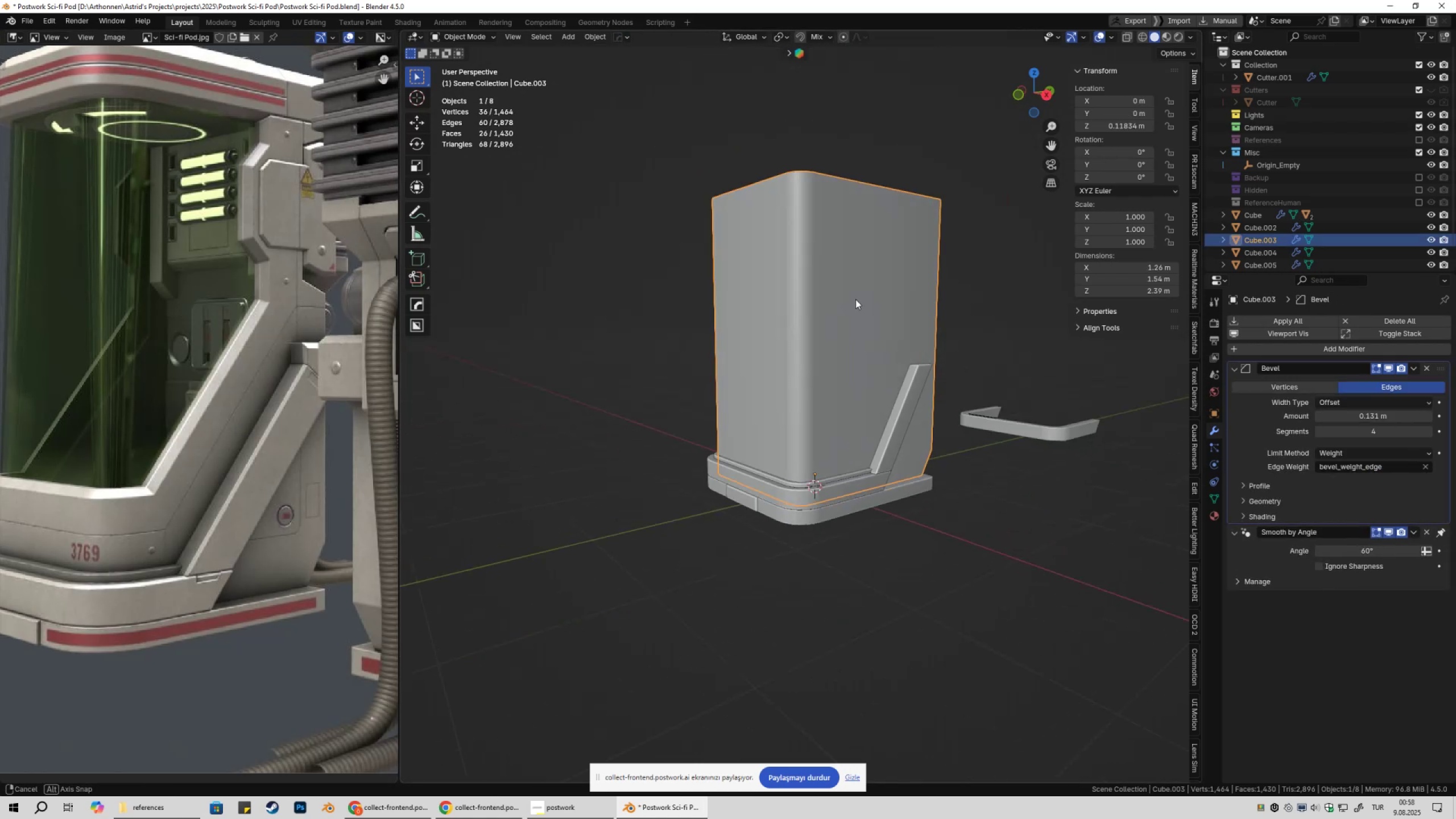 
key(Tab)
 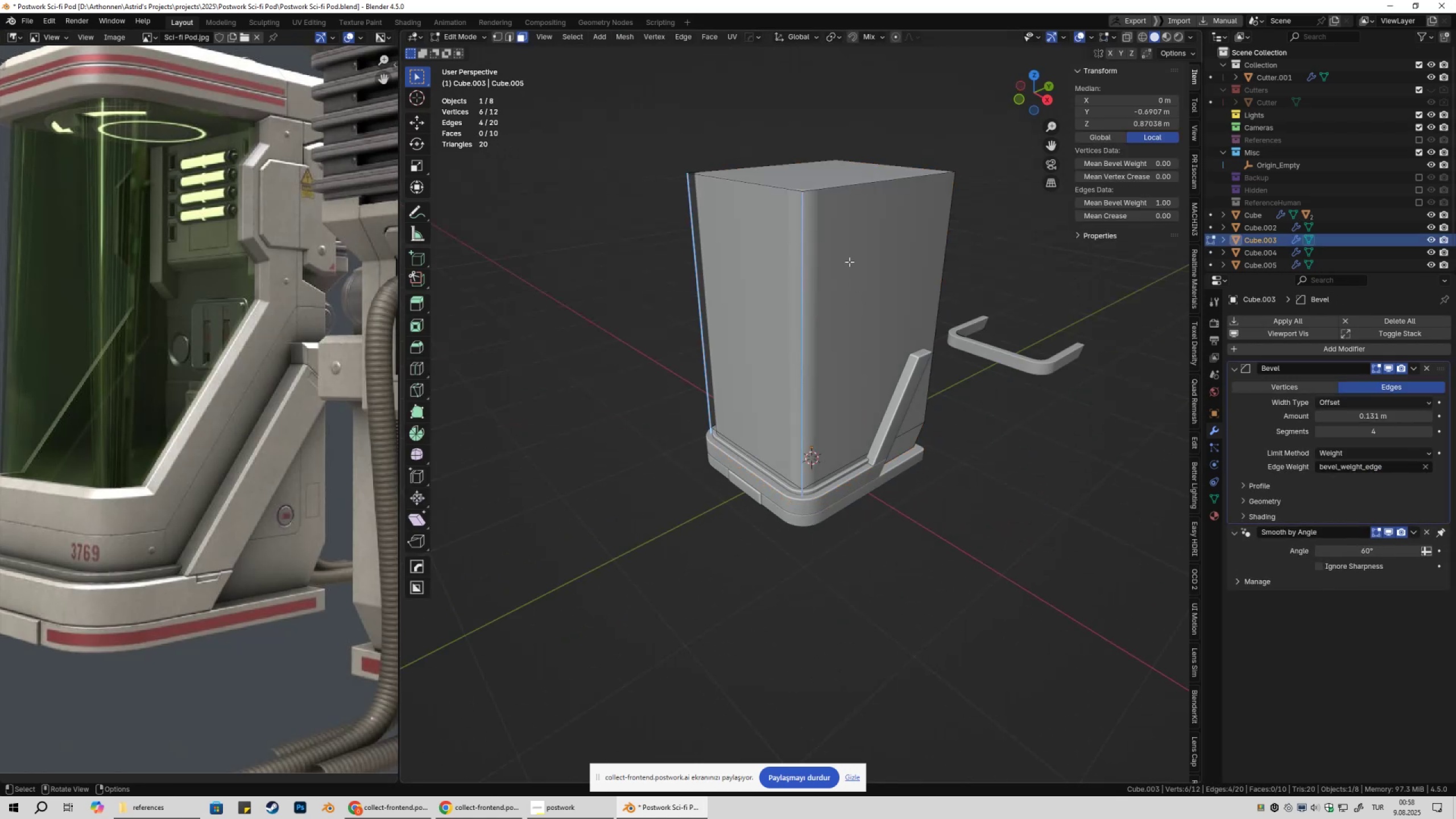 
key(Tab)
 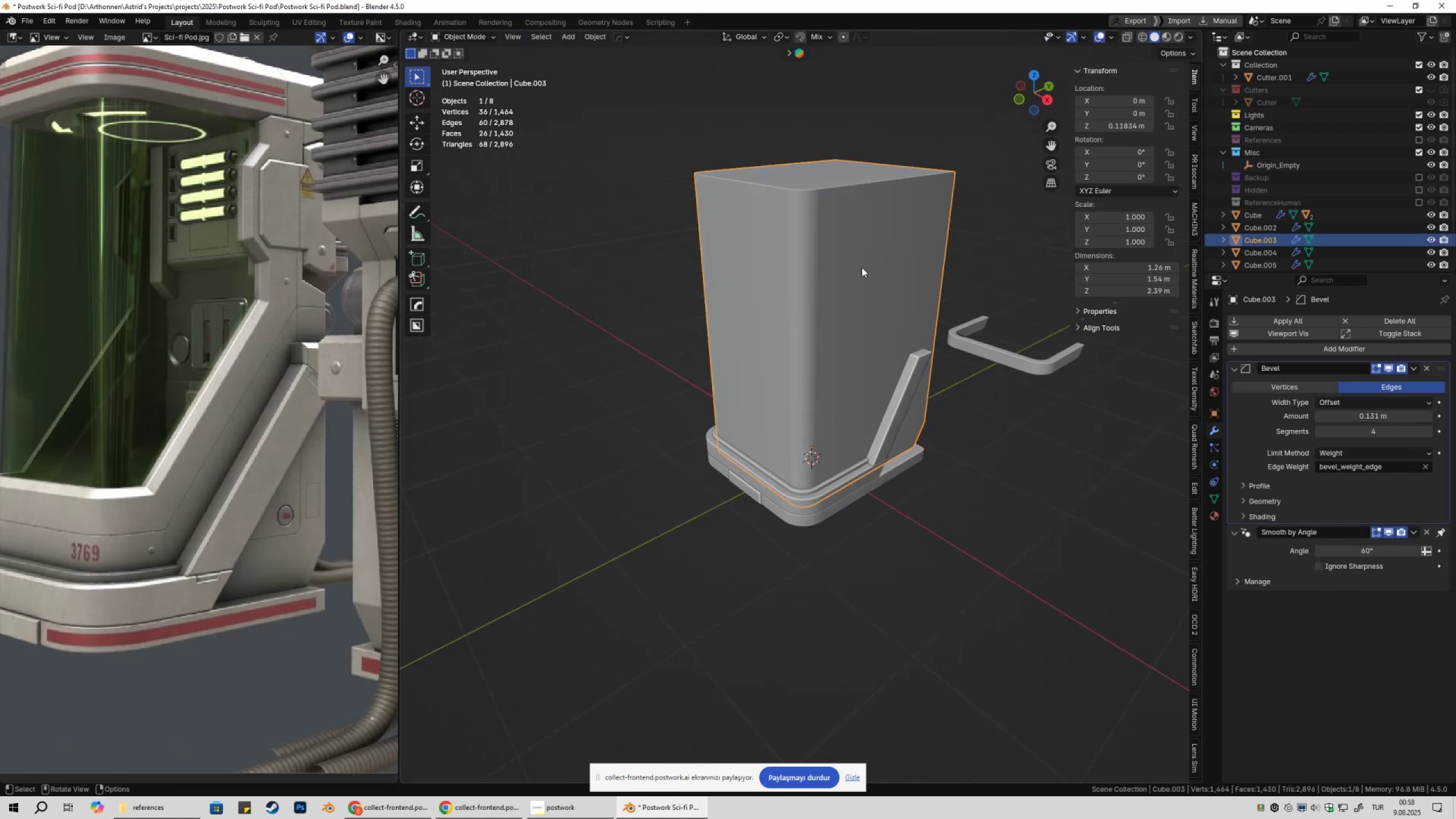 
scroll: coordinate [862, 273], scroll_direction: down, amount: 2.0
 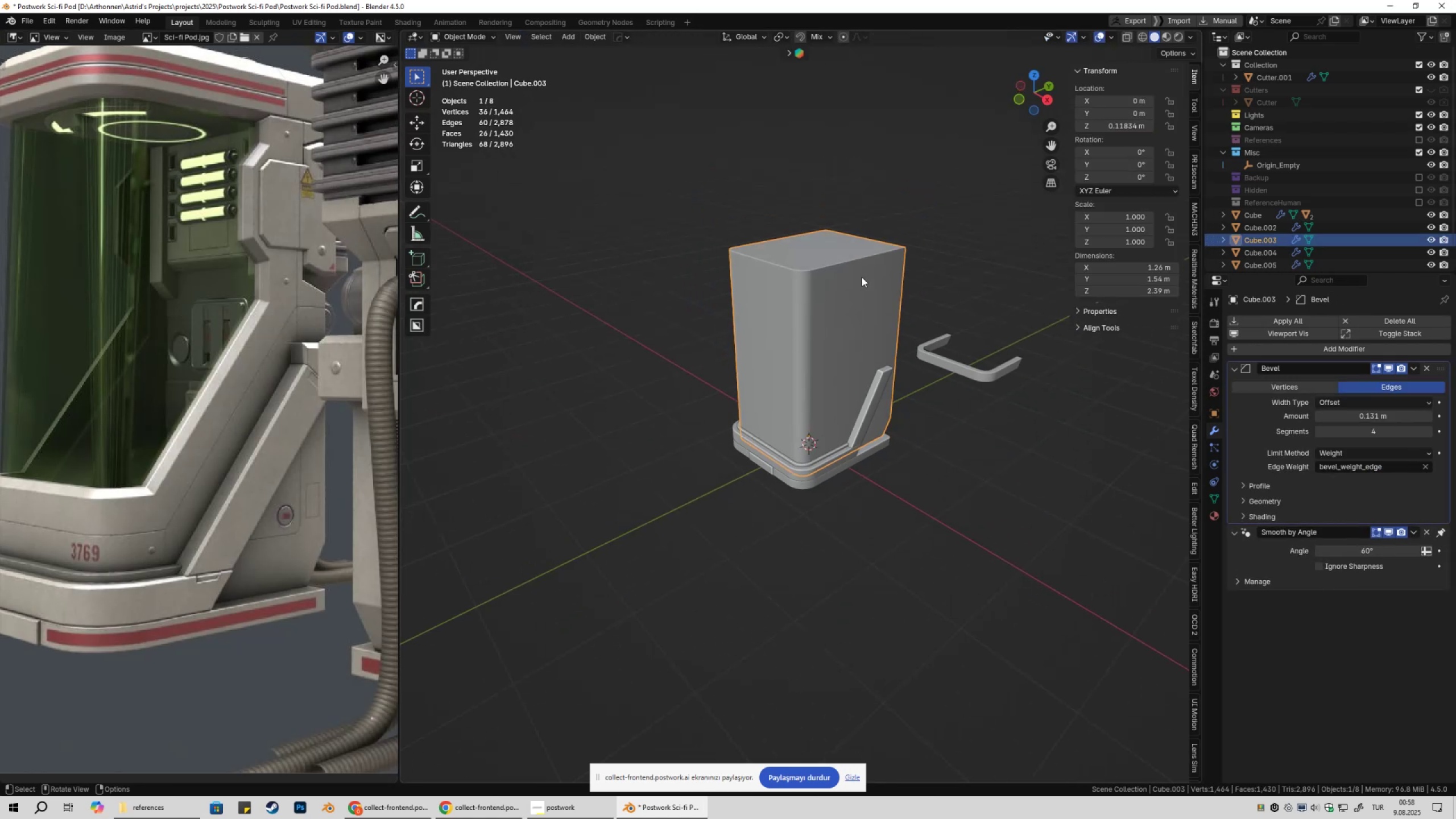 
key(Tab)
 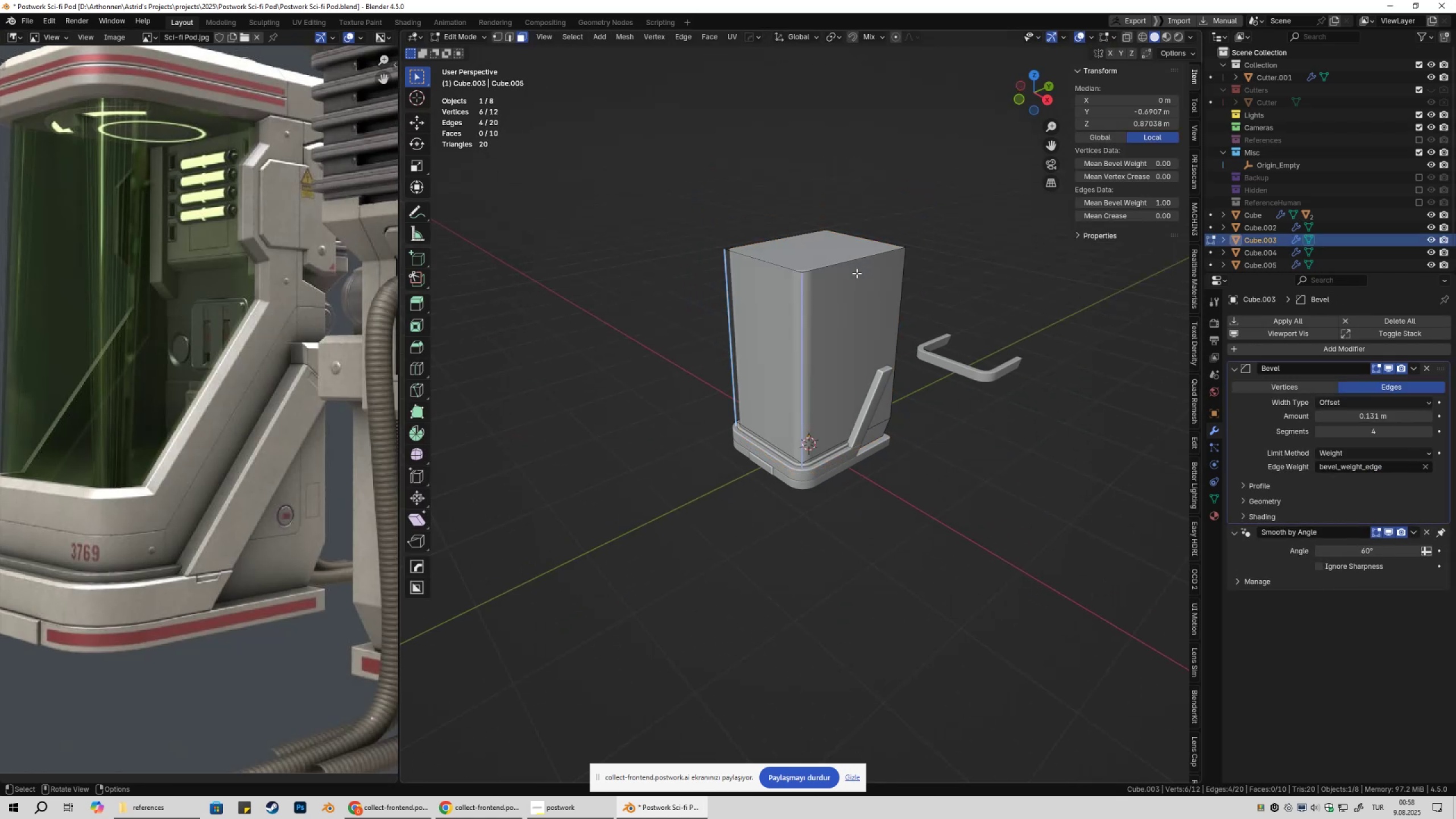 
key(3)
 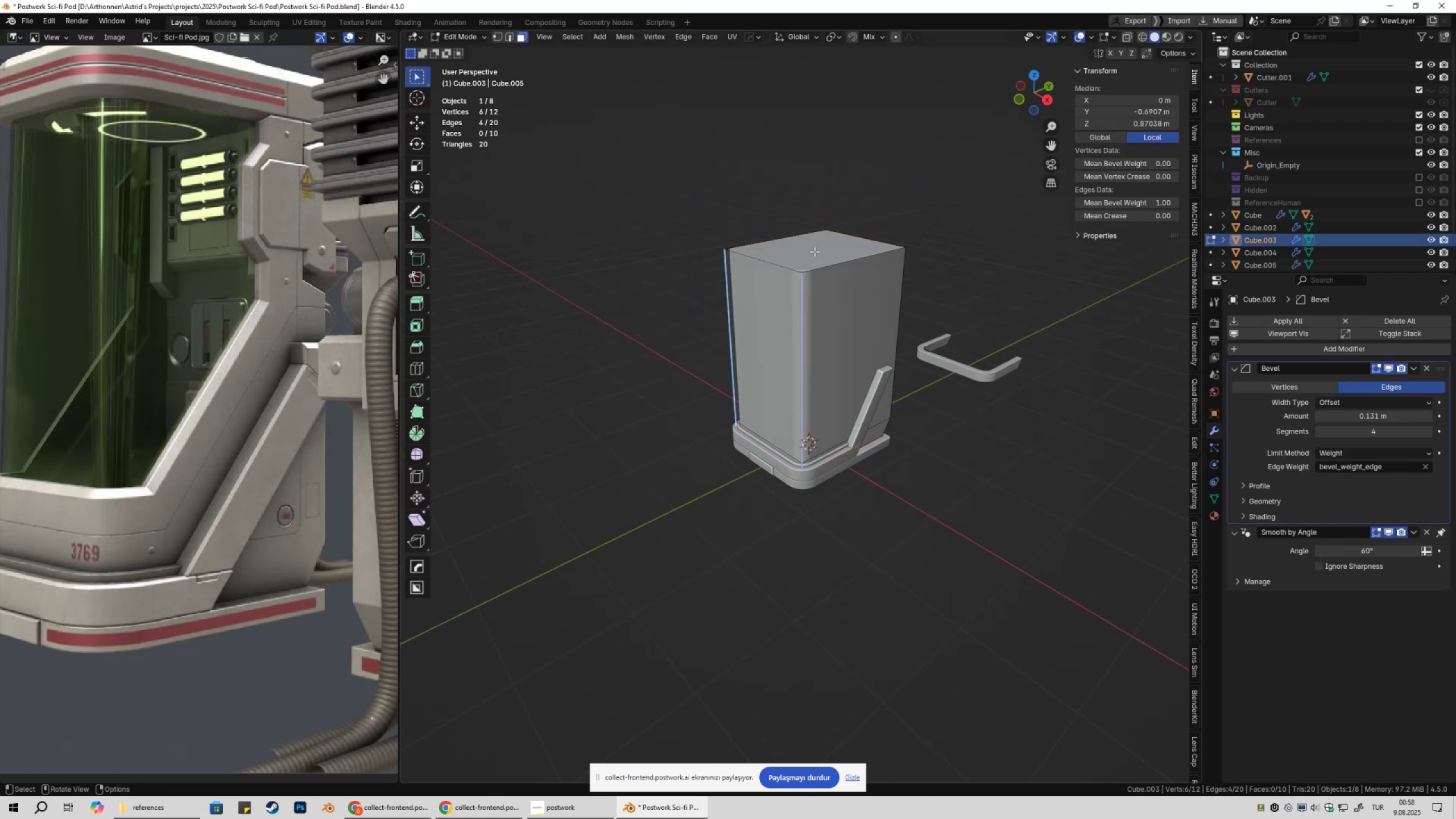 
left_click([814, 251])
 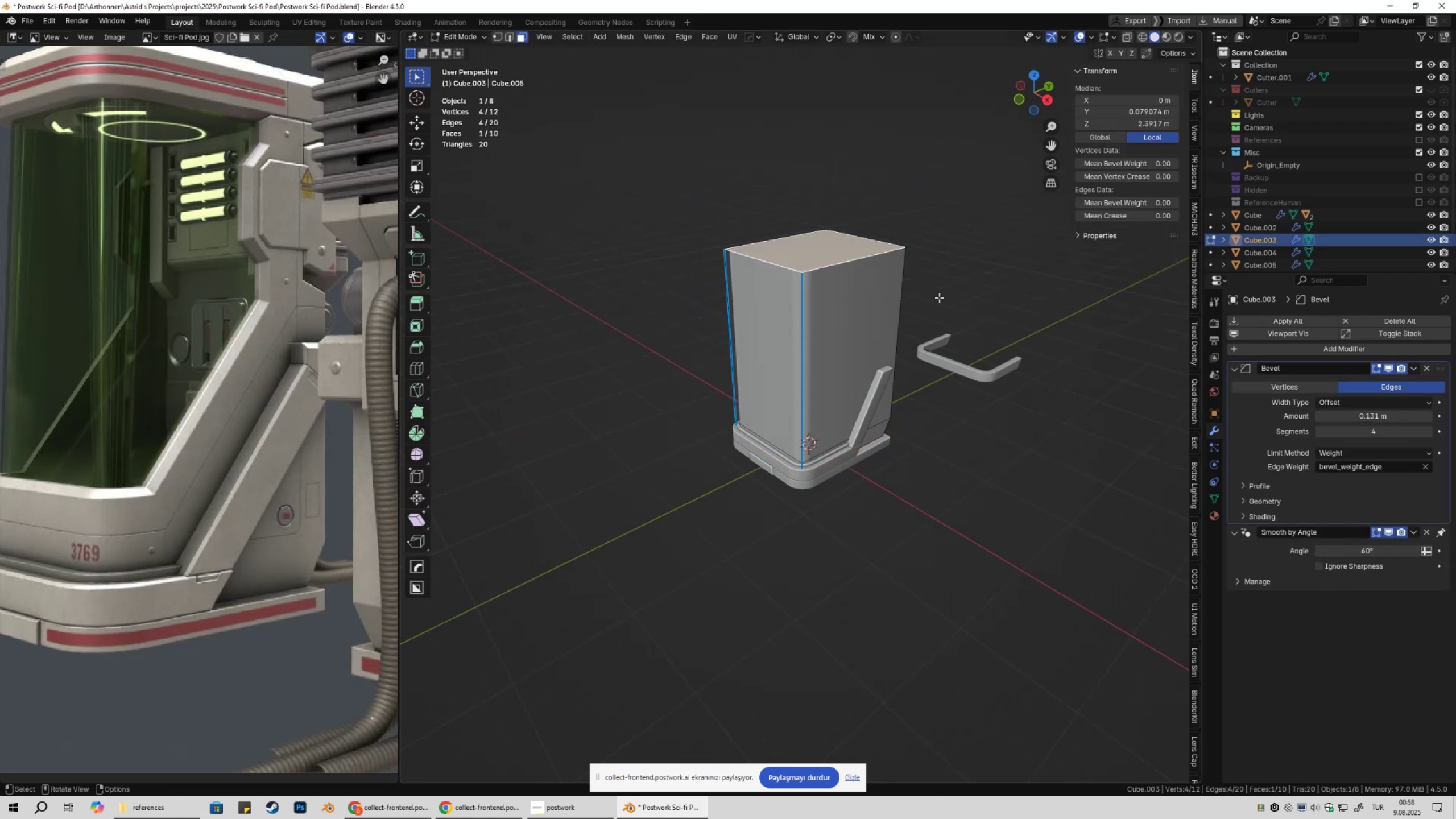 
type(Dyx)
 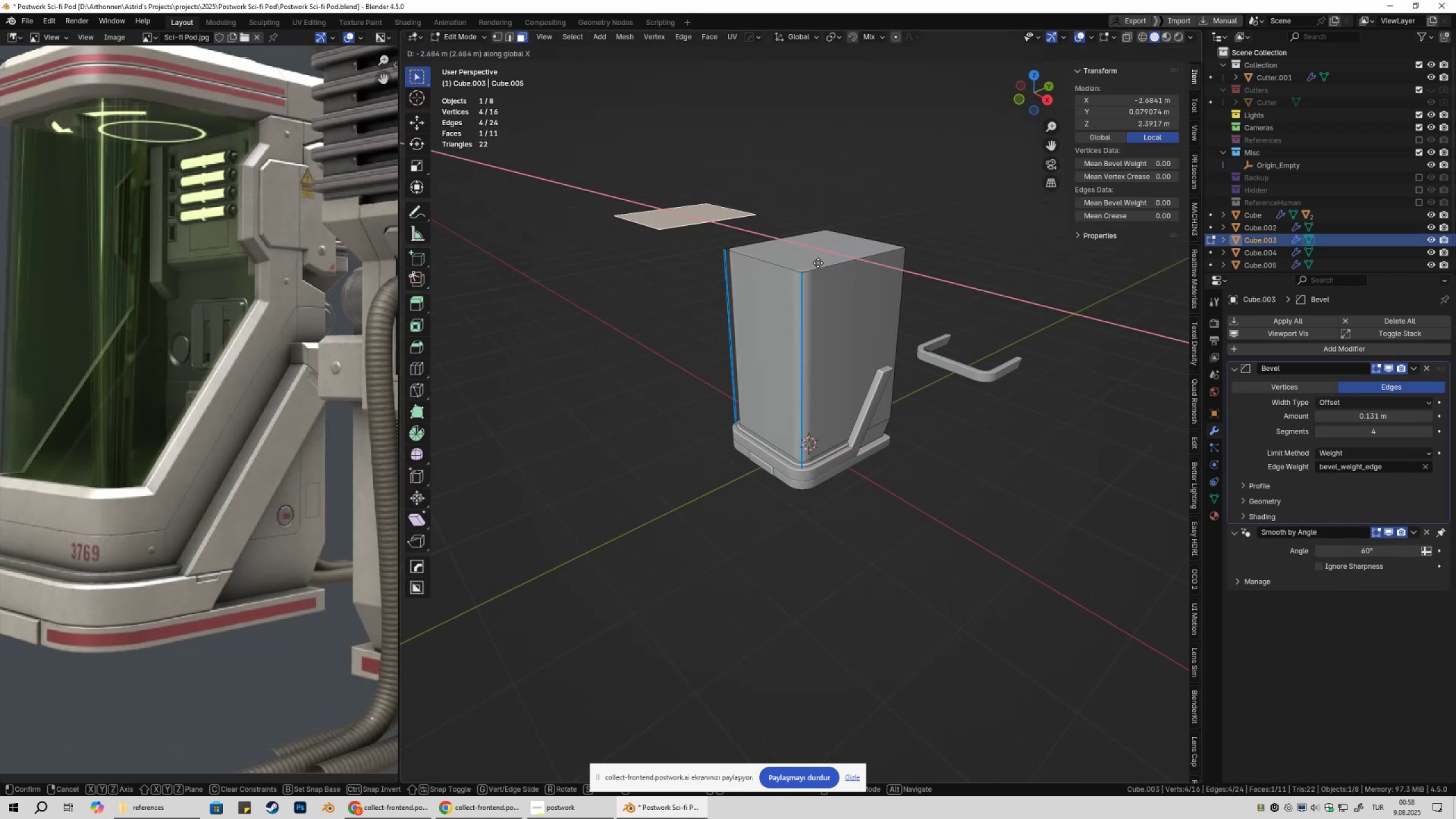 
left_click([817, 263])
 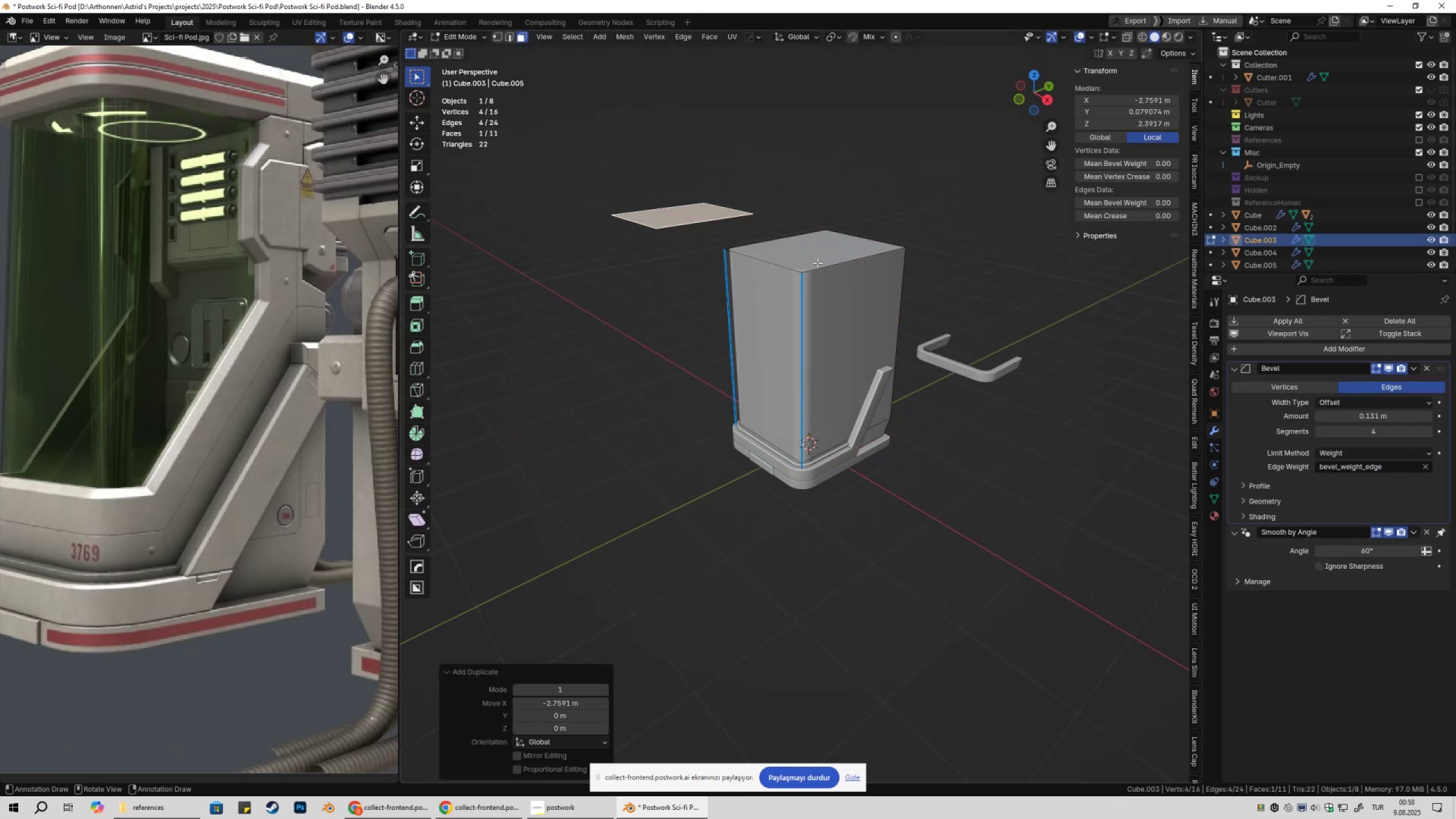 
key(P)
 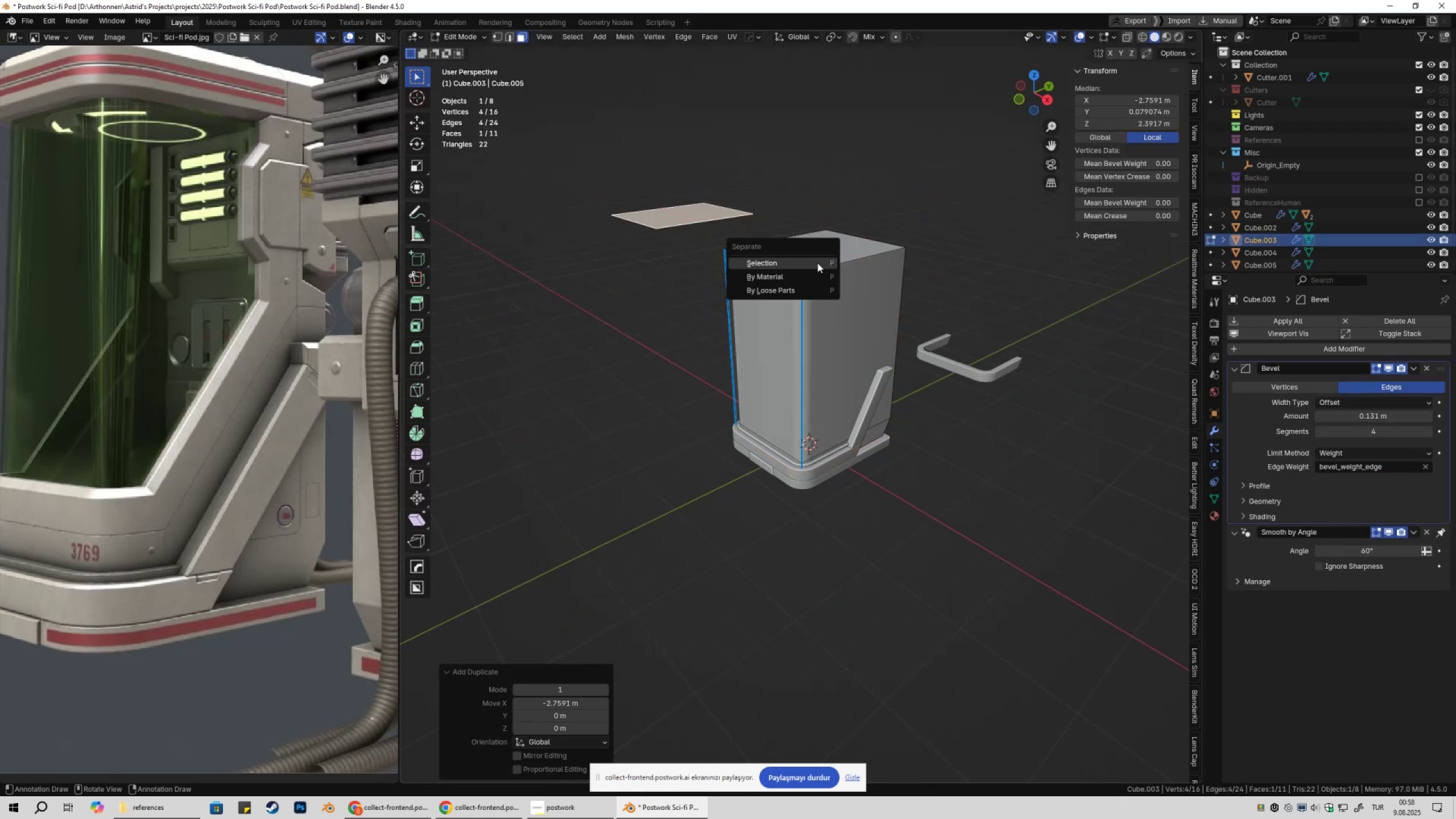 
left_click([817, 263])
 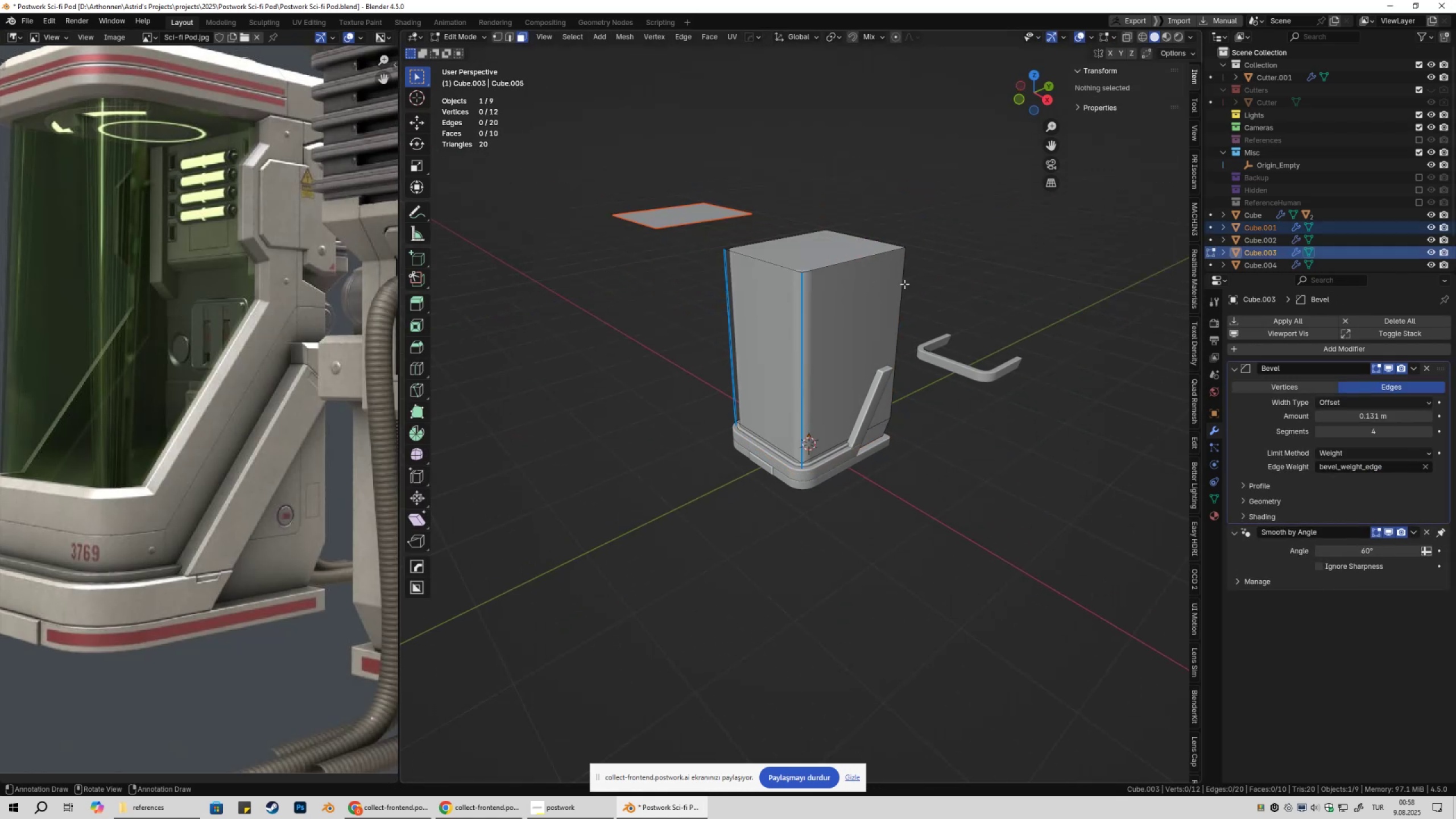 
key(Tab)
 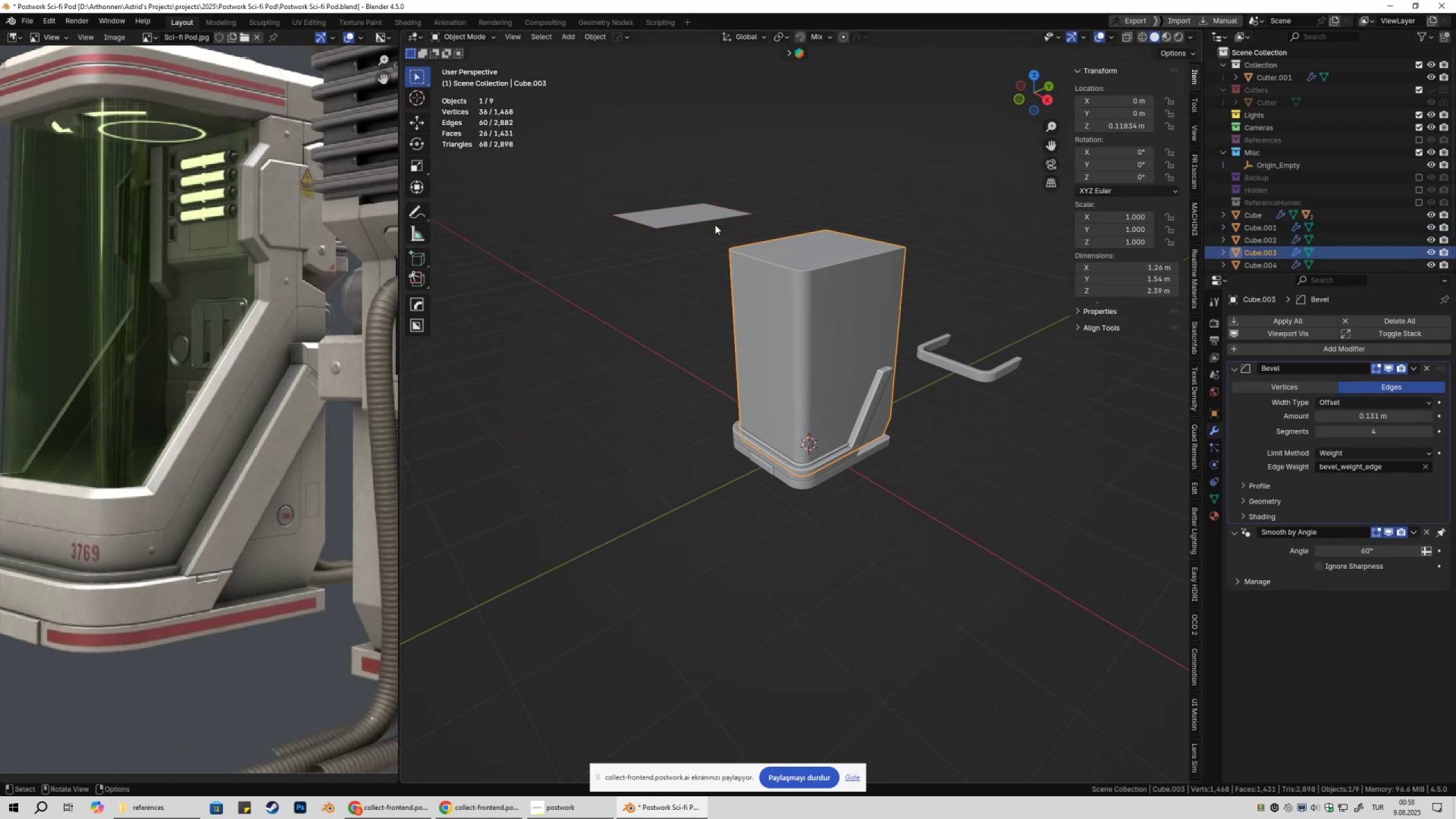 
double_click([701, 217])
 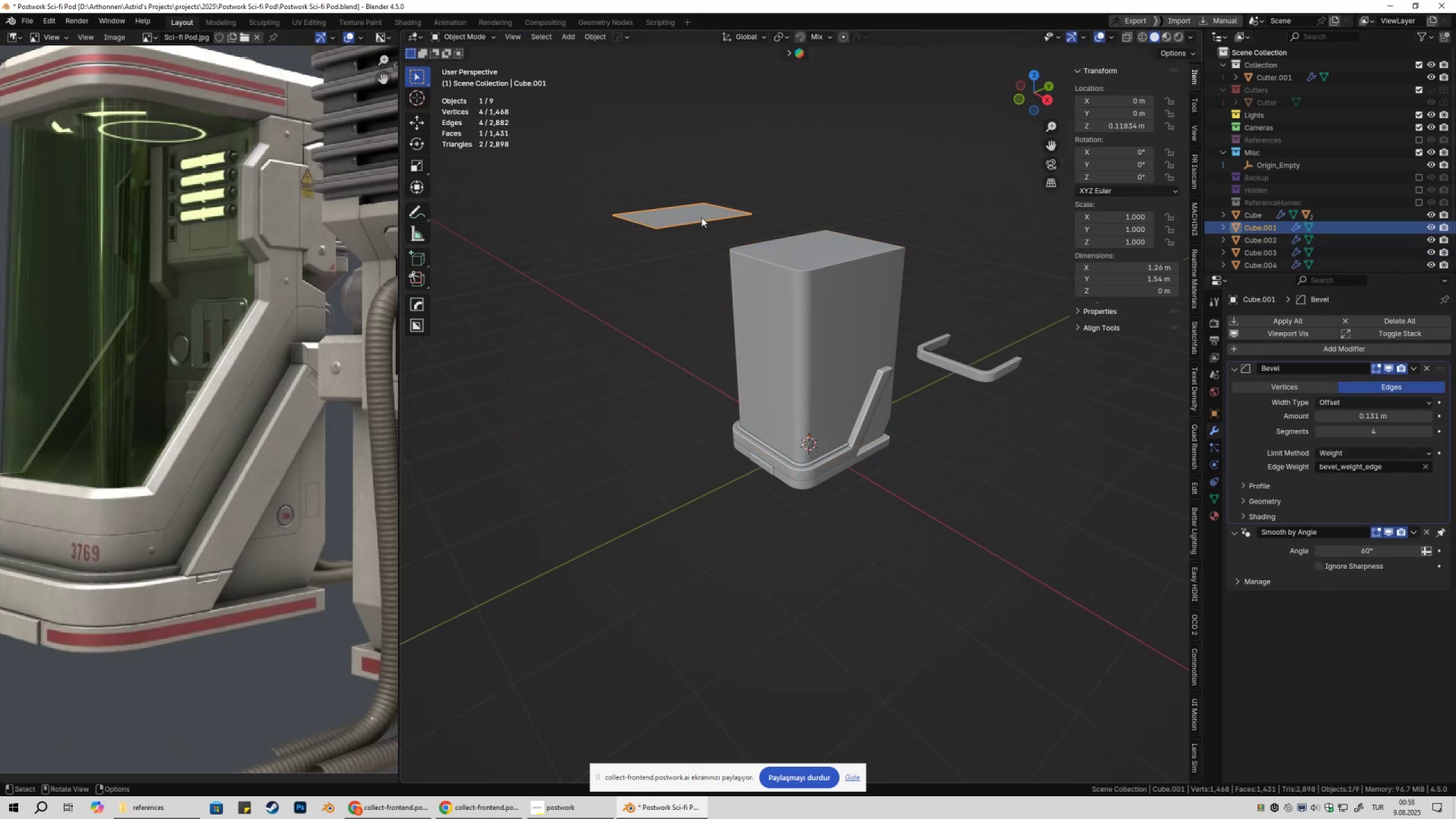 
key(Tab)
 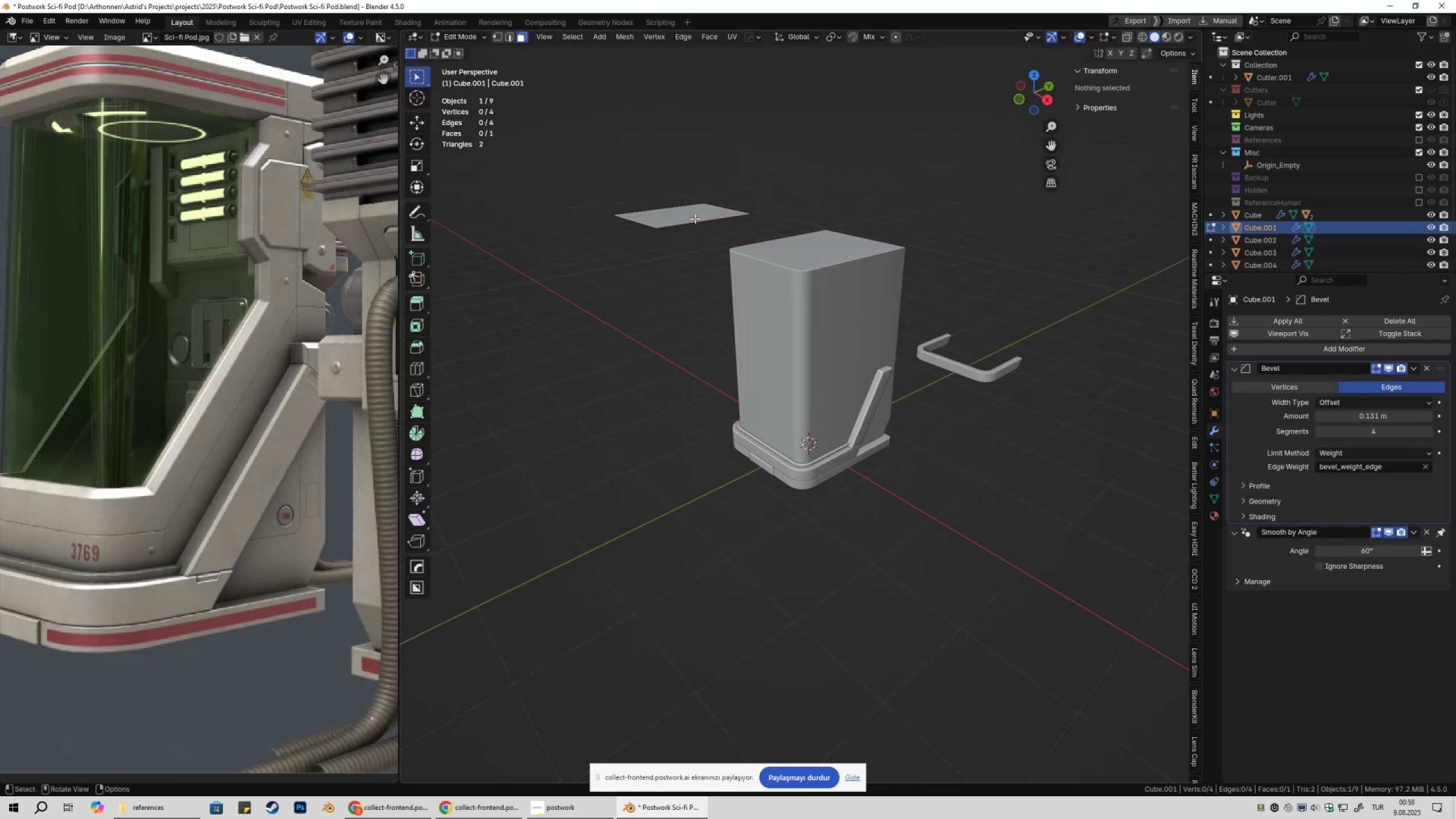 
left_click([695, 218])
 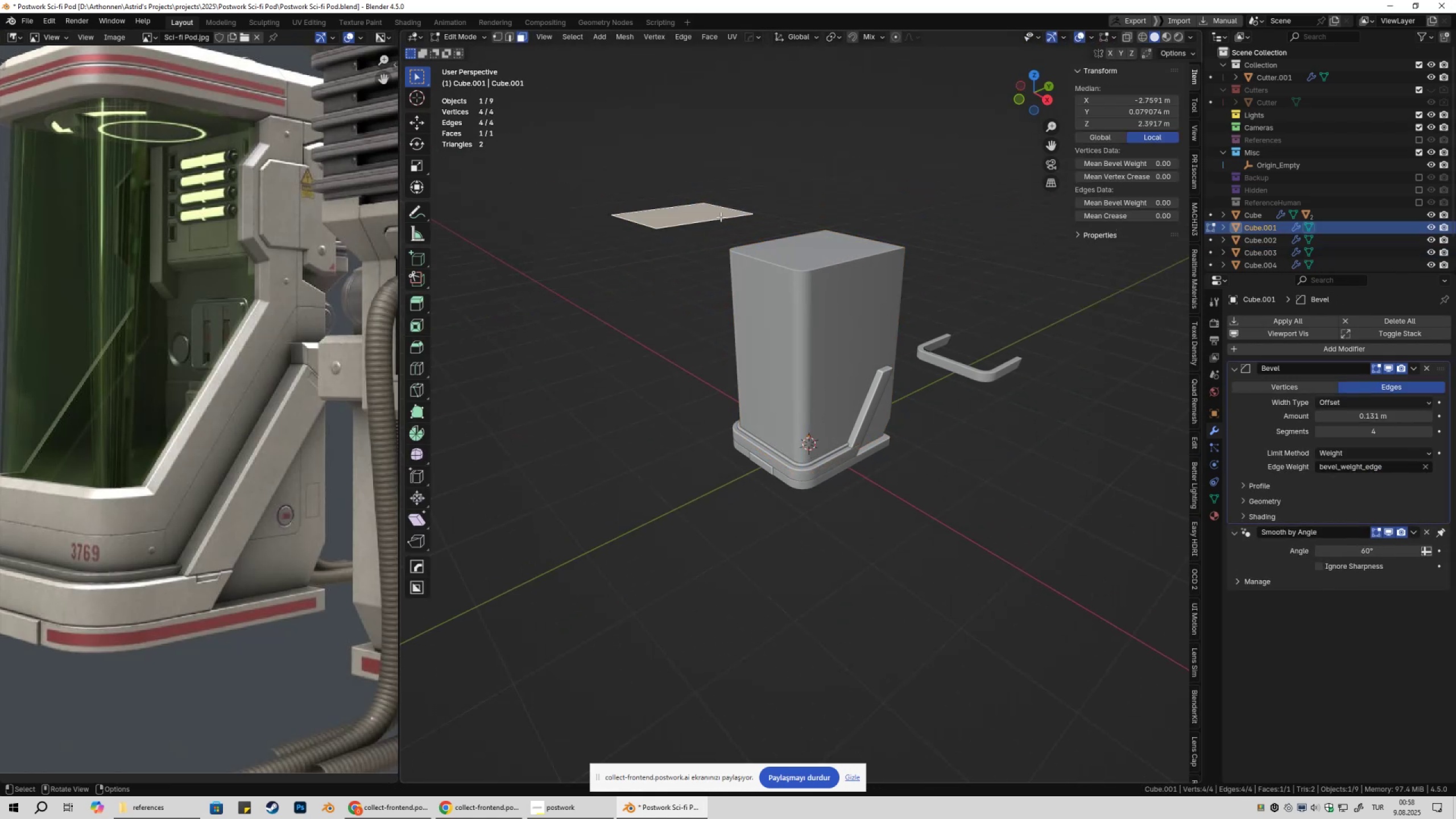 
key(3)
 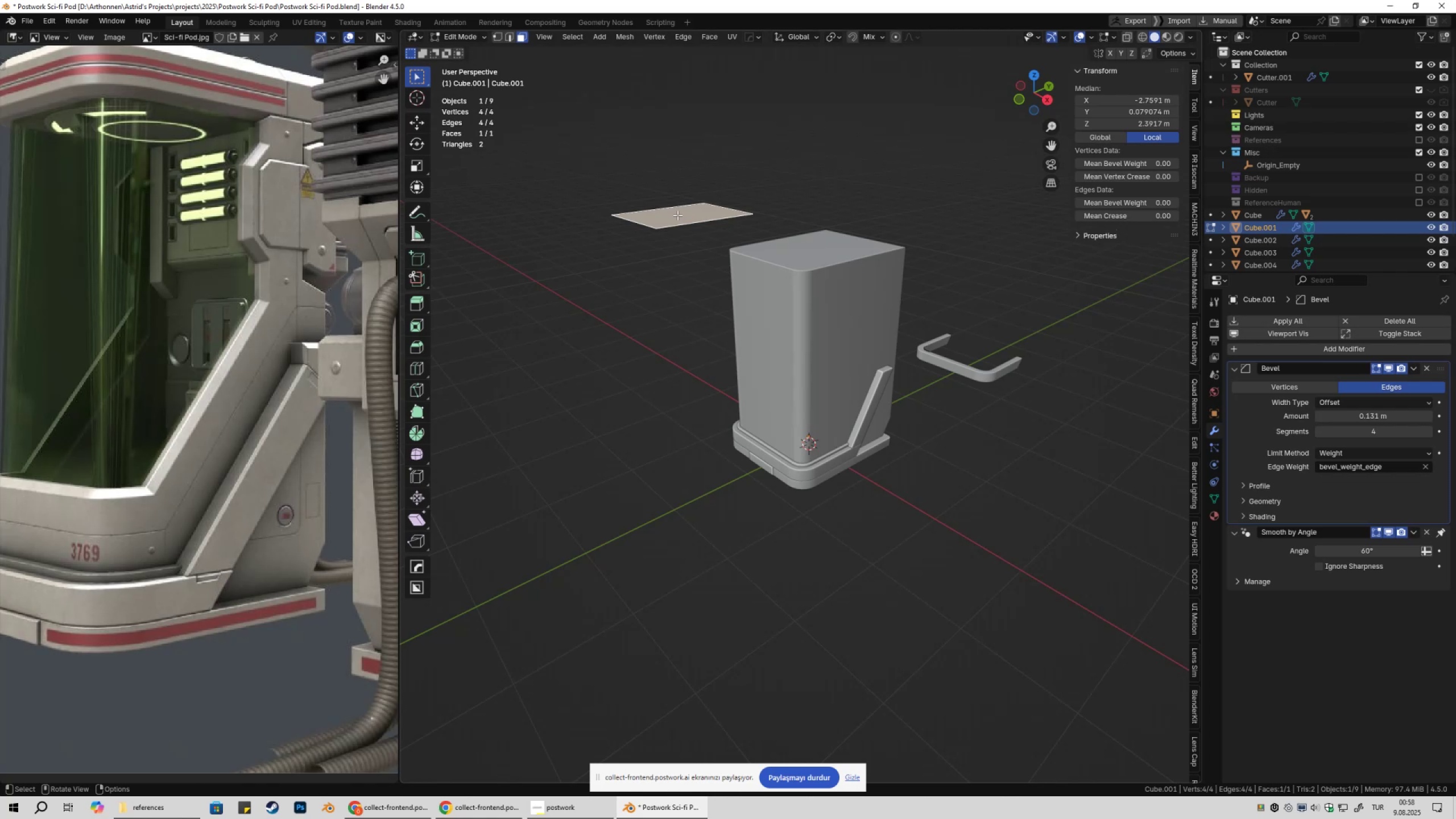 
left_click([677, 215])
 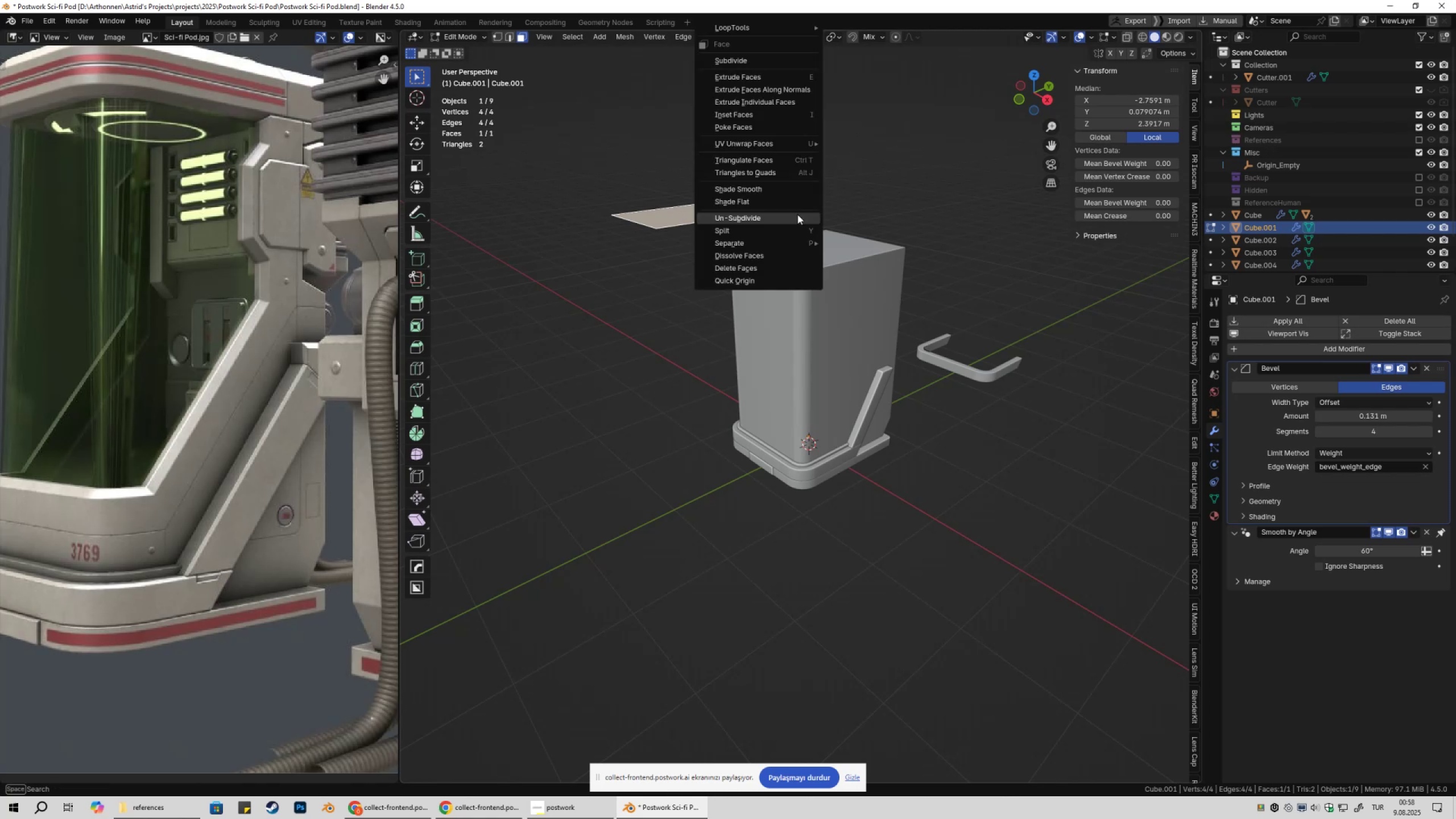 
right_click([797, 214])
 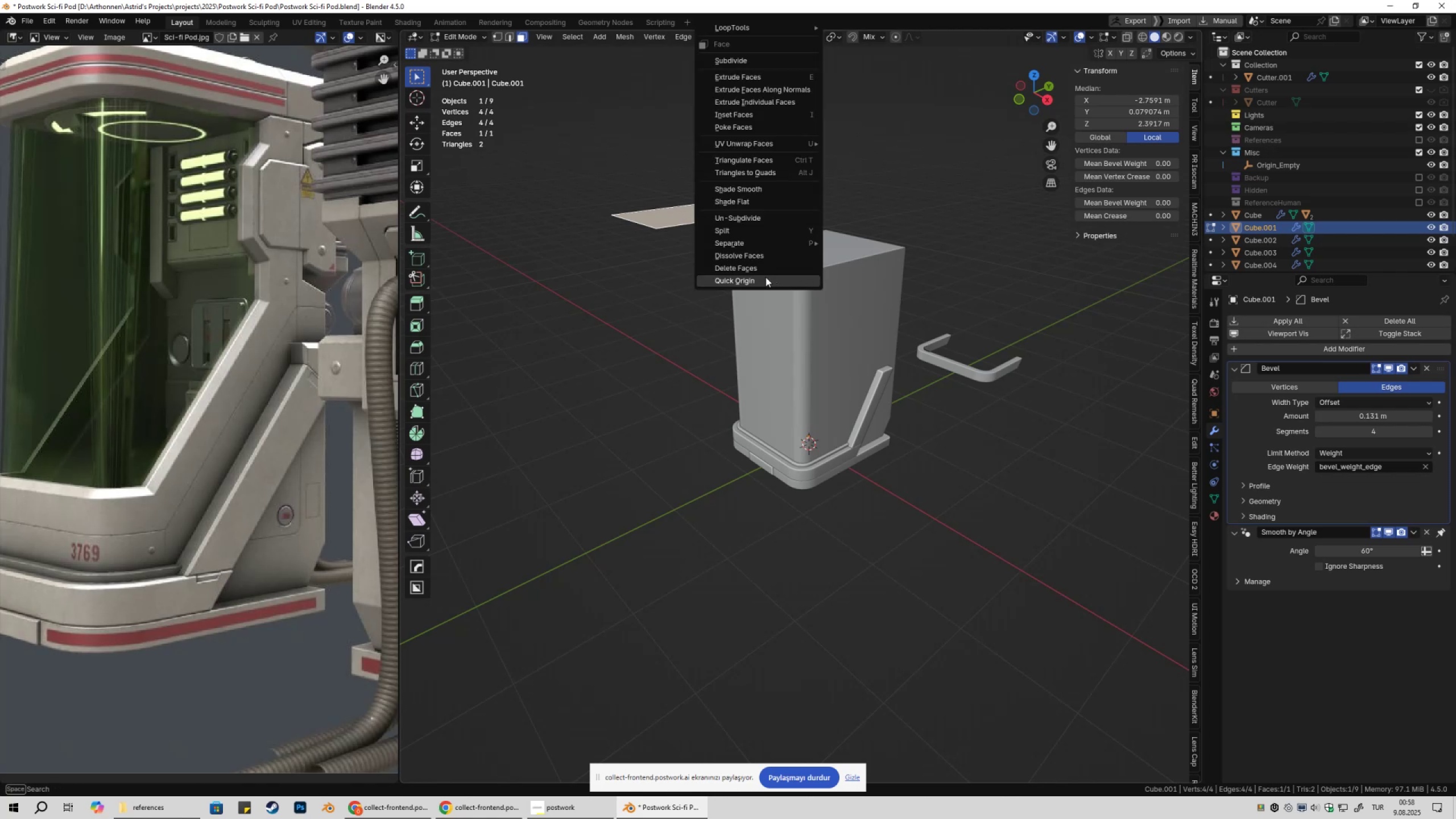 
left_click([766, 277])
 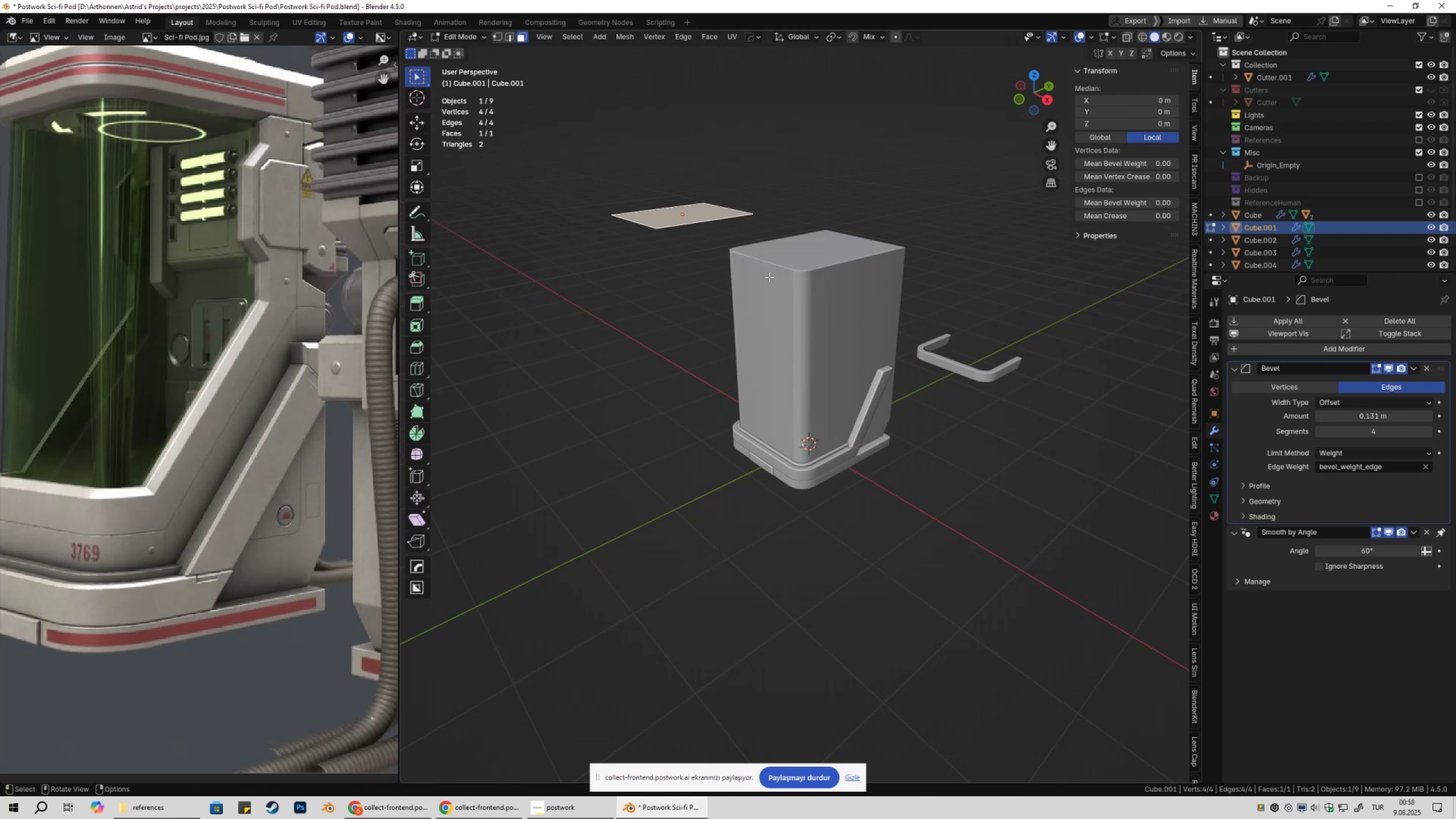 
key(Tab)
 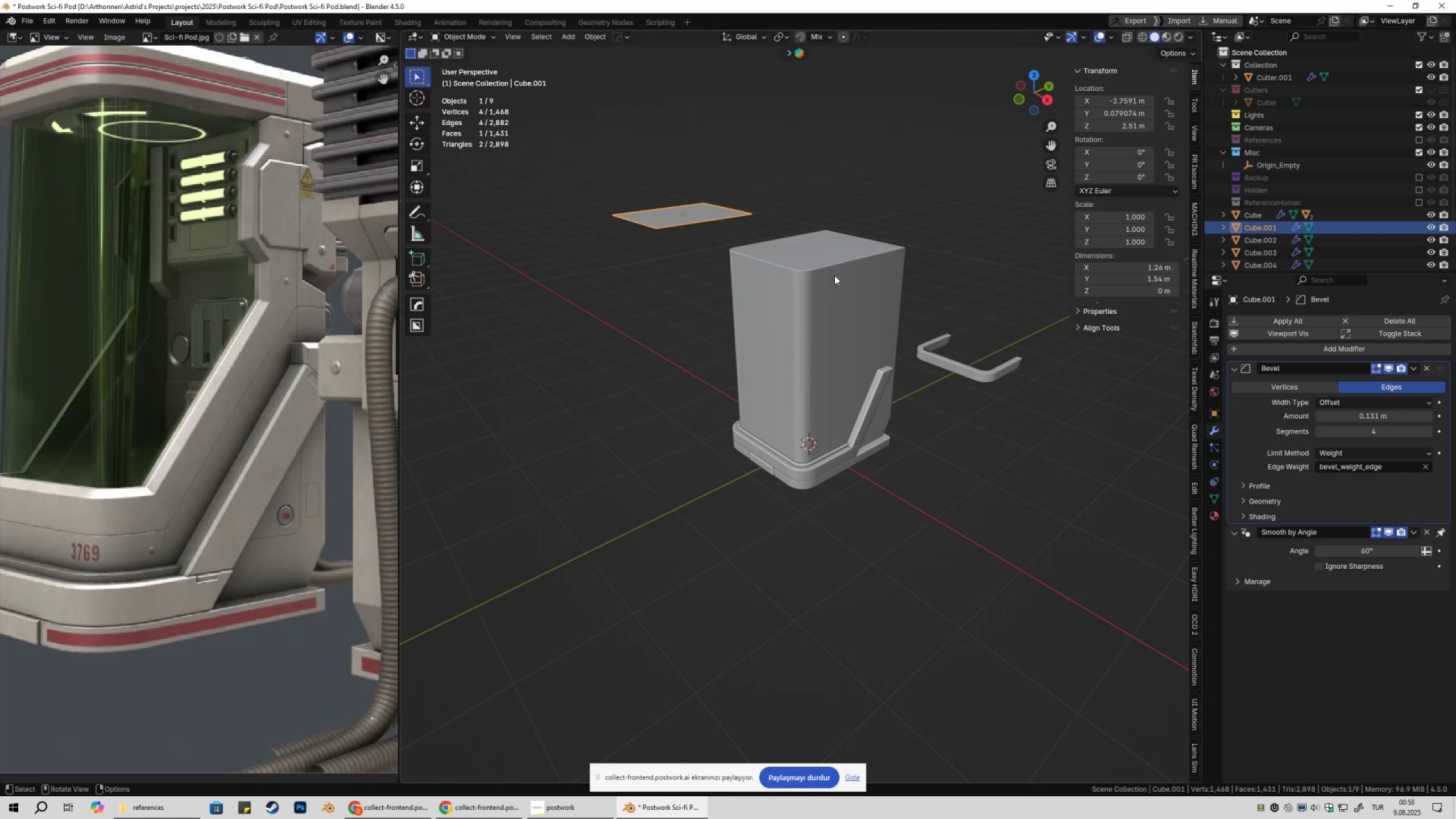 
double_click([834, 275])
 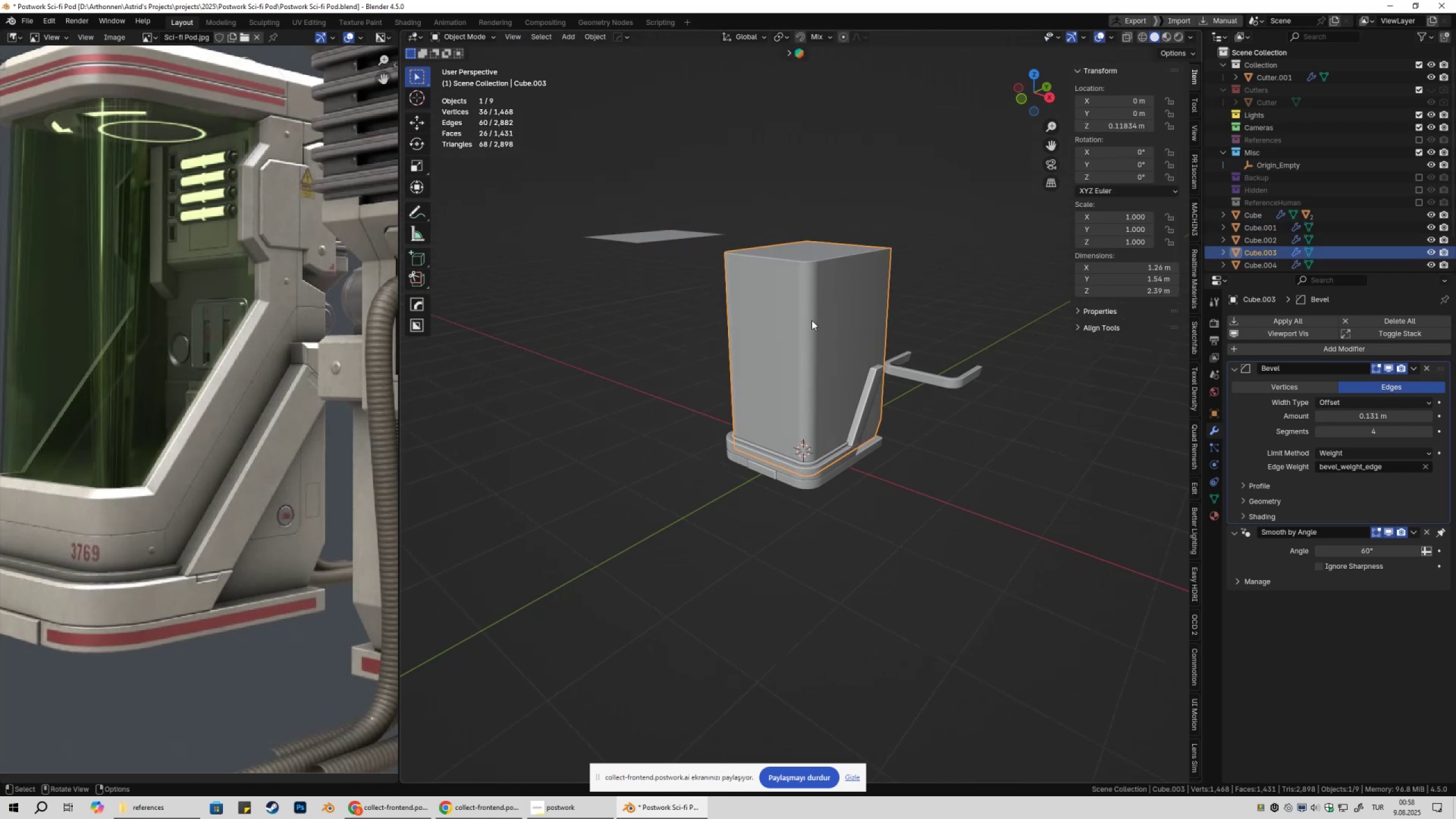 
key(Control+ControlLeft)
 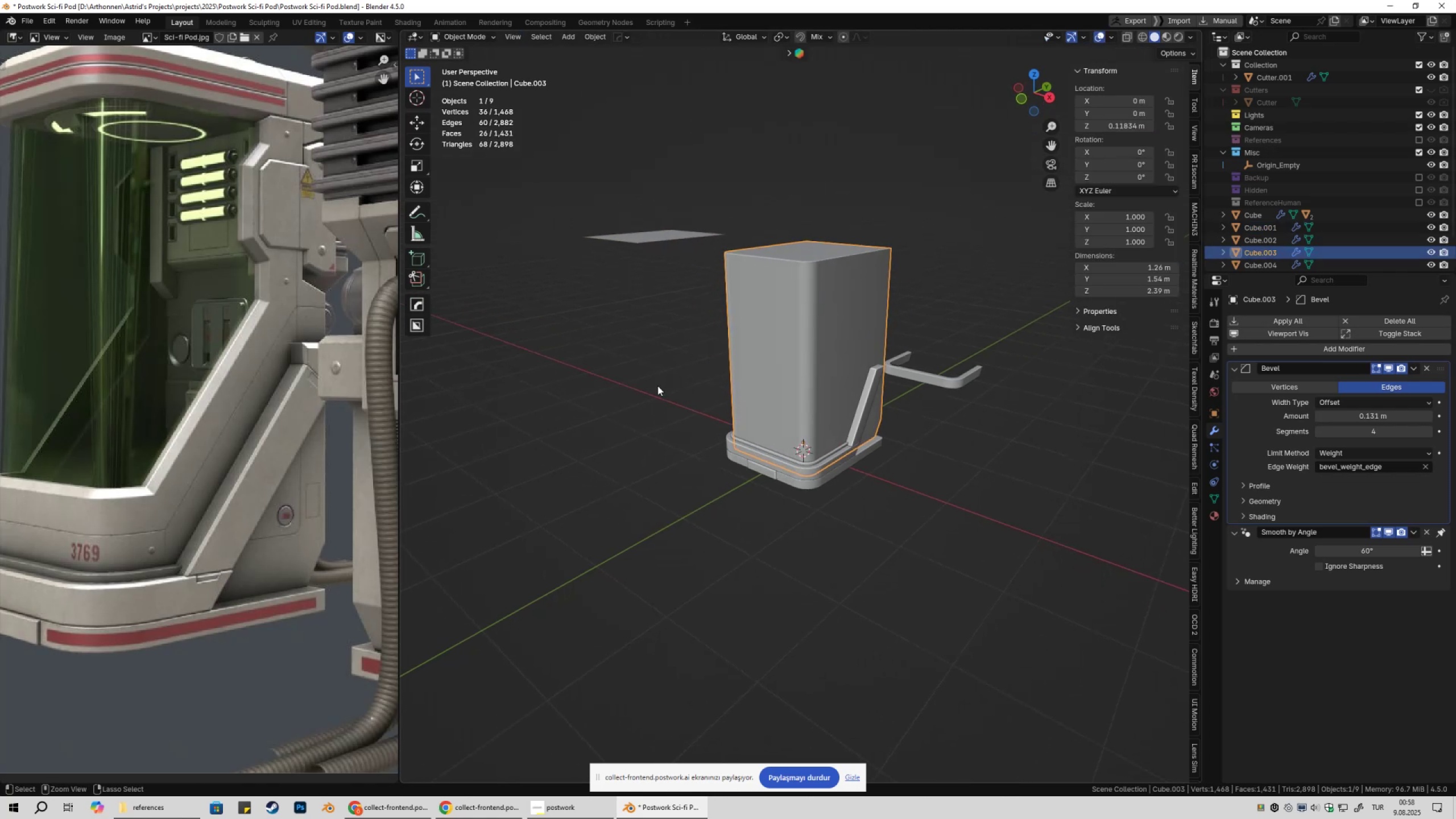 
key(Control+S)
 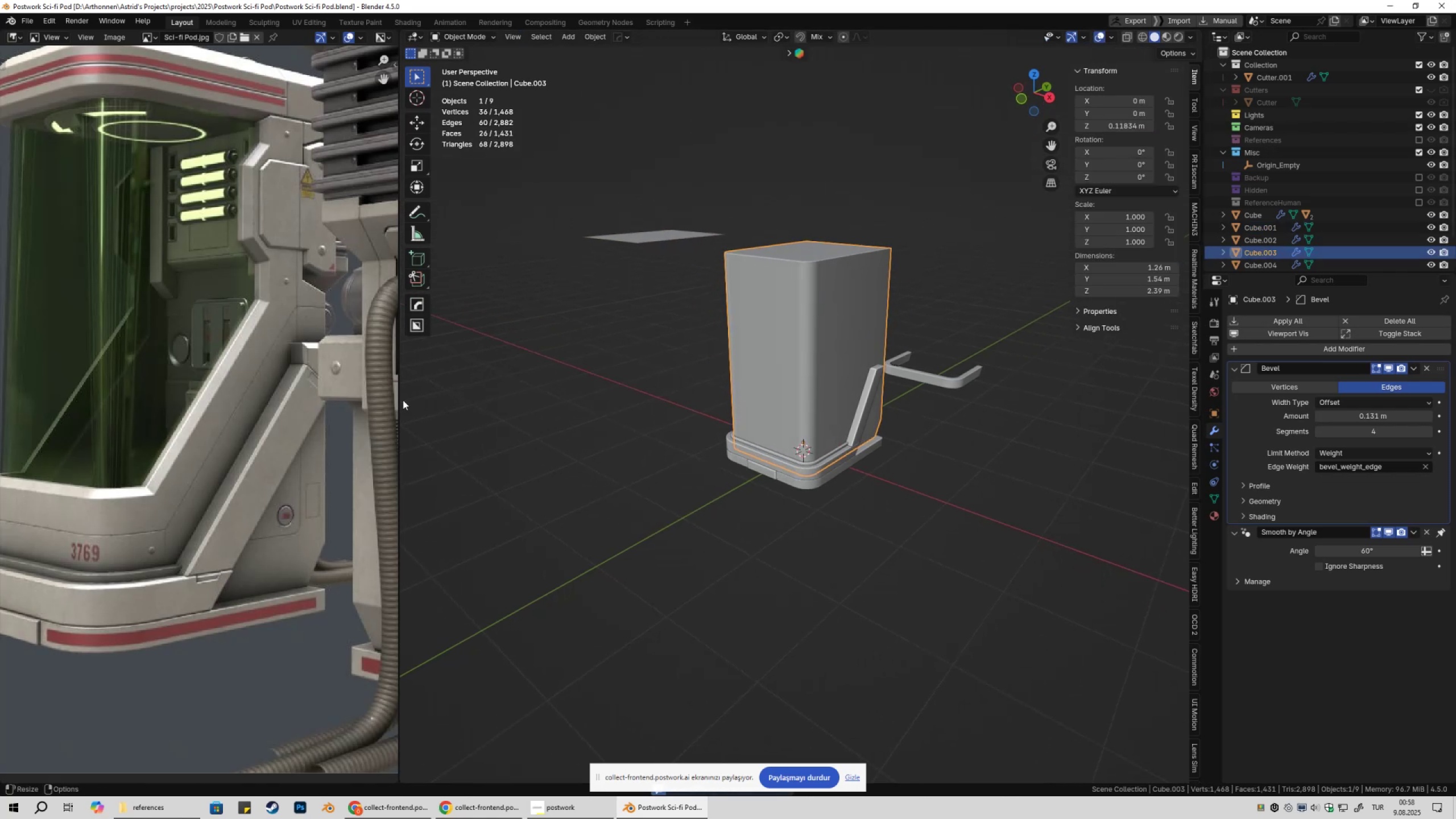 
left_click_drag(start_coordinate=[400, 400], to_coordinate=[428, 399])
 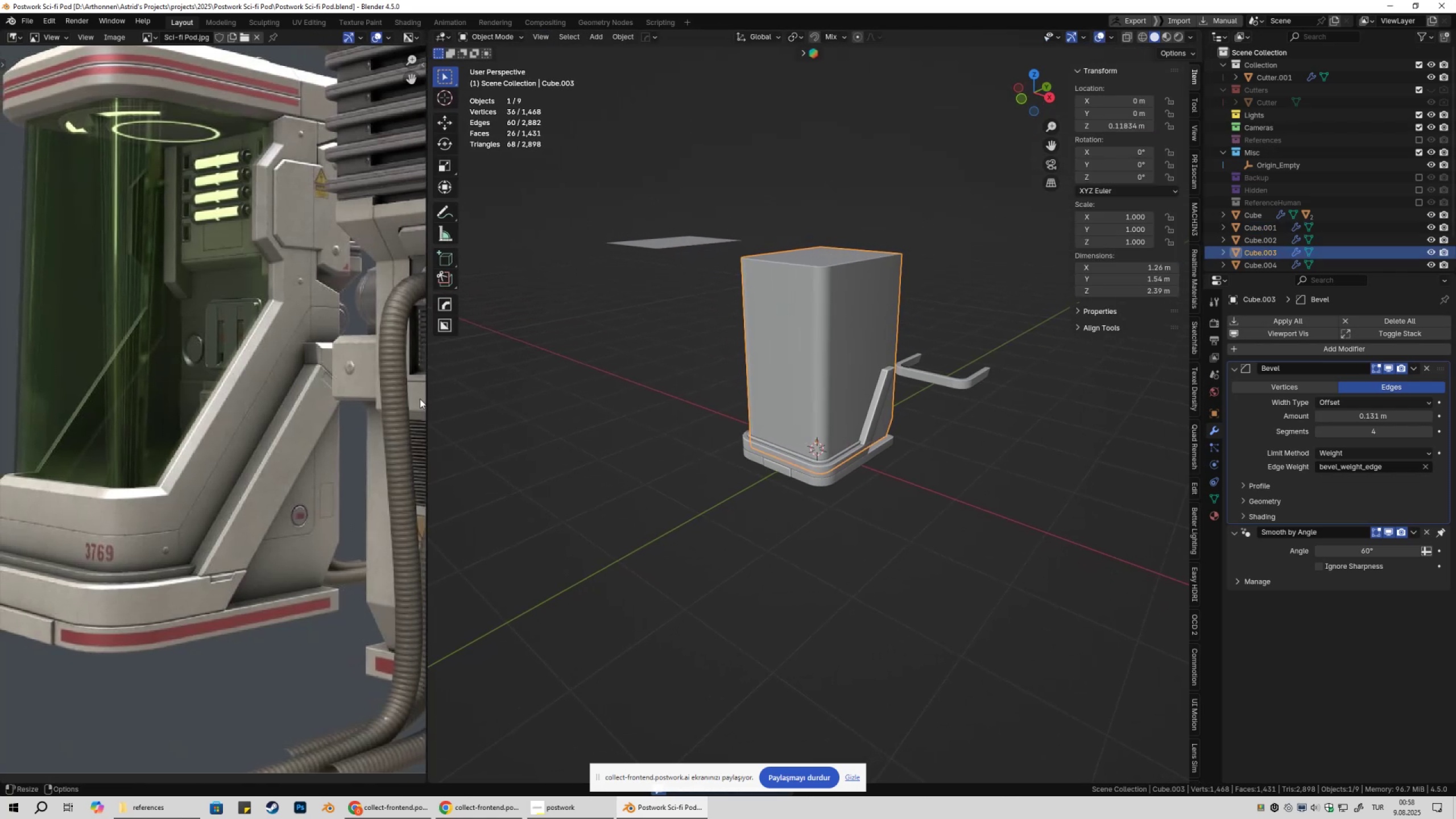 
hold_key(key=ShiftLeft, duration=0.61)
 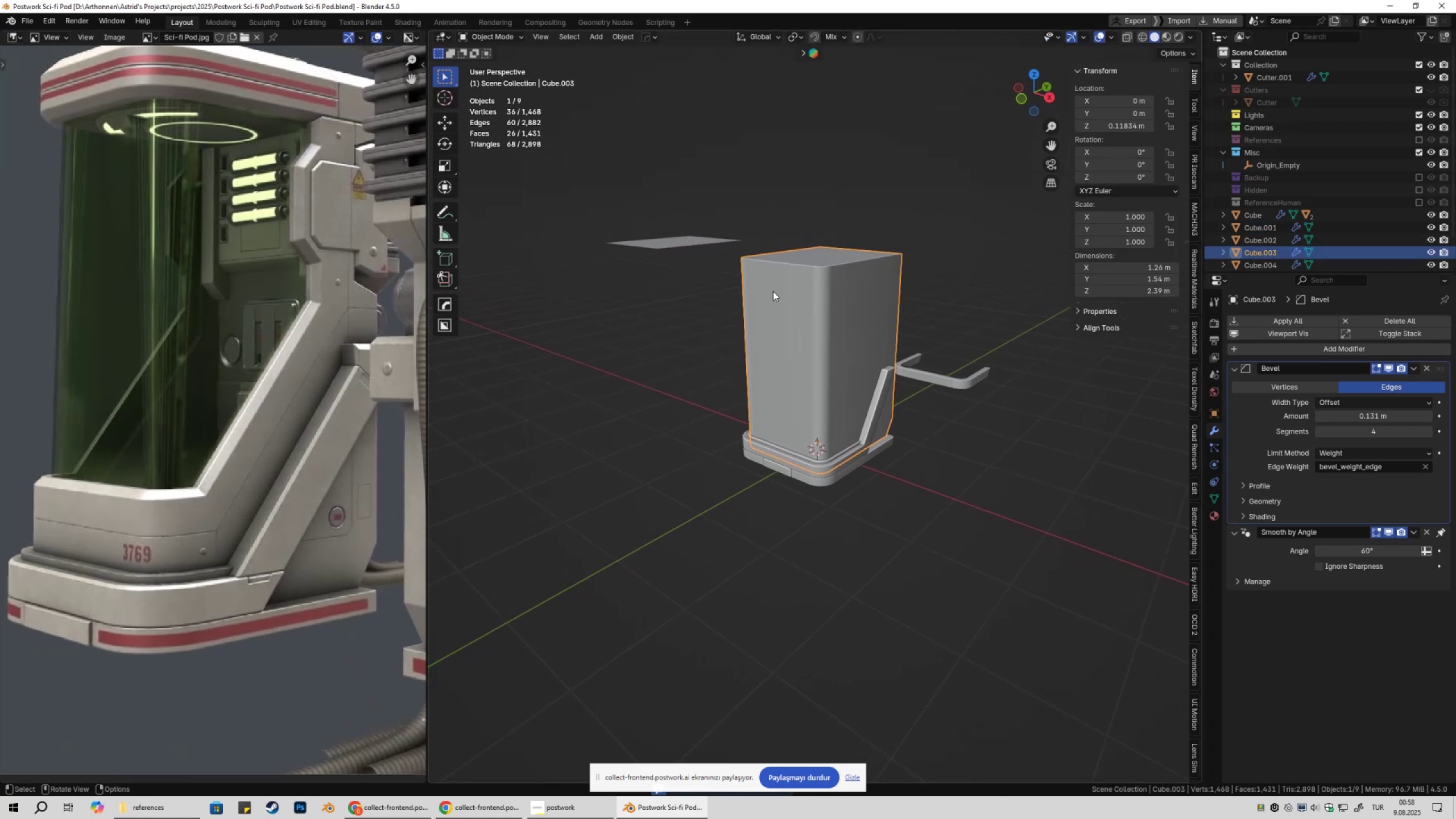 
key(Tab)
 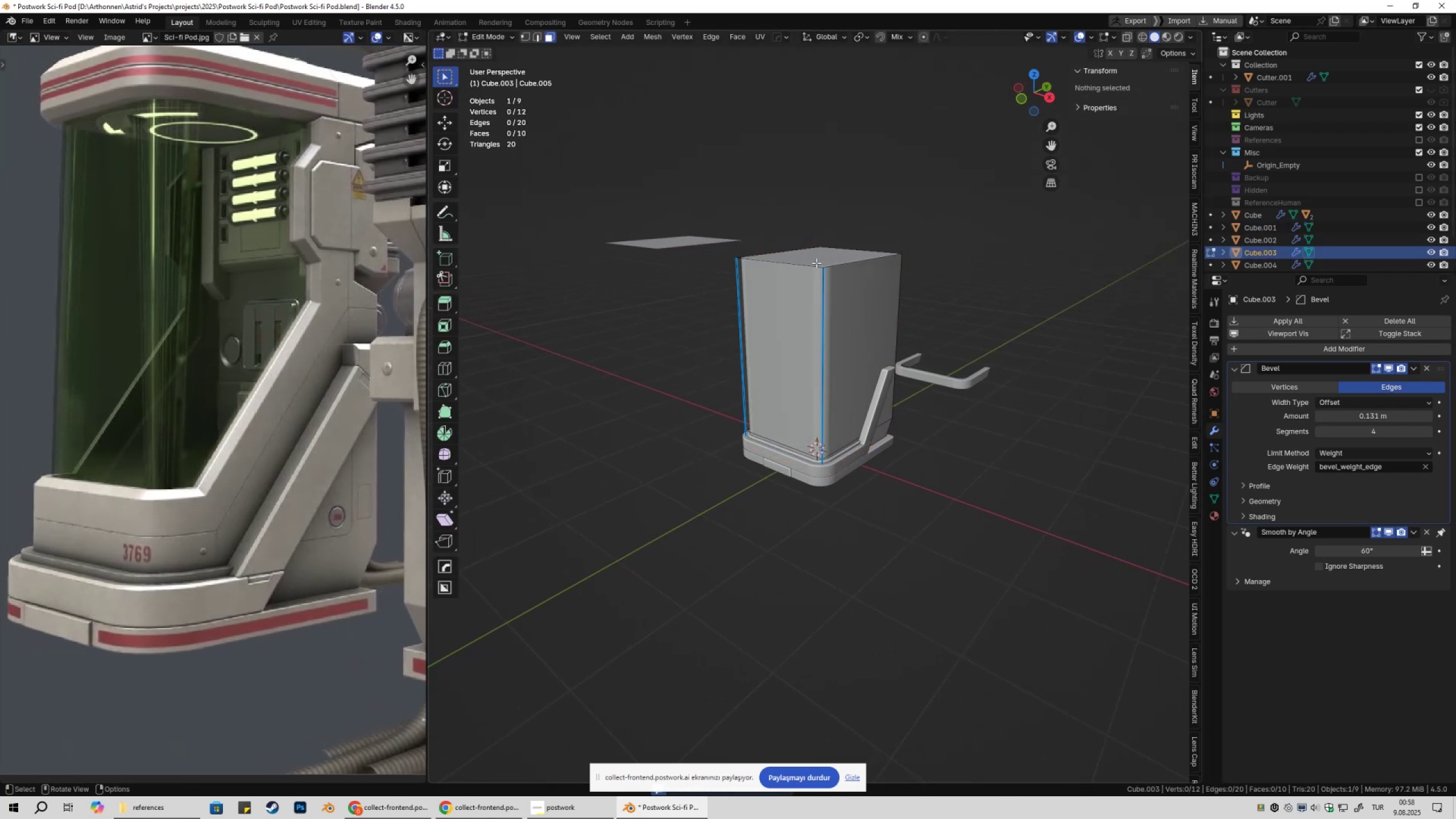 
key(3)
 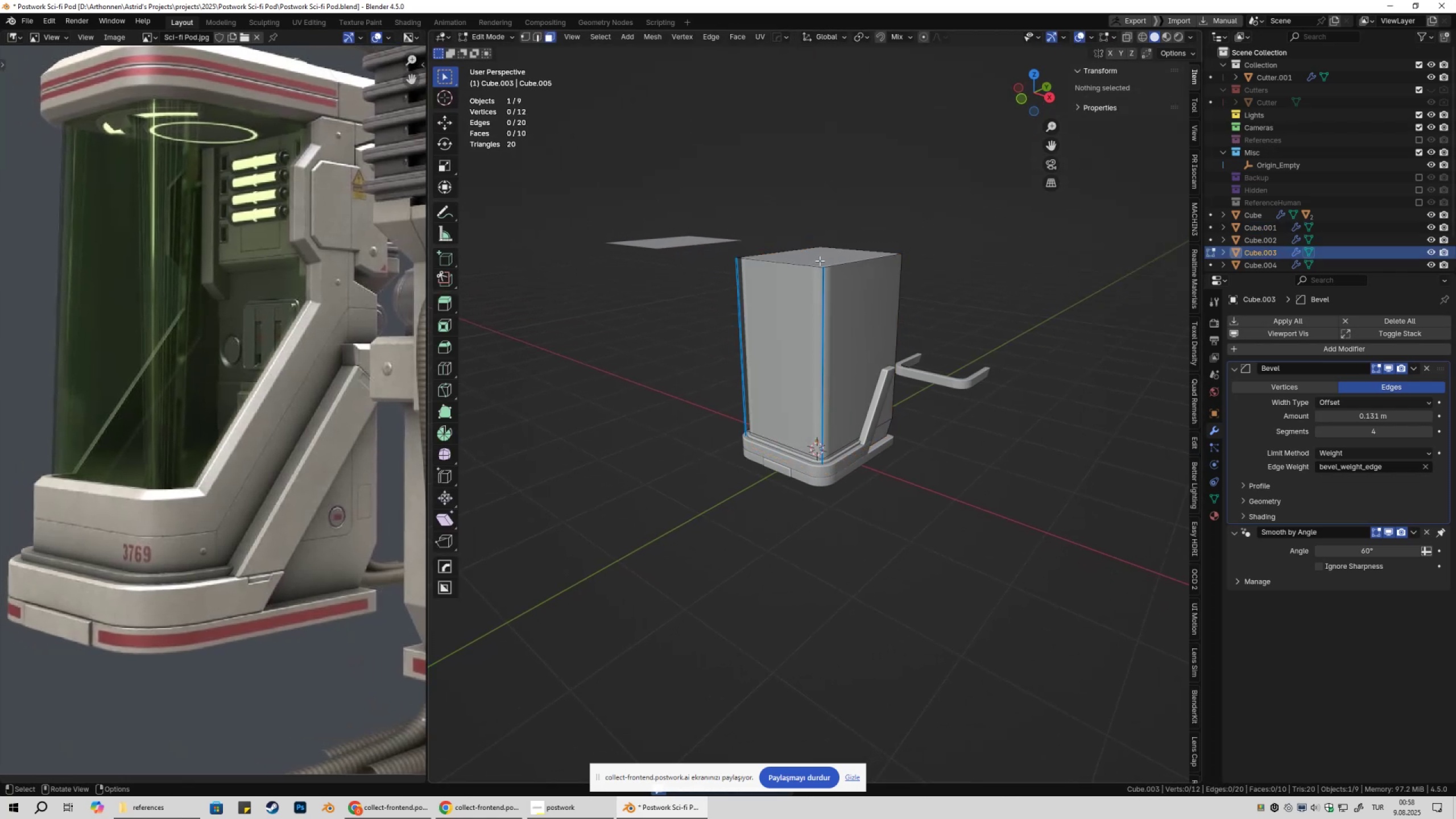 
left_click([820, 260])
 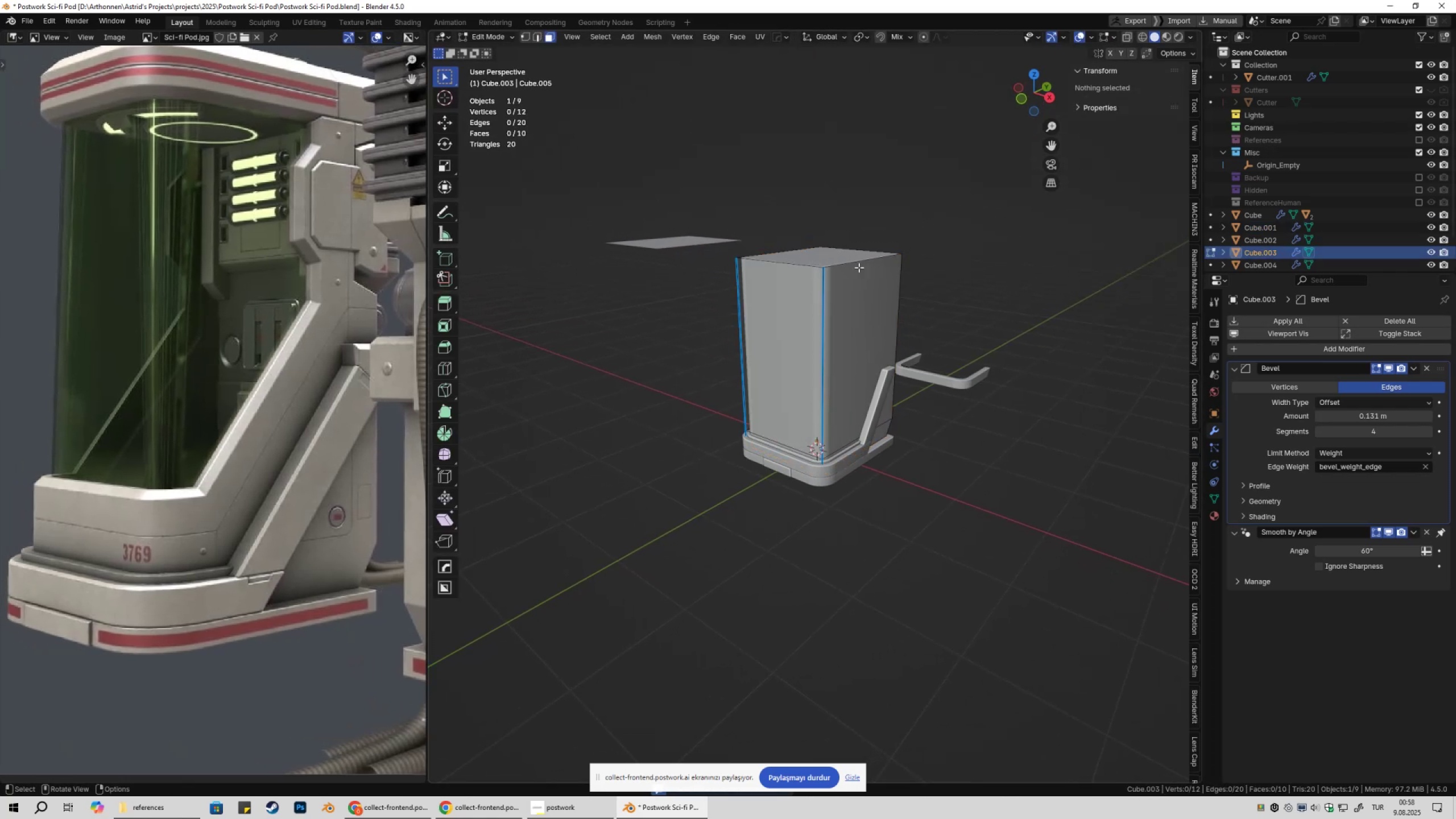 
scroll: coordinate [929, 278], scroll_direction: up, amount: 2.0
 